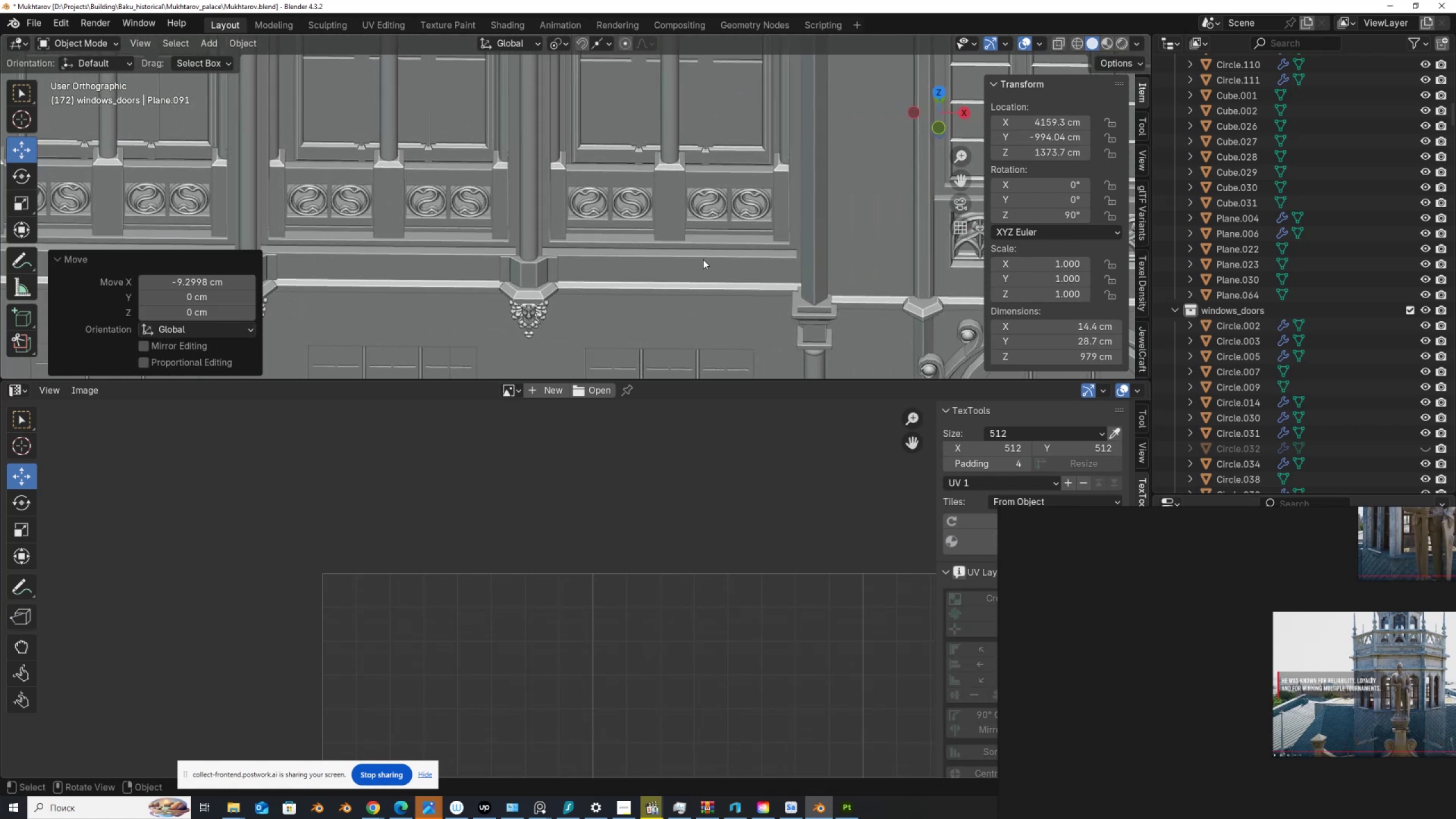 
scroll: coordinate [663, 254], scroll_direction: down, amount: 7.0
 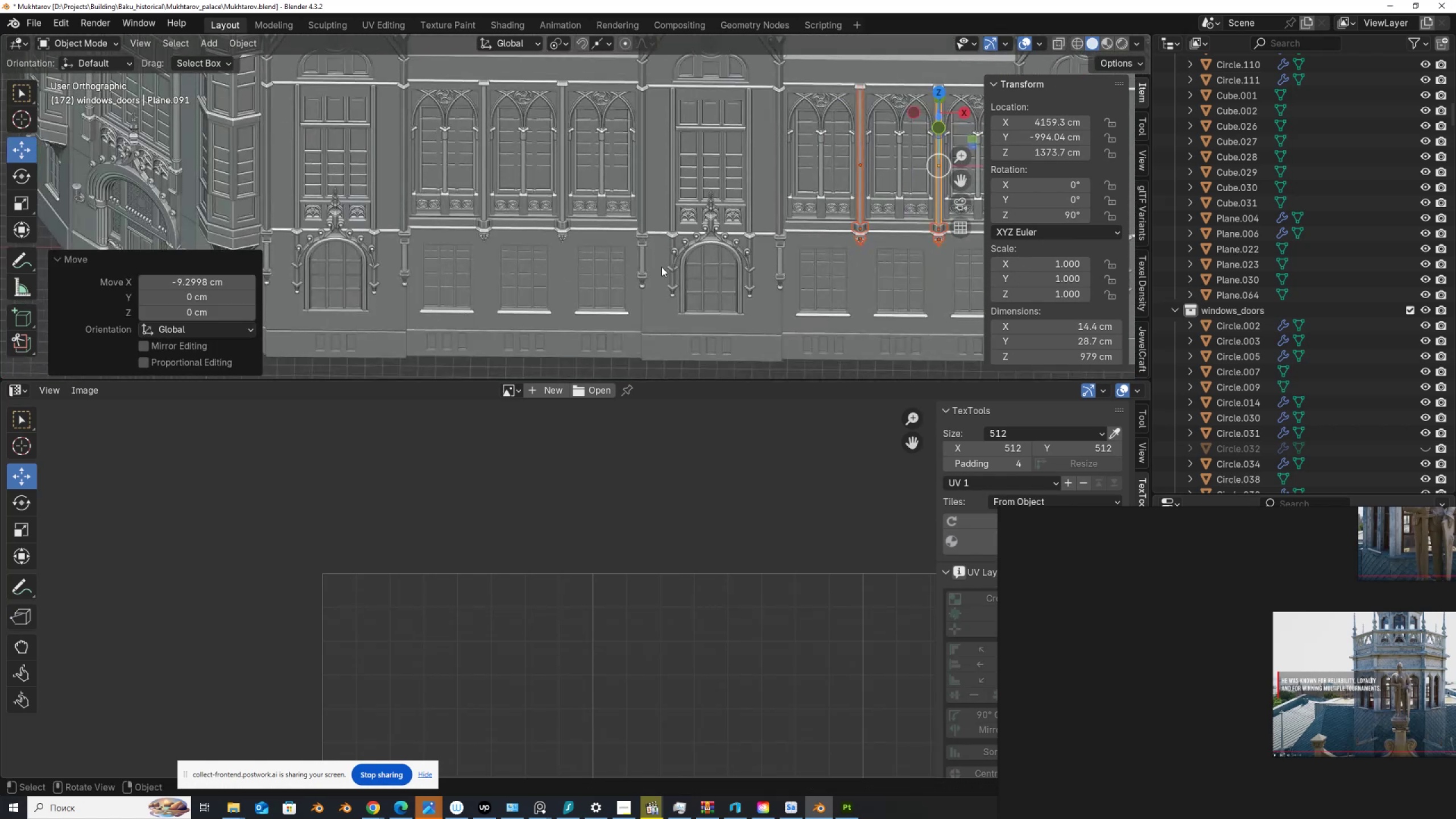 
key(Control+S)
 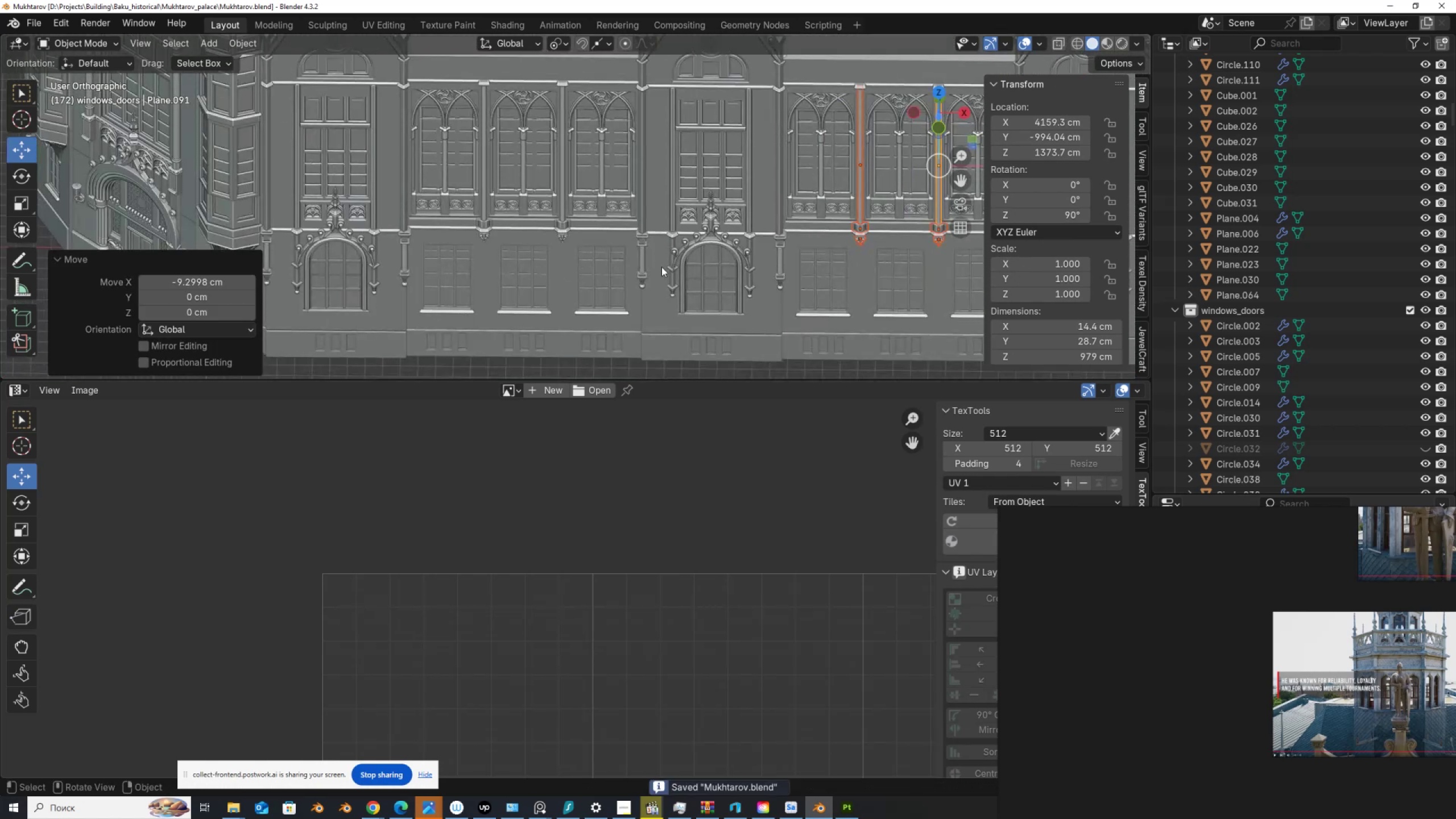 
scroll: coordinate [643, 289], scroll_direction: down, amount: 8.0
 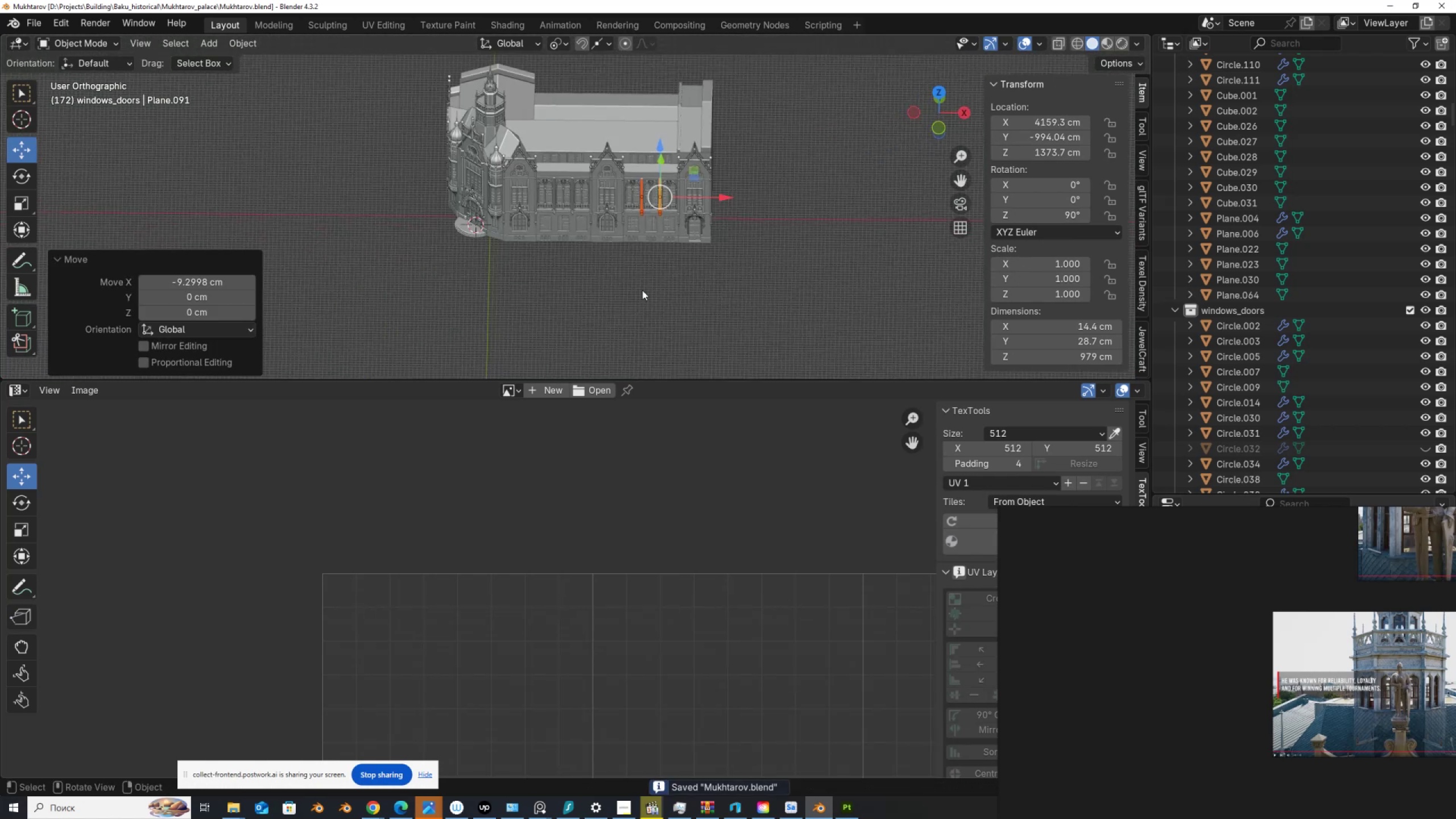 
type(aq)
 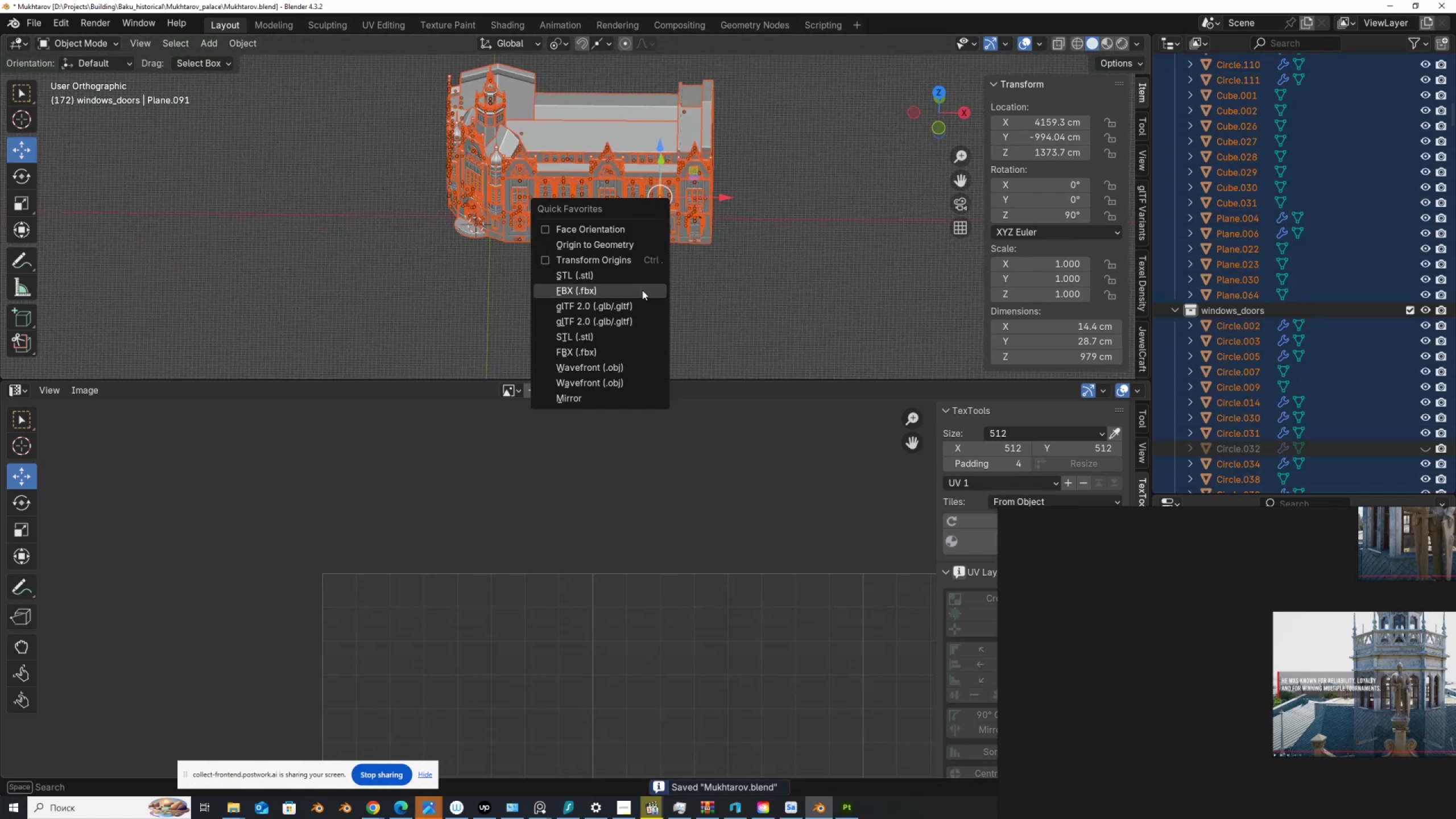 
left_click([642, 290])
 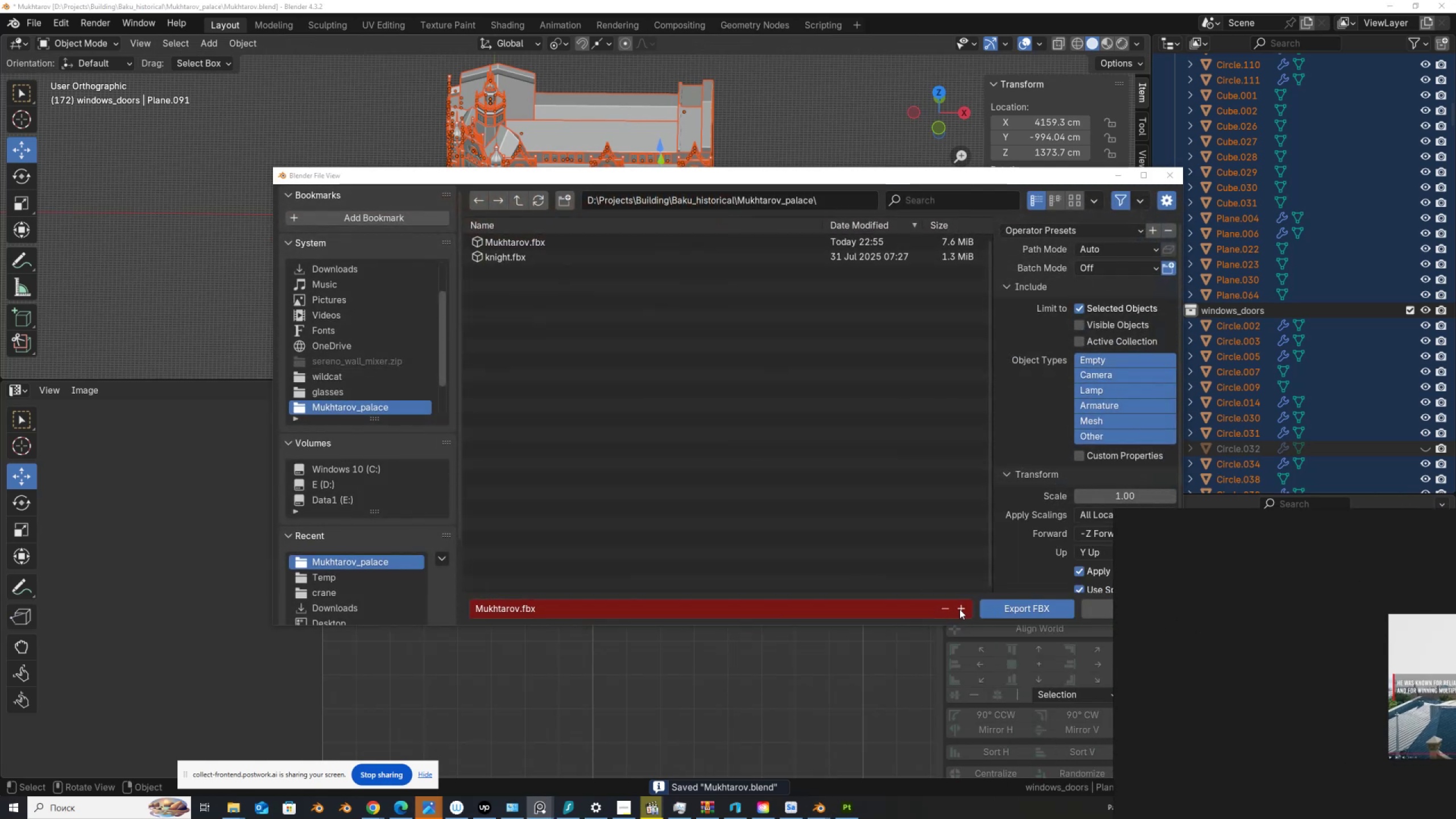 
left_click([1005, 604])
 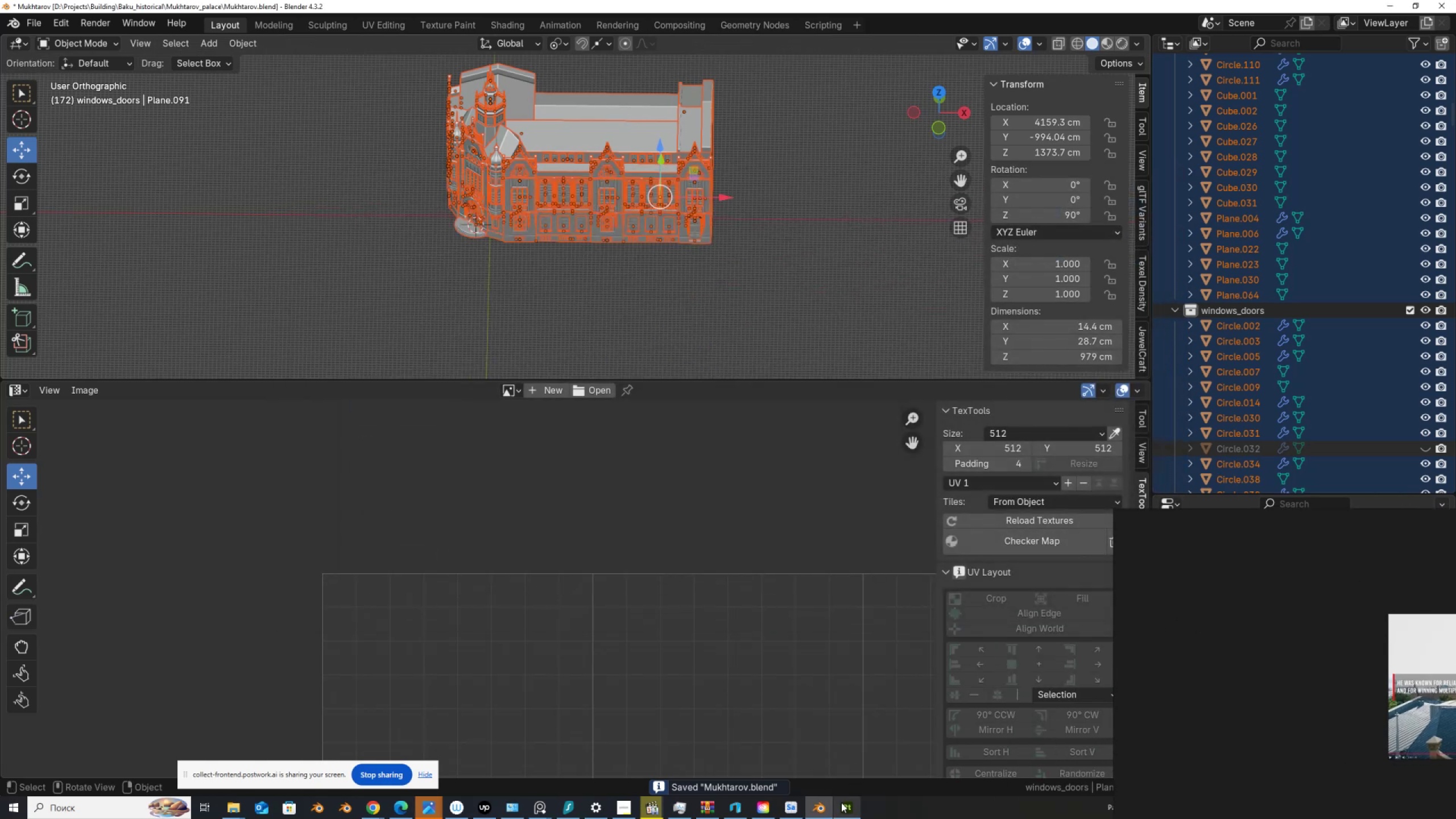 
left_click([842, 808])
 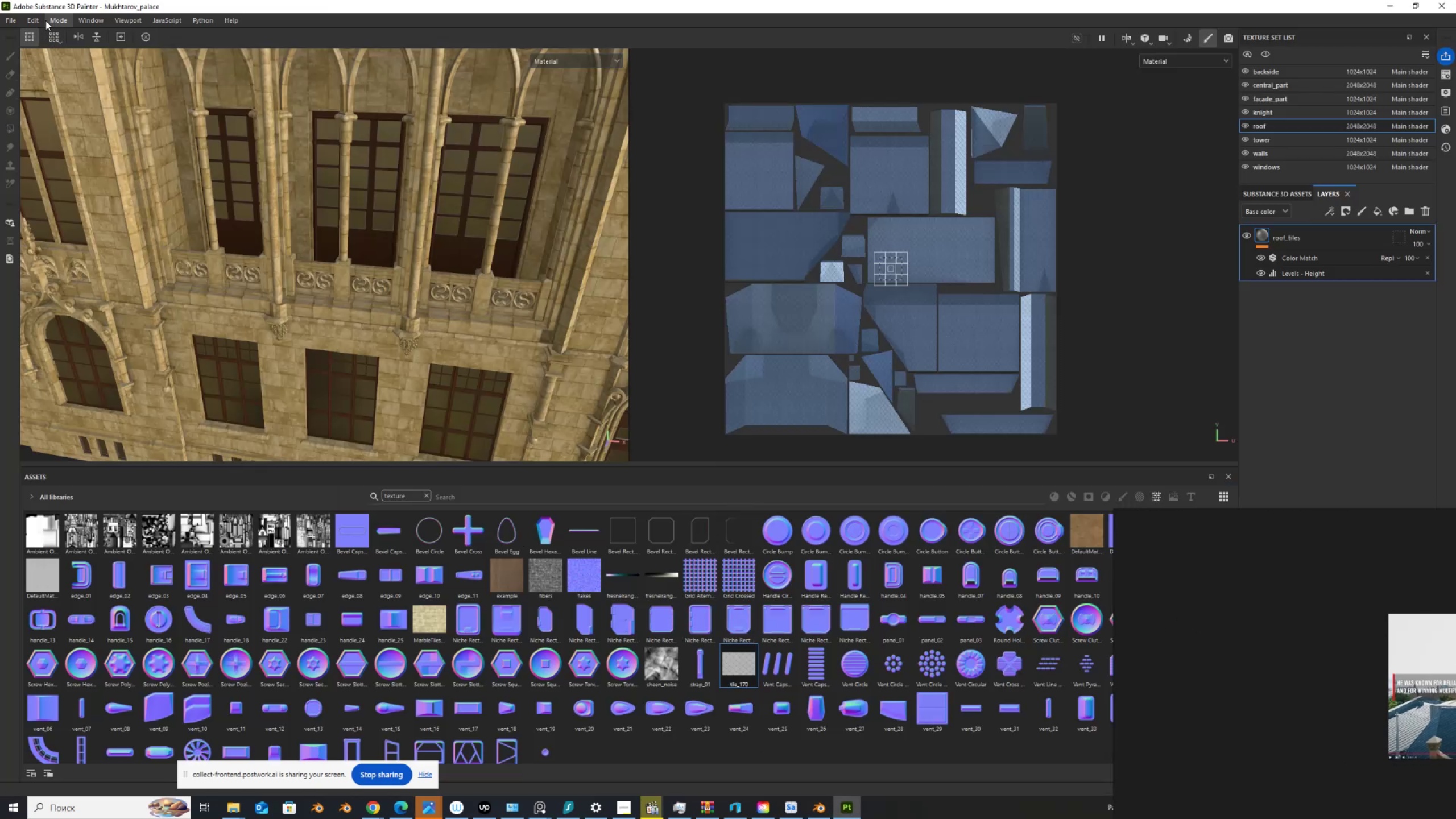 
left_click([42, 18])
 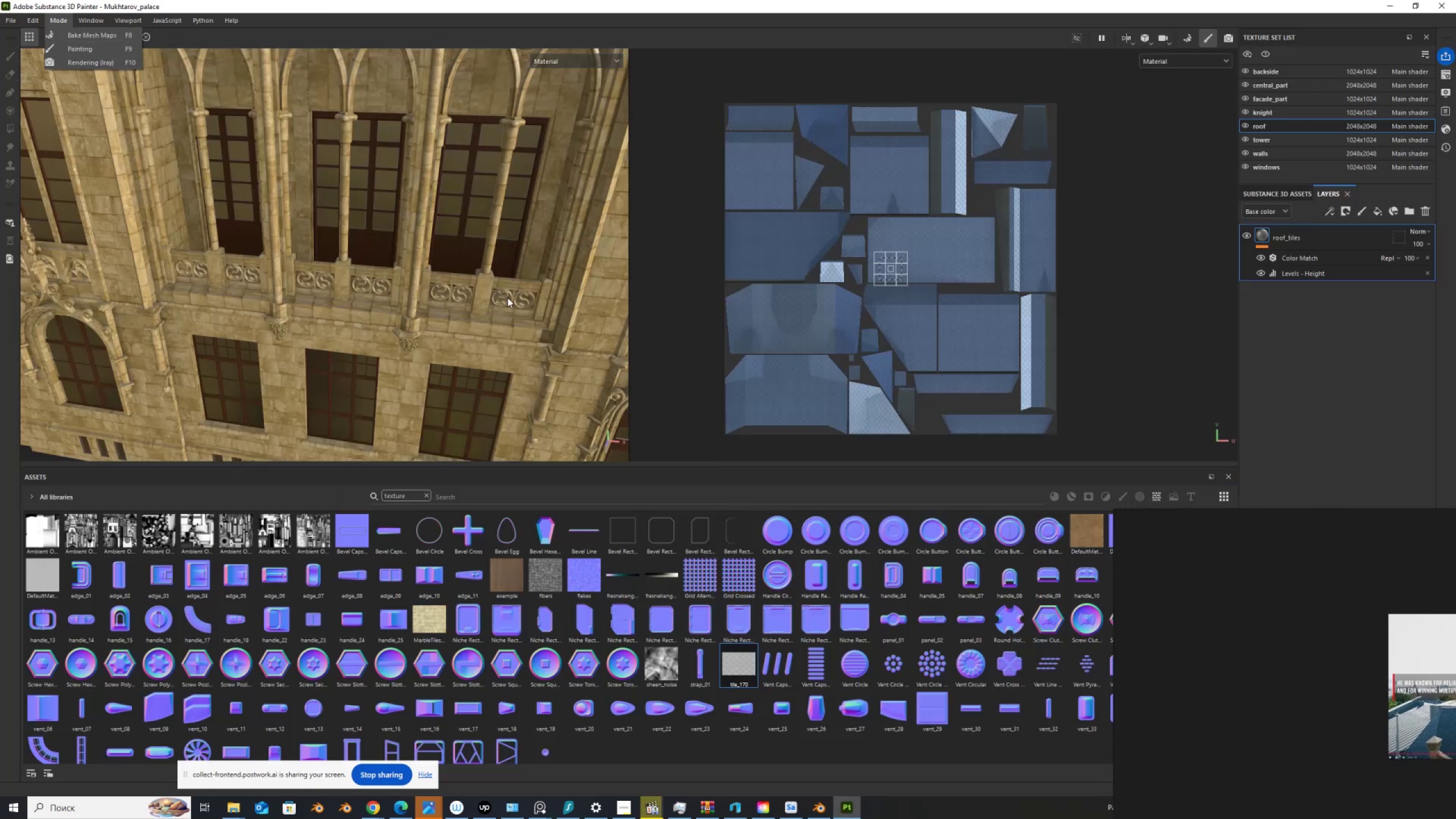 
left_click([605, 319])
 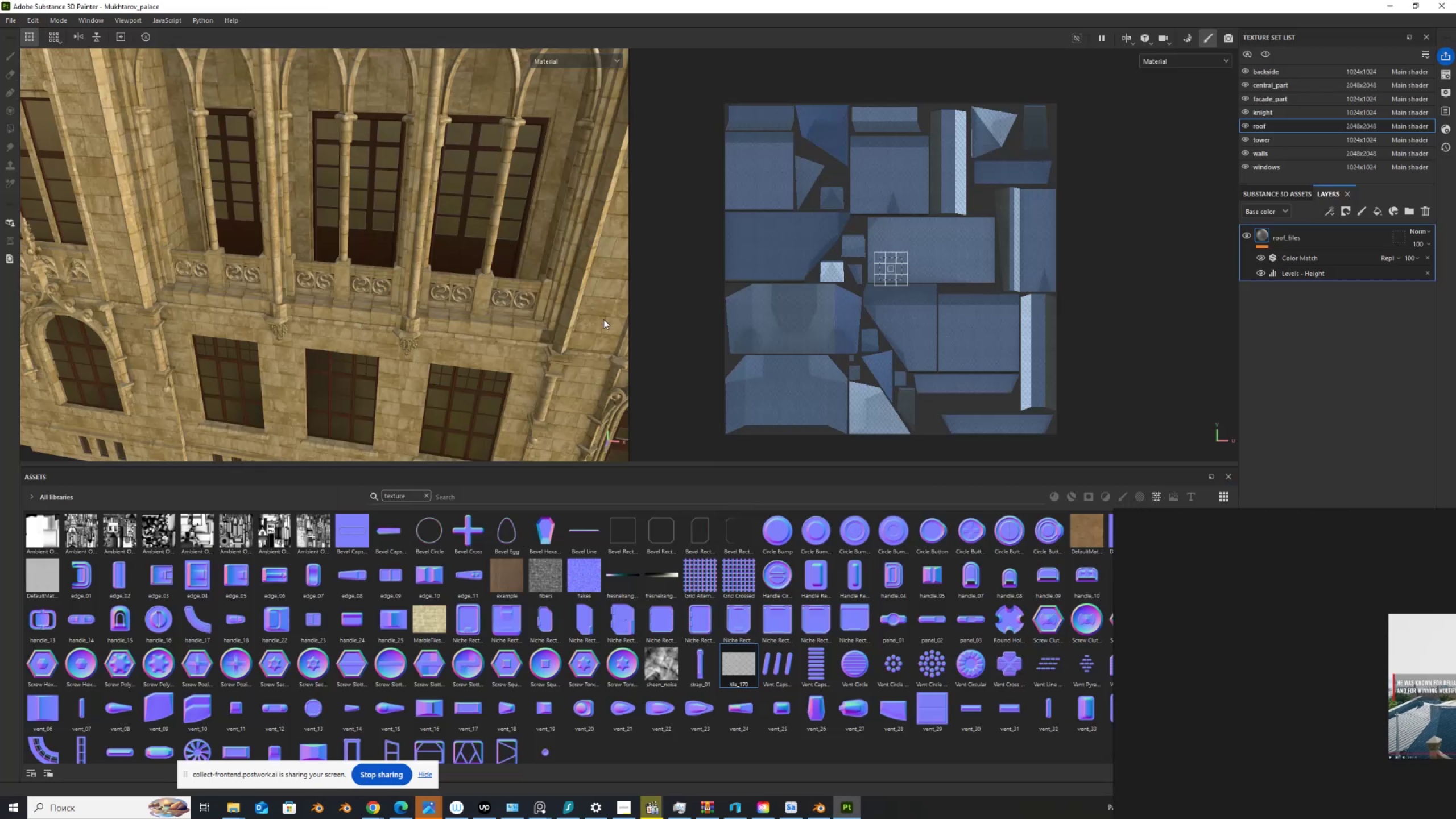 
key(Control+S)
 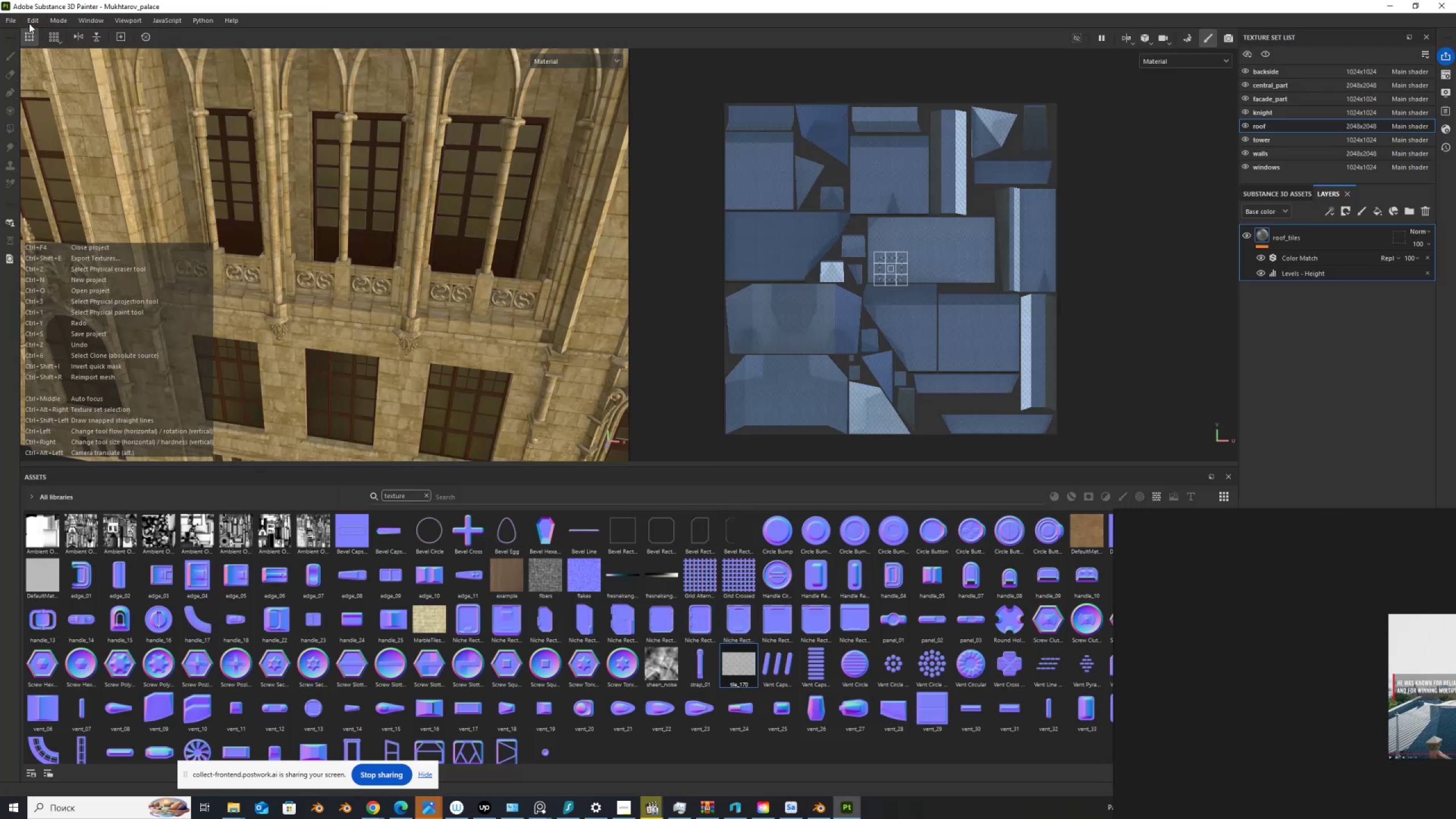 
left_click([34, 20])
 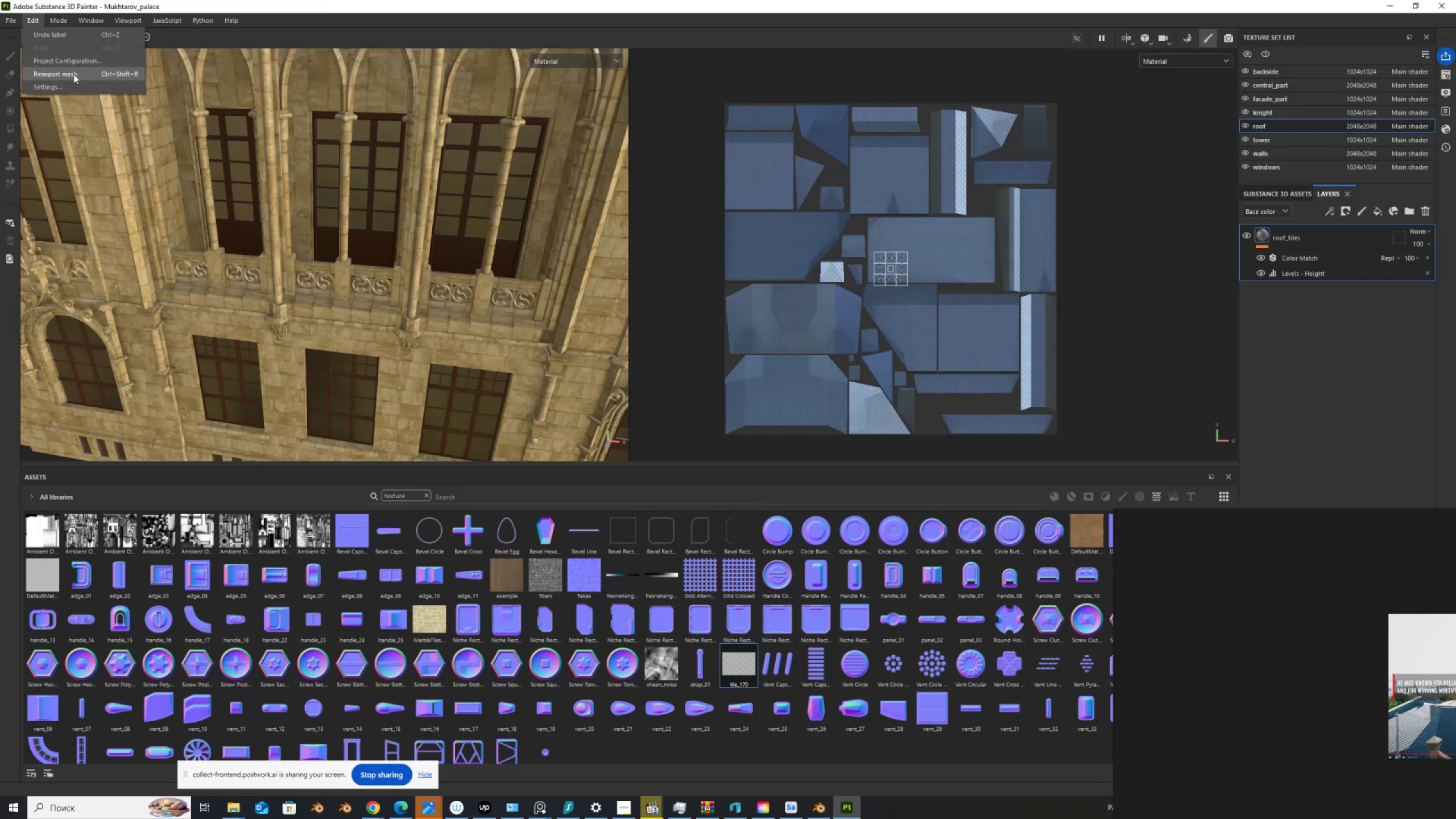 
left_click([73, 74])
 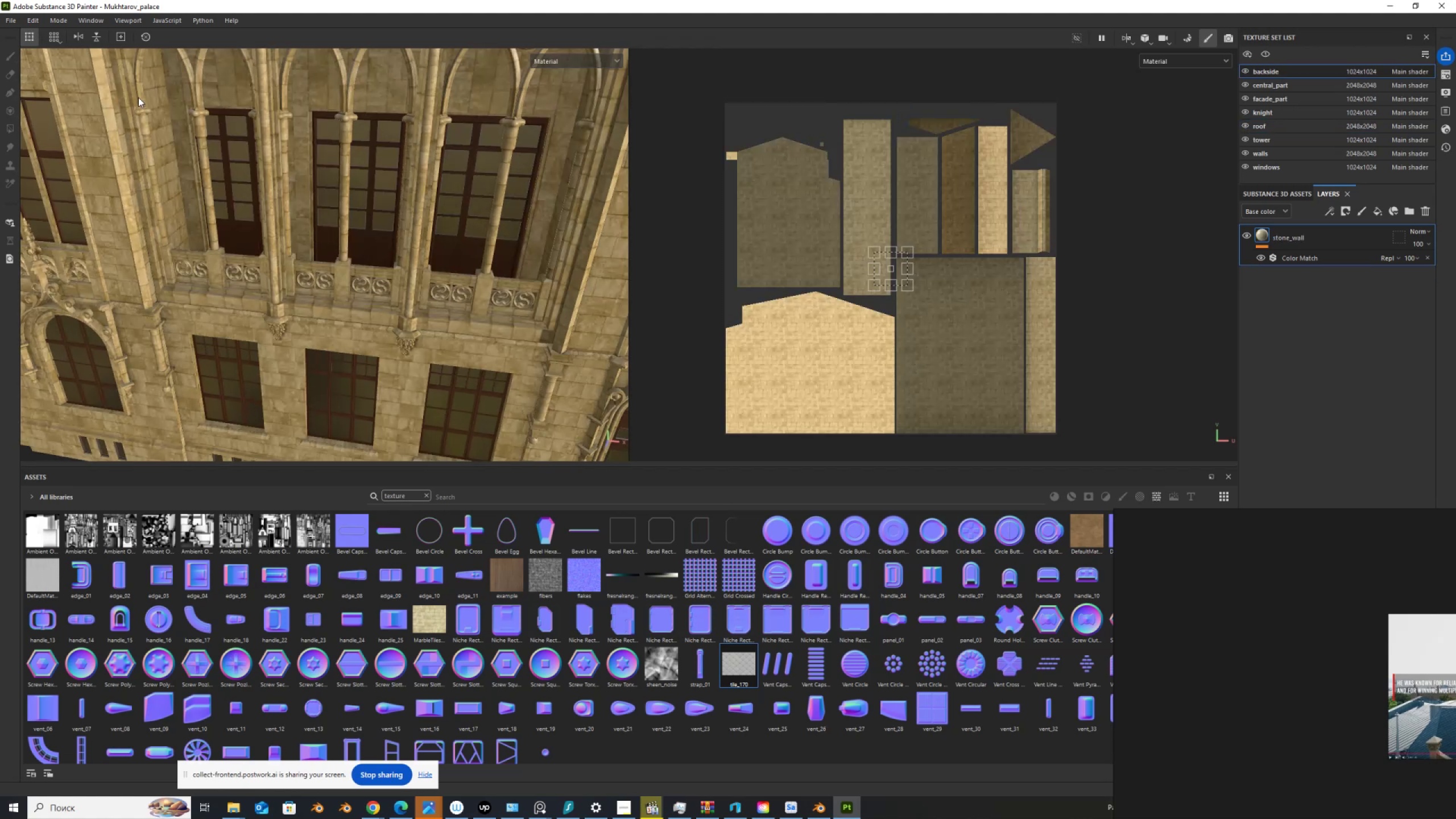 
scroll: coordinate [138, 97], scroll_direction: down, amount: 1.0
 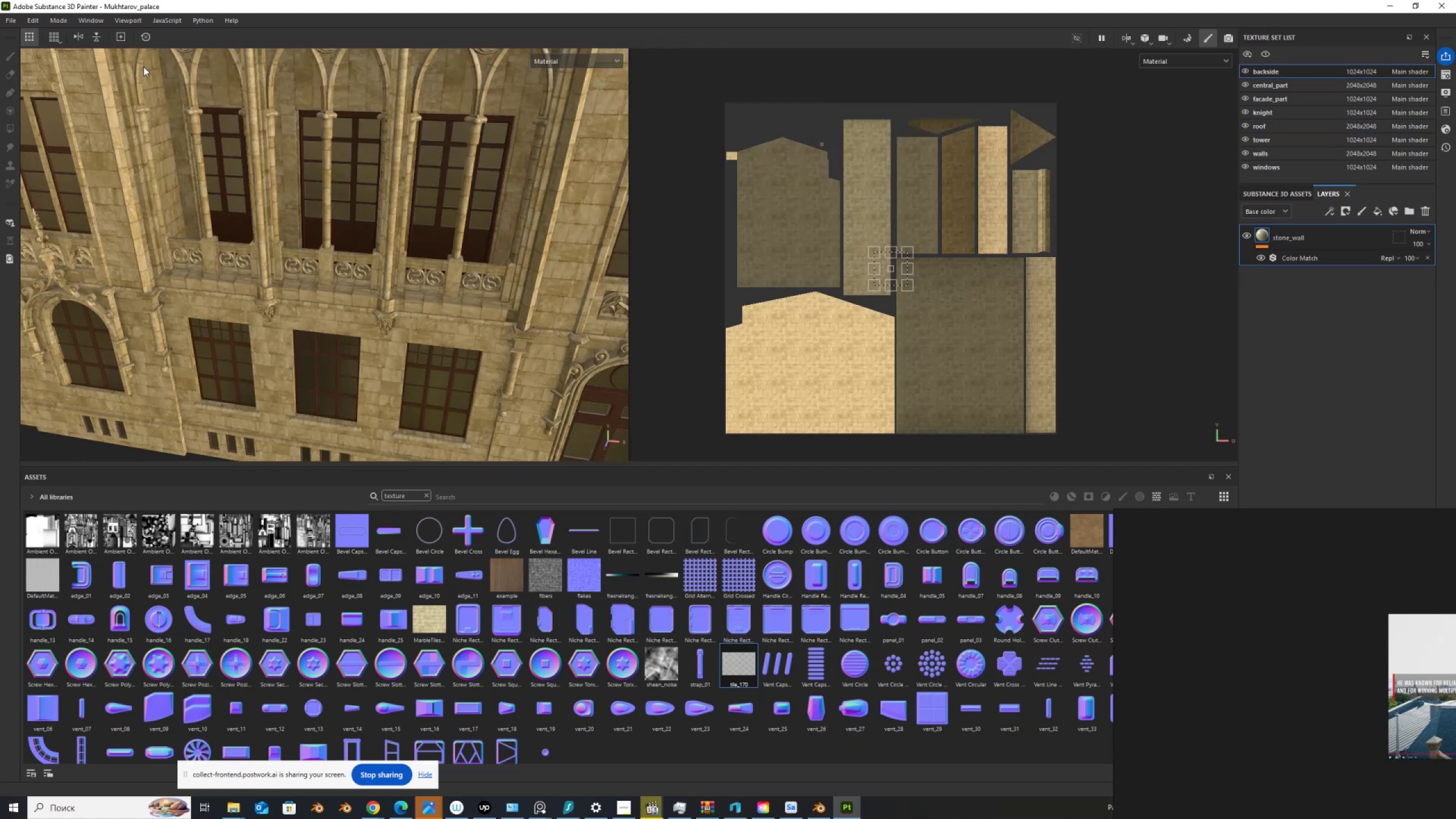 
wait(5.73)
 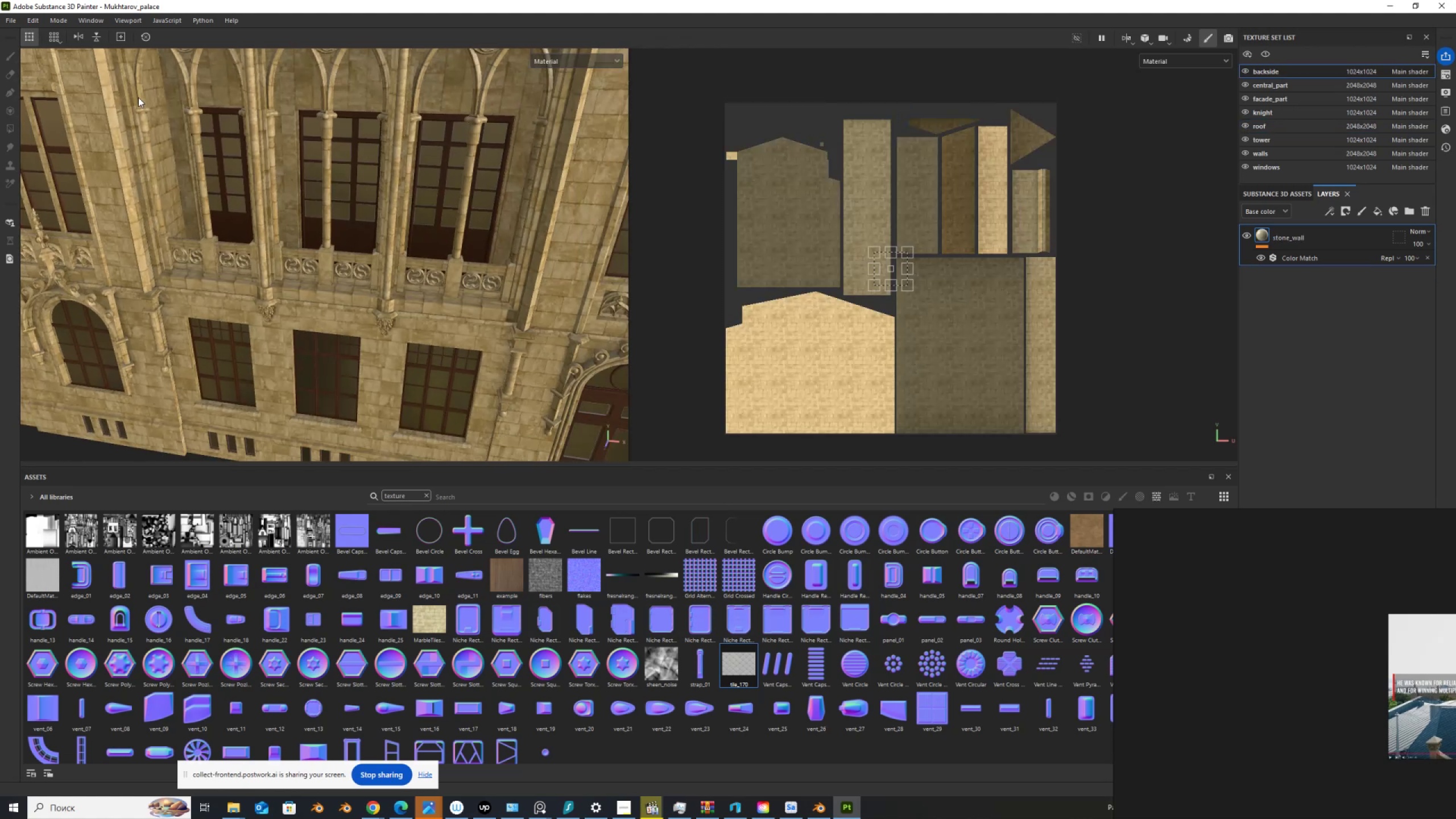 
left_click([1193, 38])
 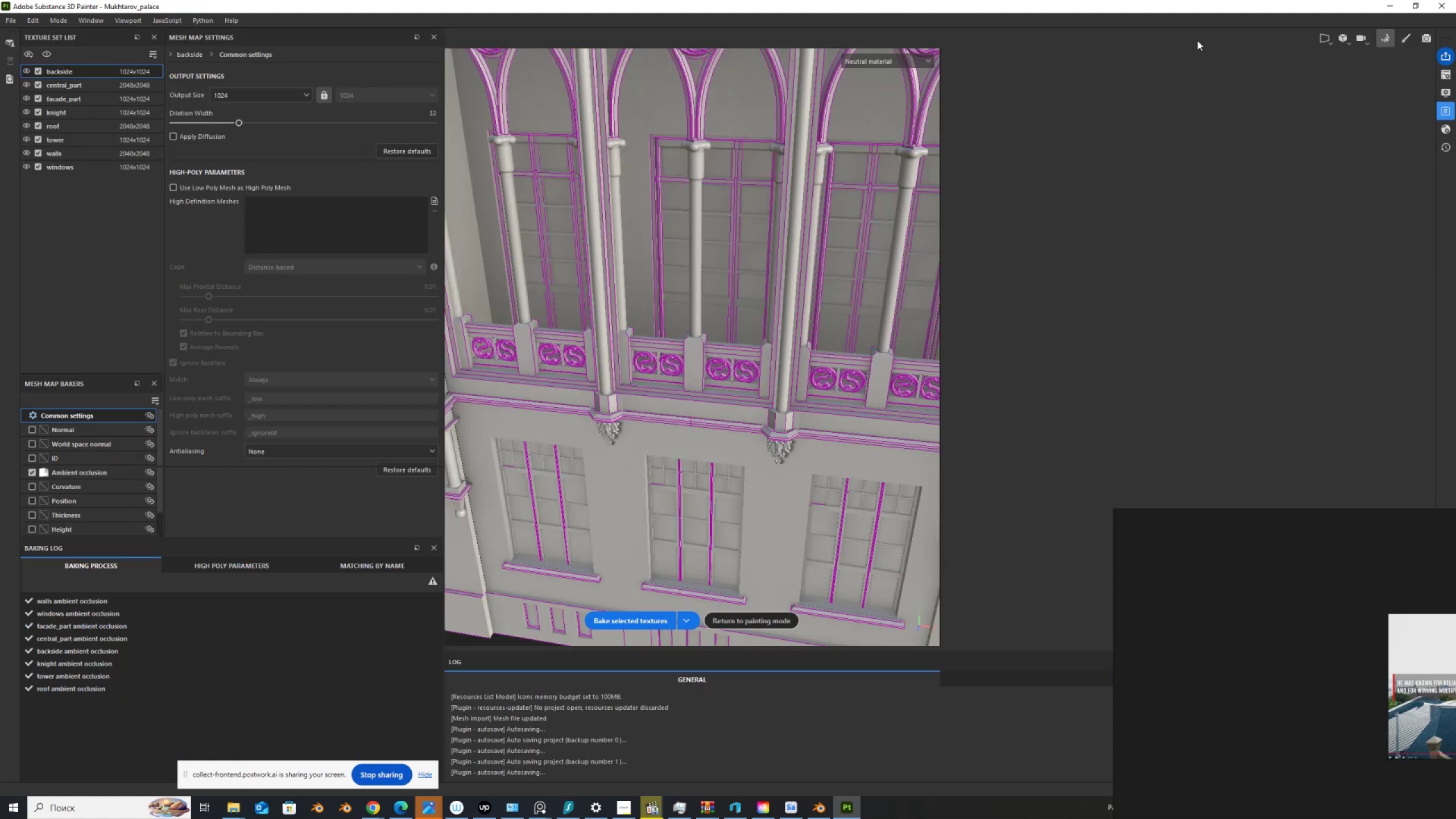 
wait(7.06)
 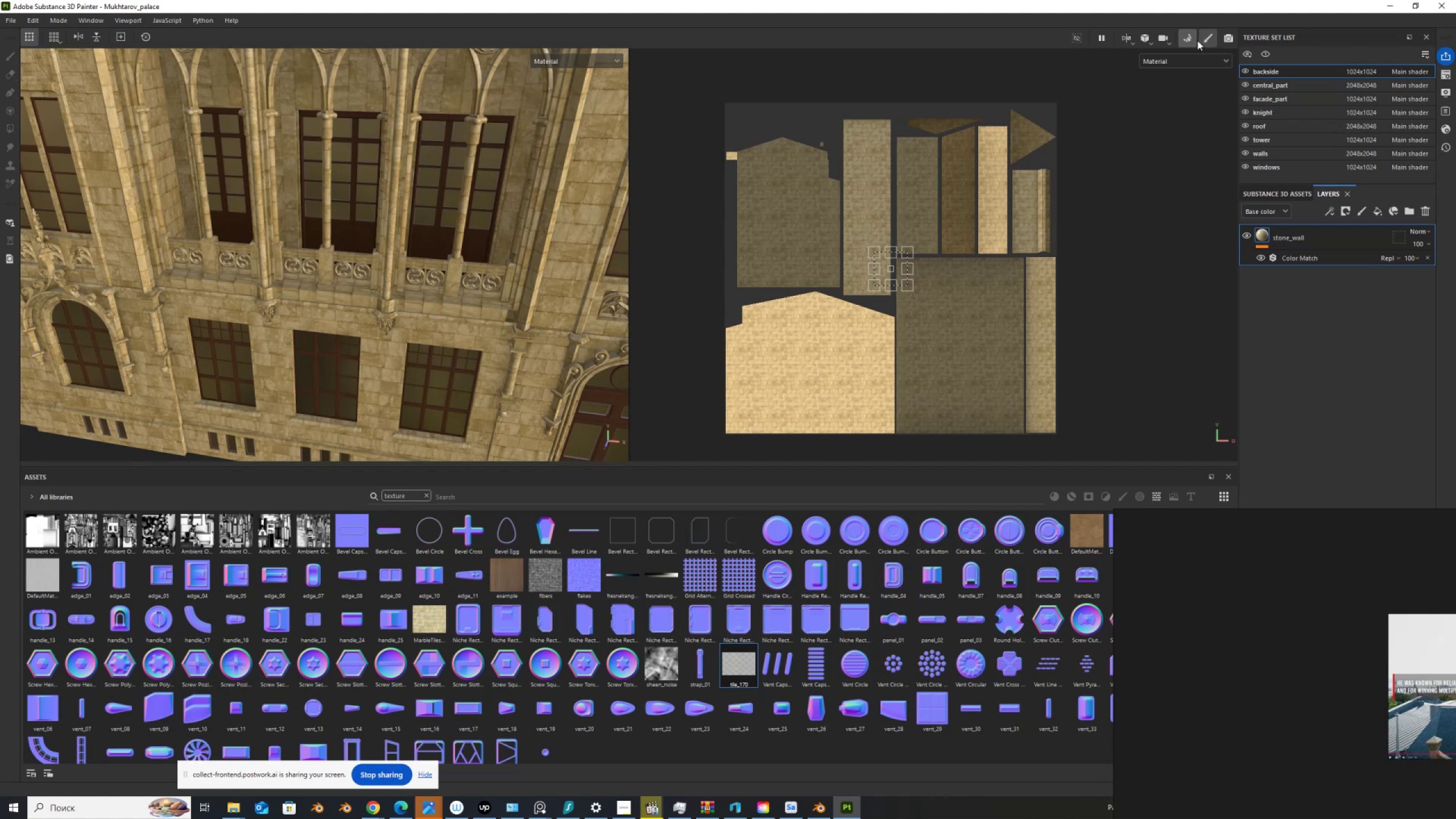 
left_click([890, 609])
 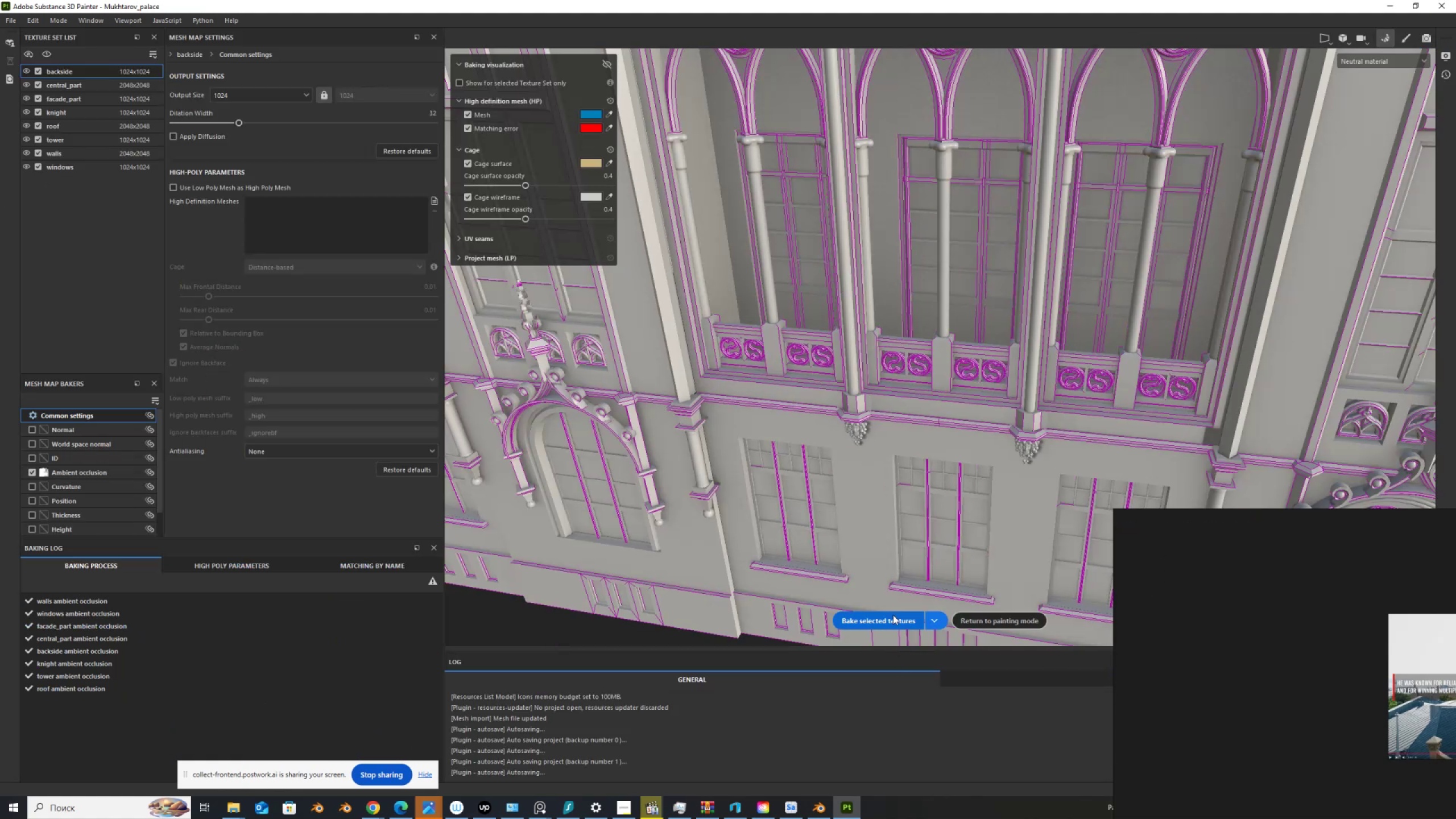 
left_click([893, 615])
 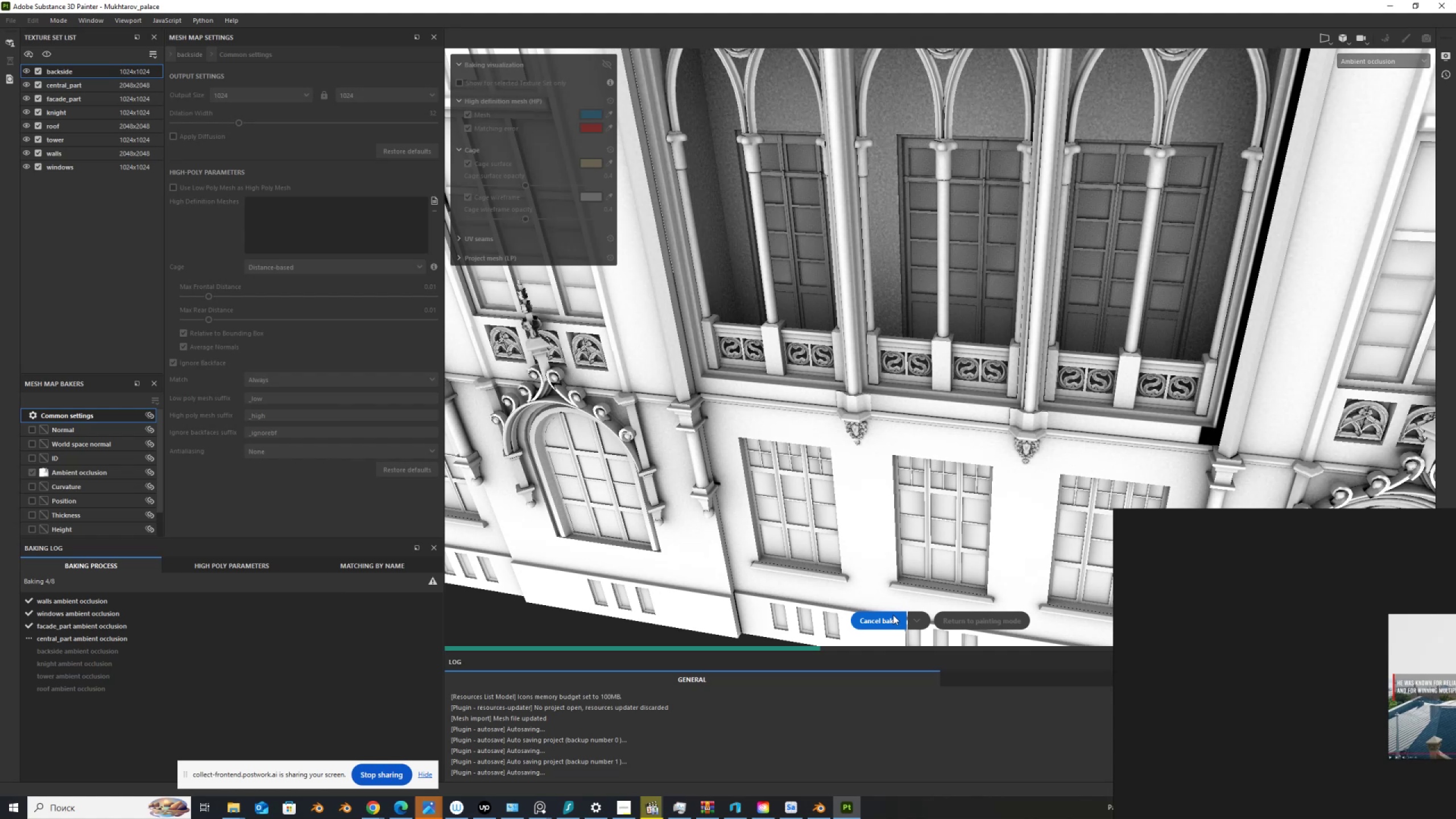 
wait(8.36)
 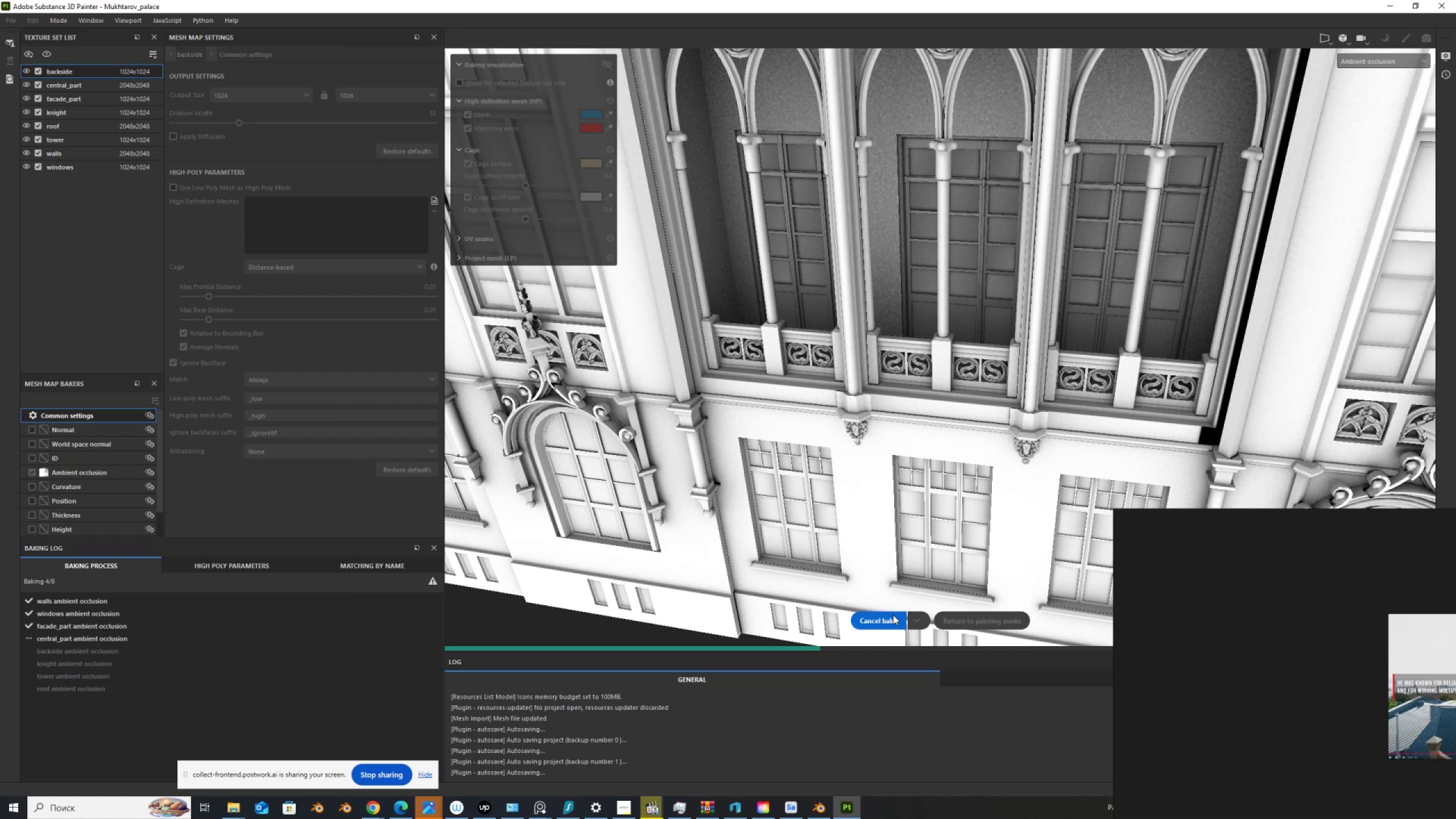 
left_click([985, 621])
 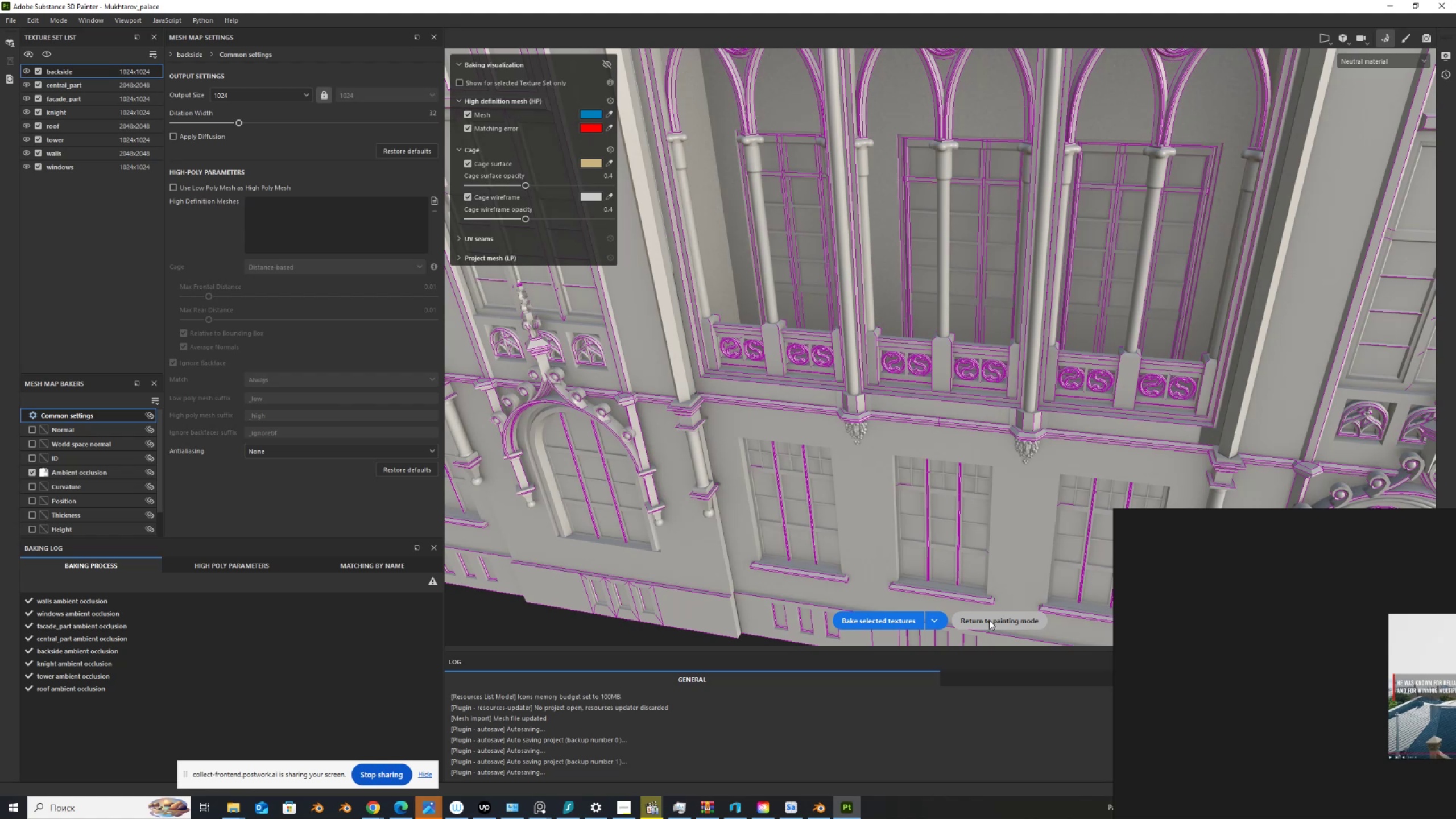 
wait(6.91)
 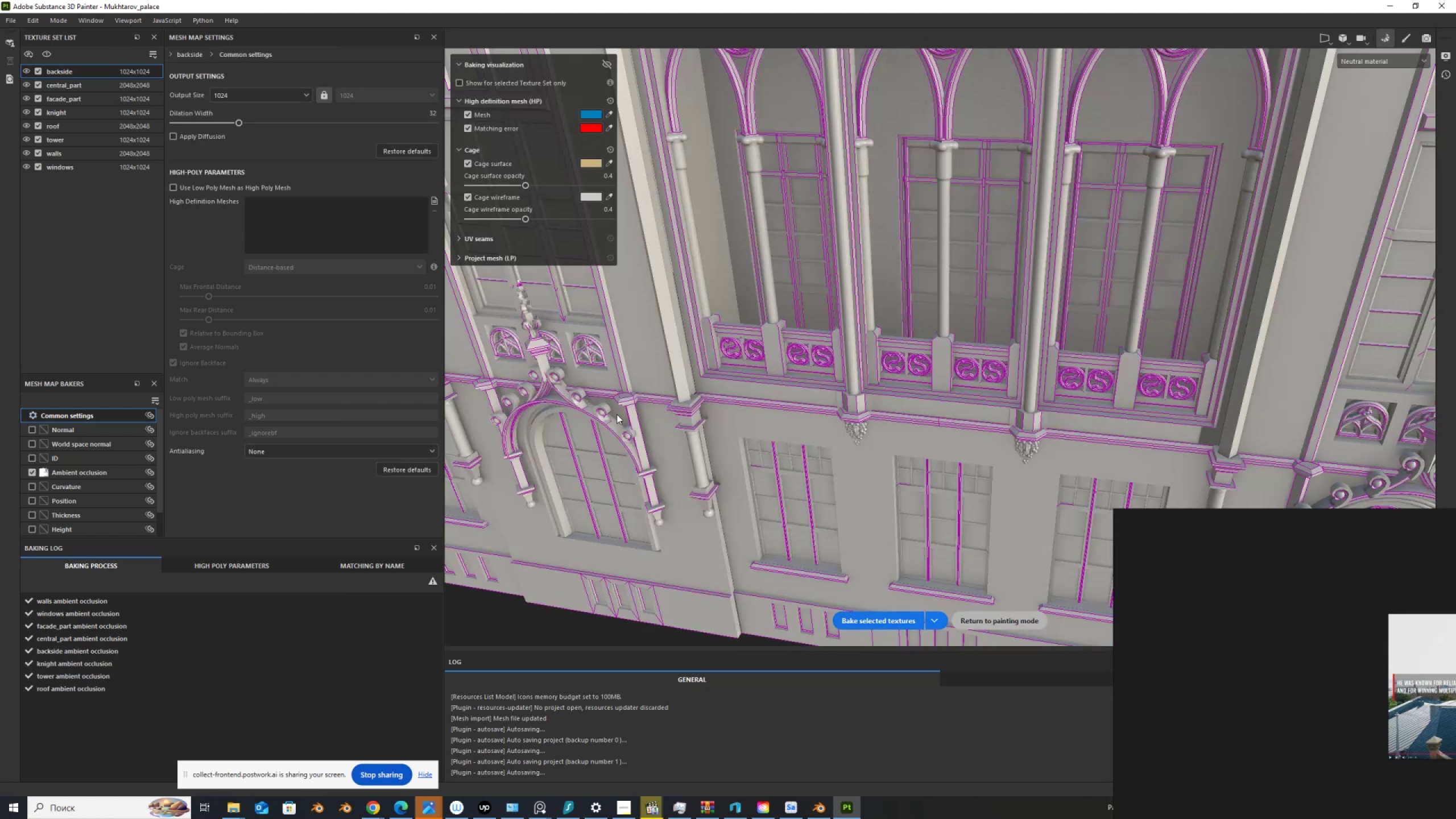 
scroll: coordinate [395, 289], scroll_direction: down, amount: 6.0
 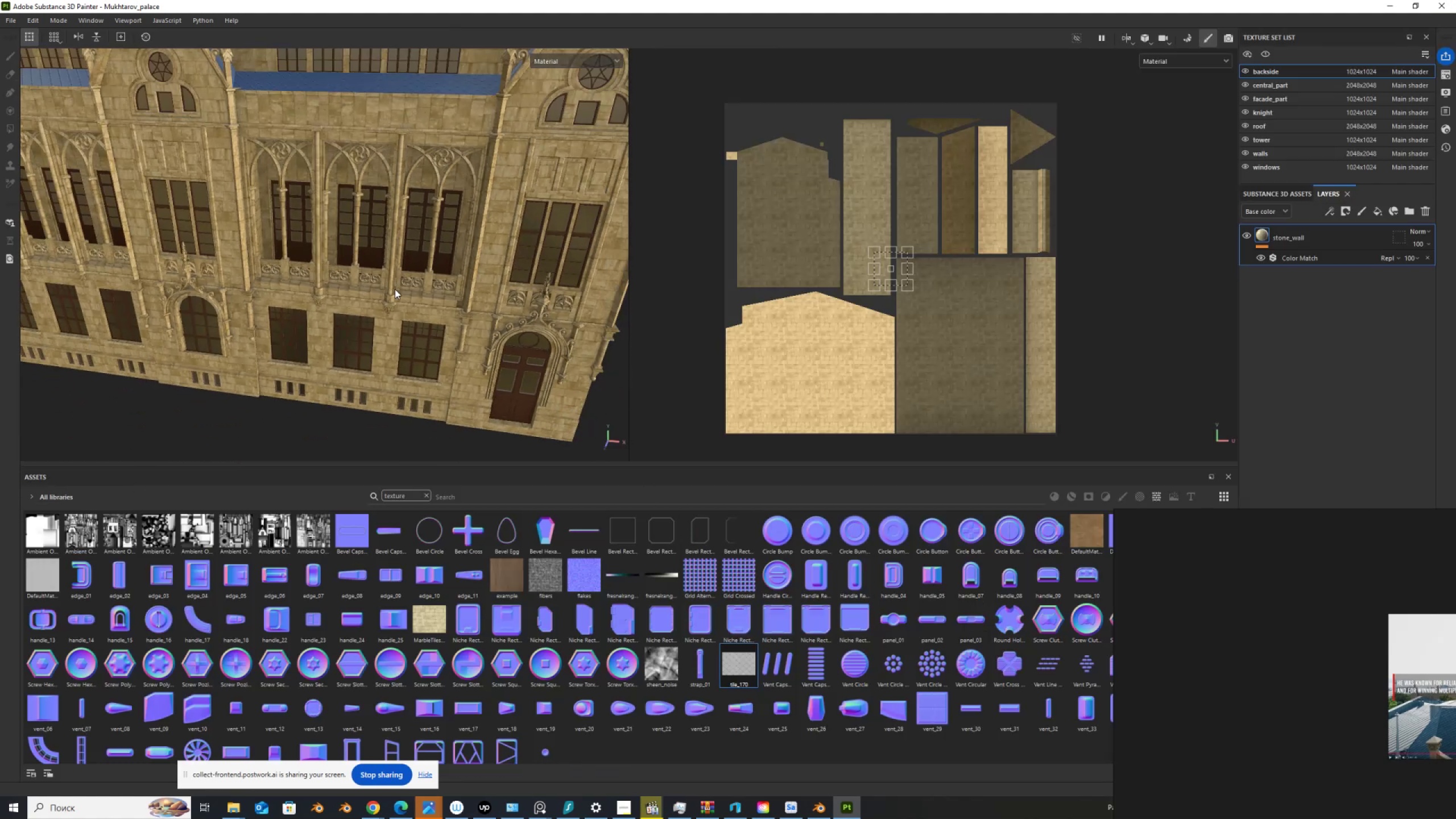 
hold_key(key=AltLeft, duration=1.5)
 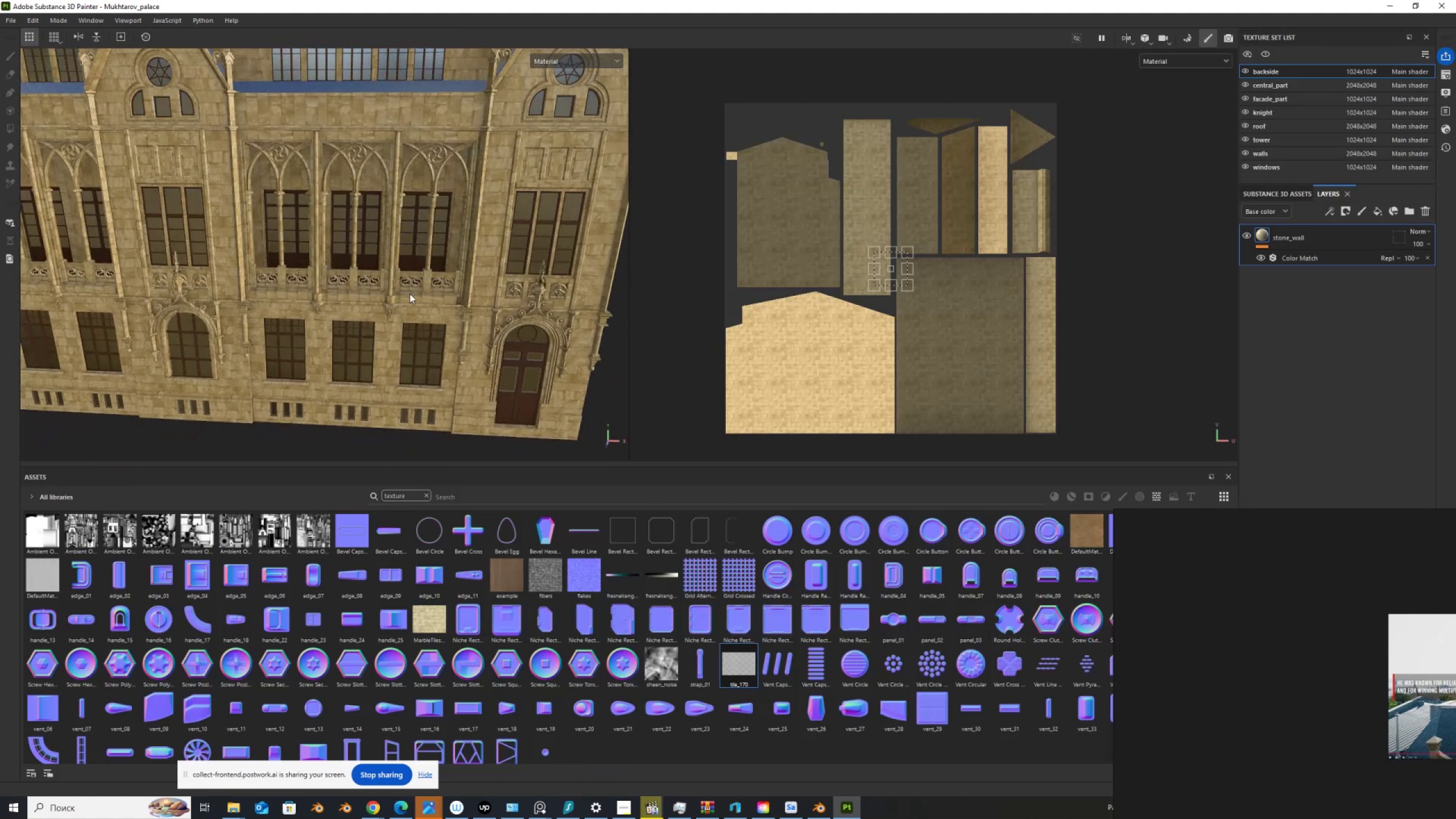 
hold_key(key=AltLeft, duration=0.56)
 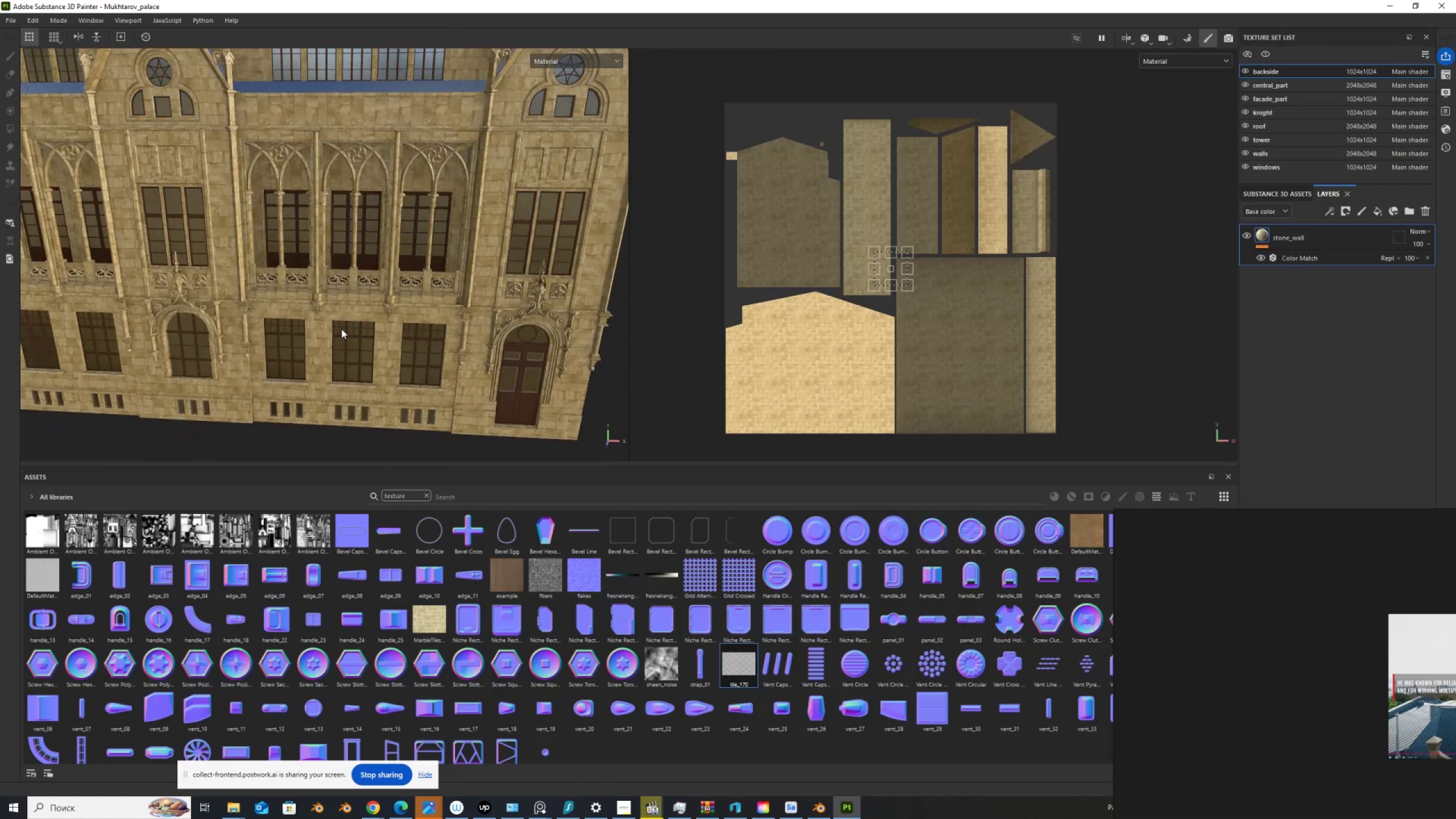 
hold_key(key=AltLeft, duration=1.54)
 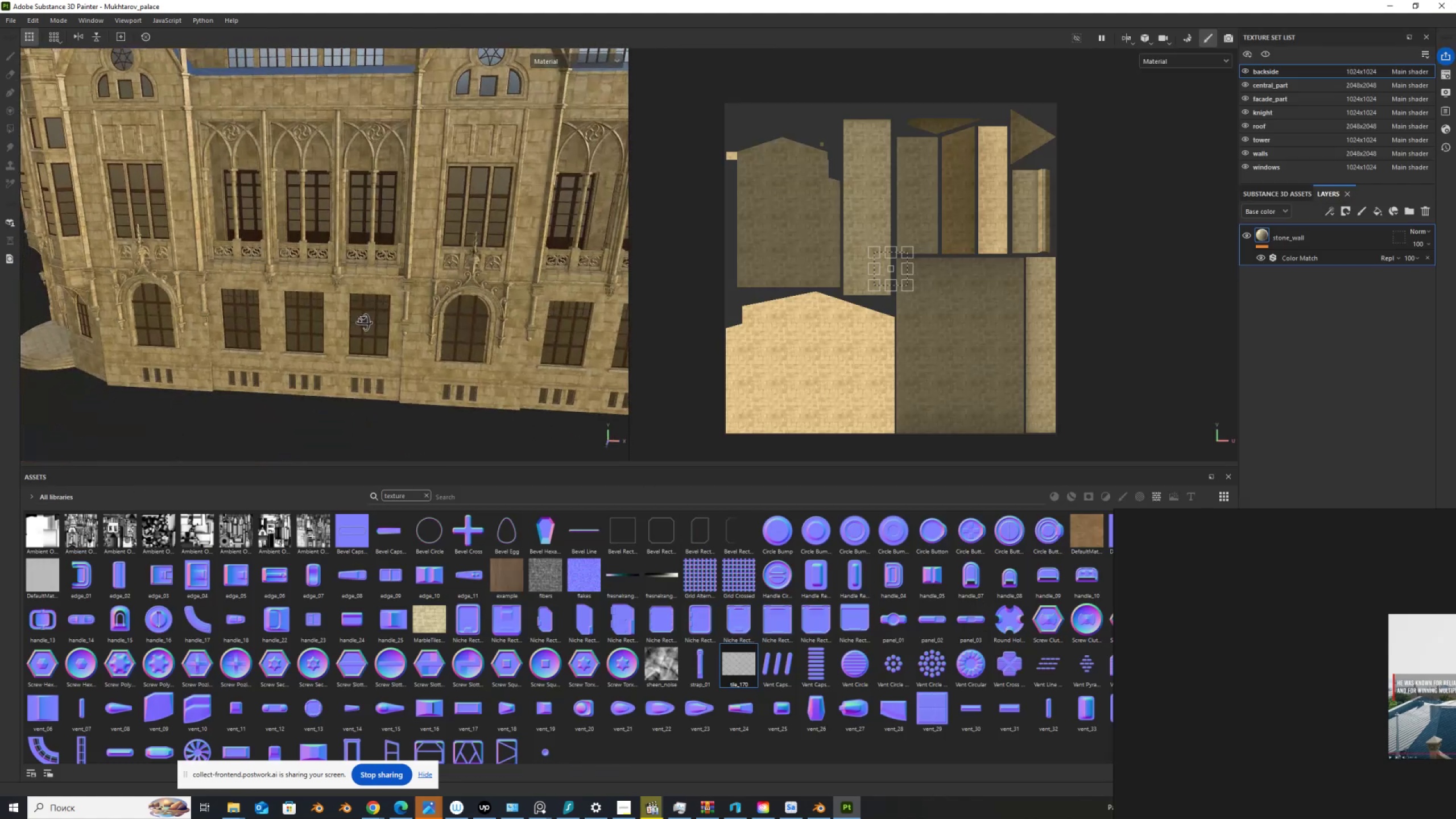 
hold_key(key=AltLeft, duration=0.7)
 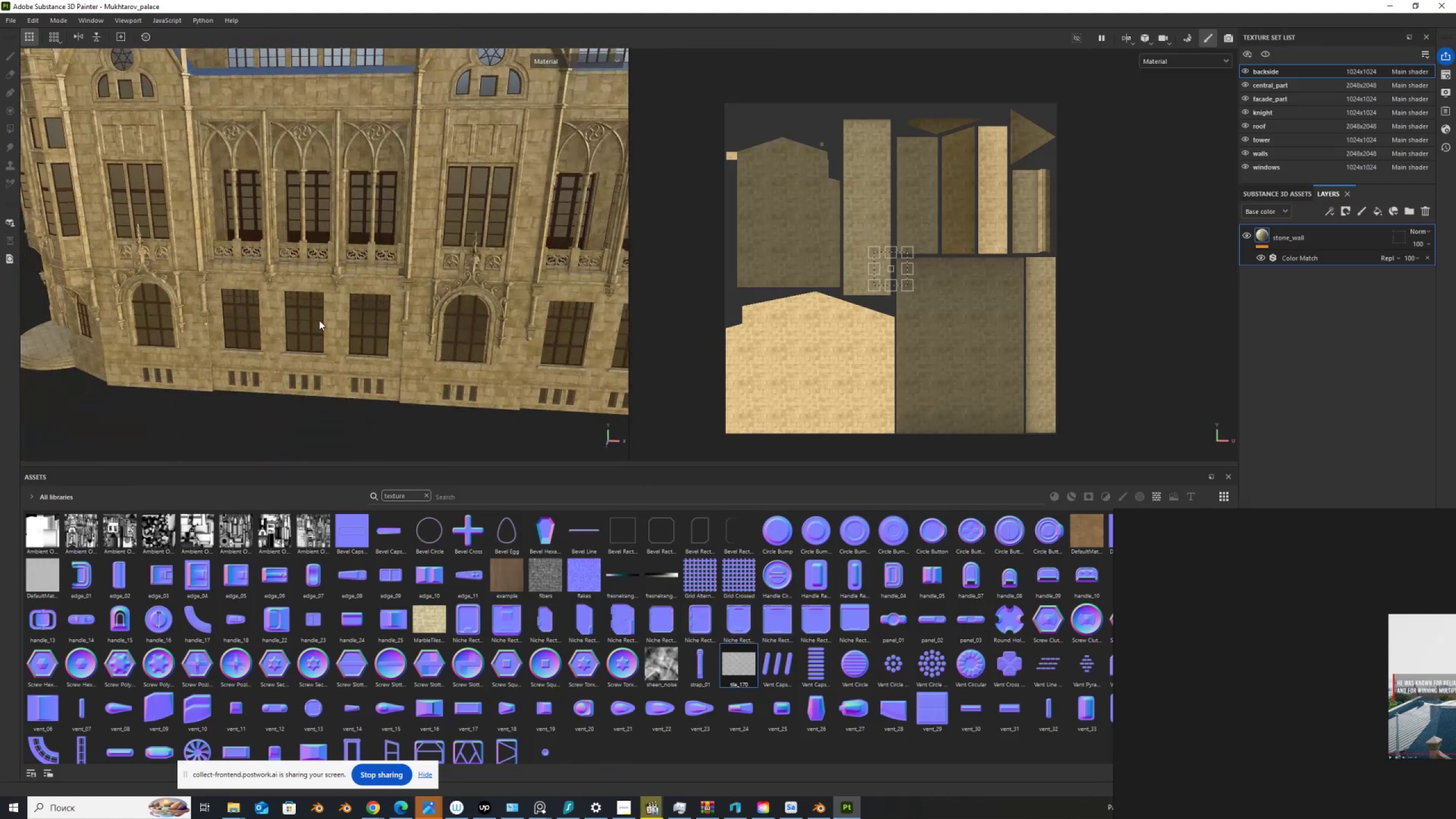 
scroll: coordinate [348, 295], scroll_direction: up, amount: 15.0
 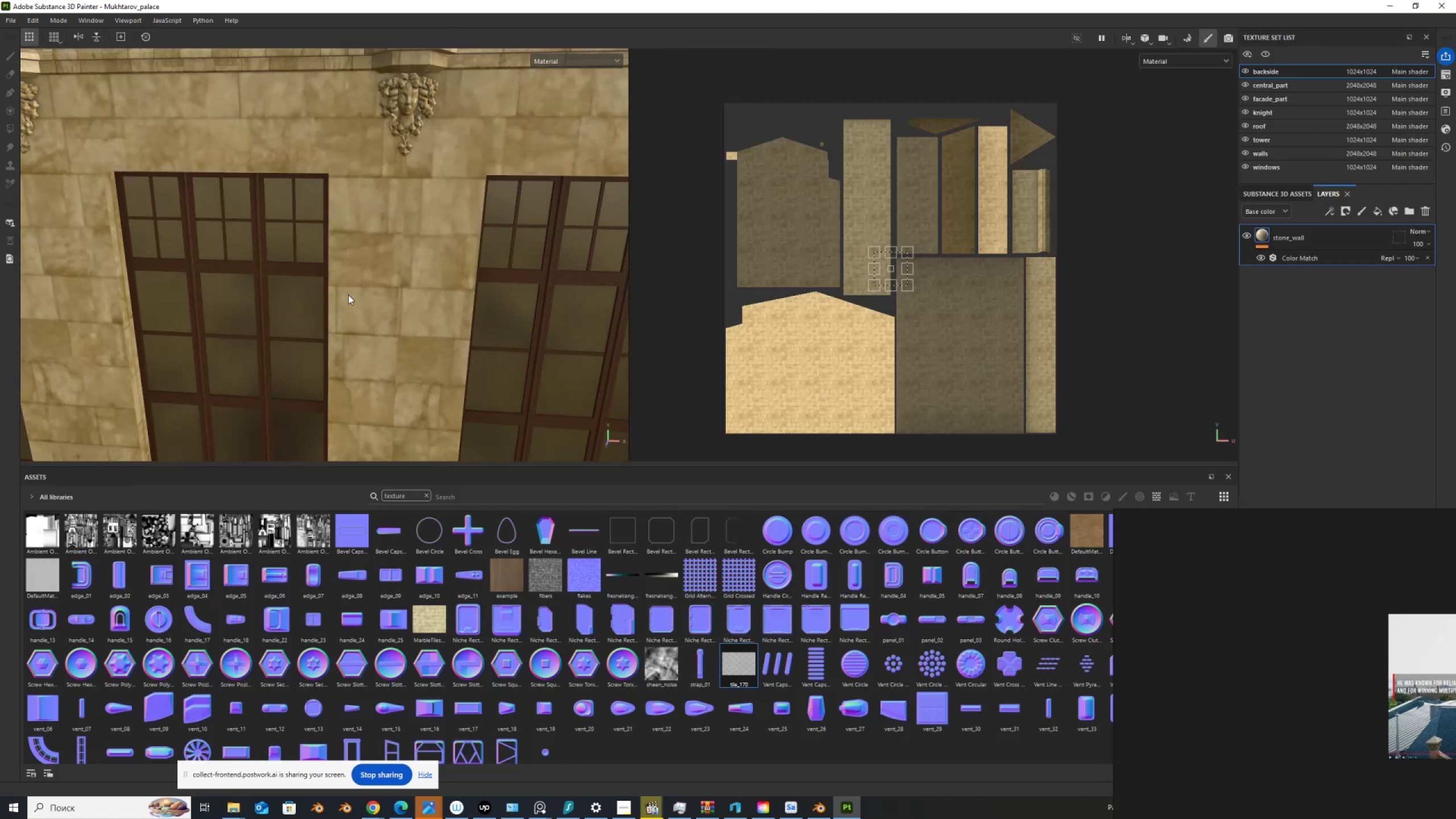 
scroll: coordinate [348, 295], scroll_direction: down, amount: 18.0
 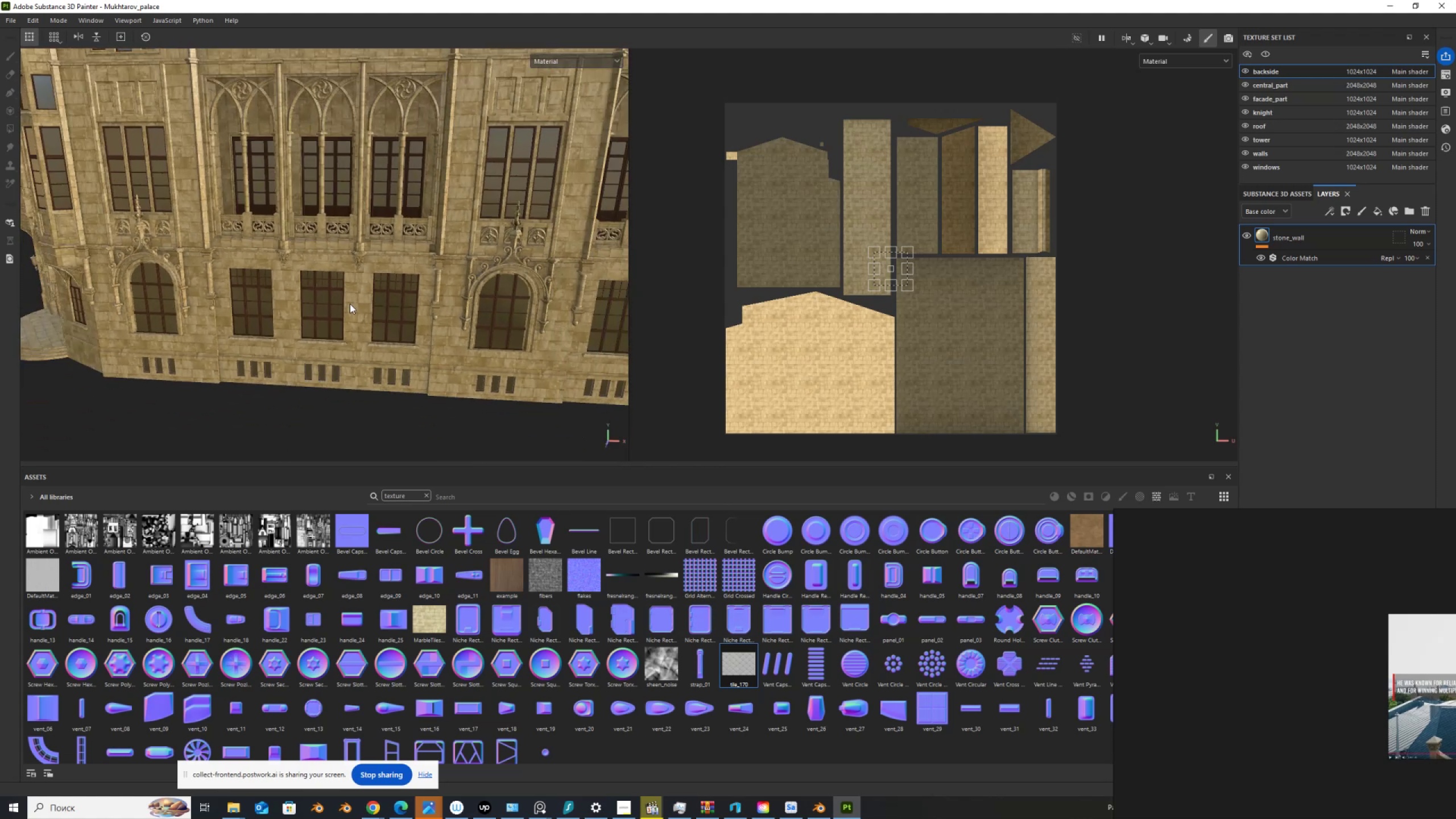 
hold_key(key=AltLeft, duration=1.5)
 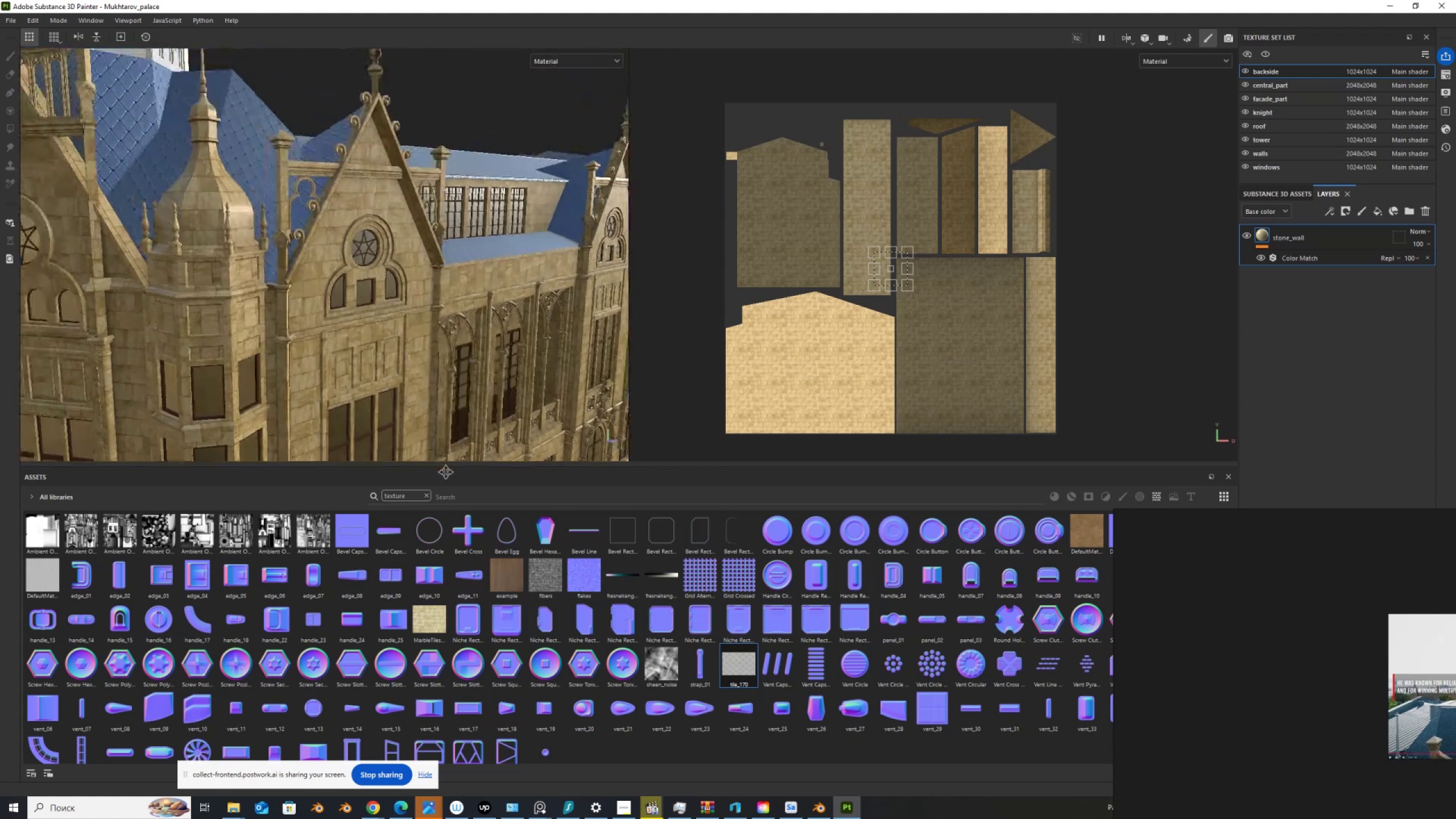 
hold_key(key=AltLeft, duration=1.51)
 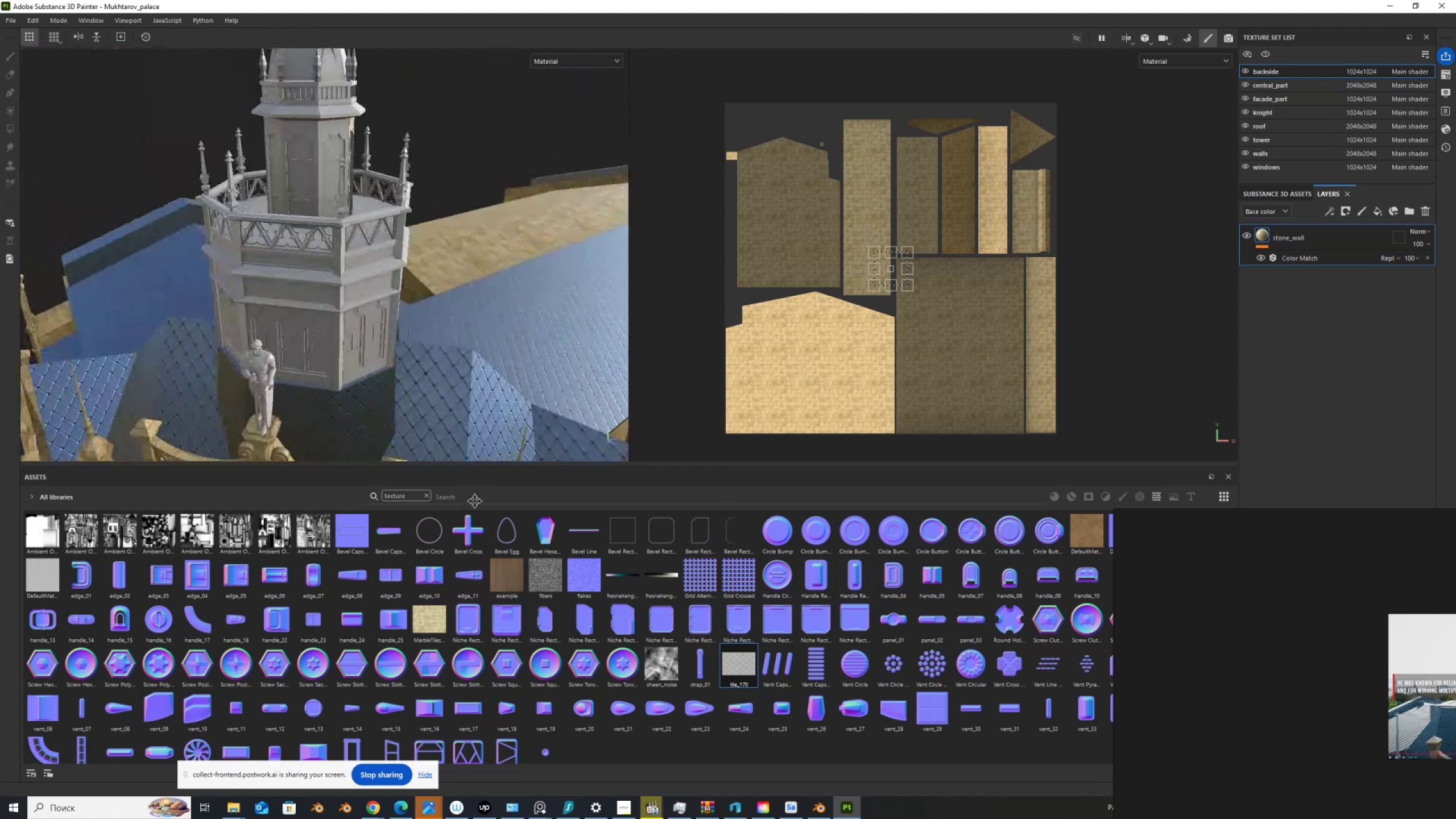 
hold_key(key=AltLeft, duration=0.88)
 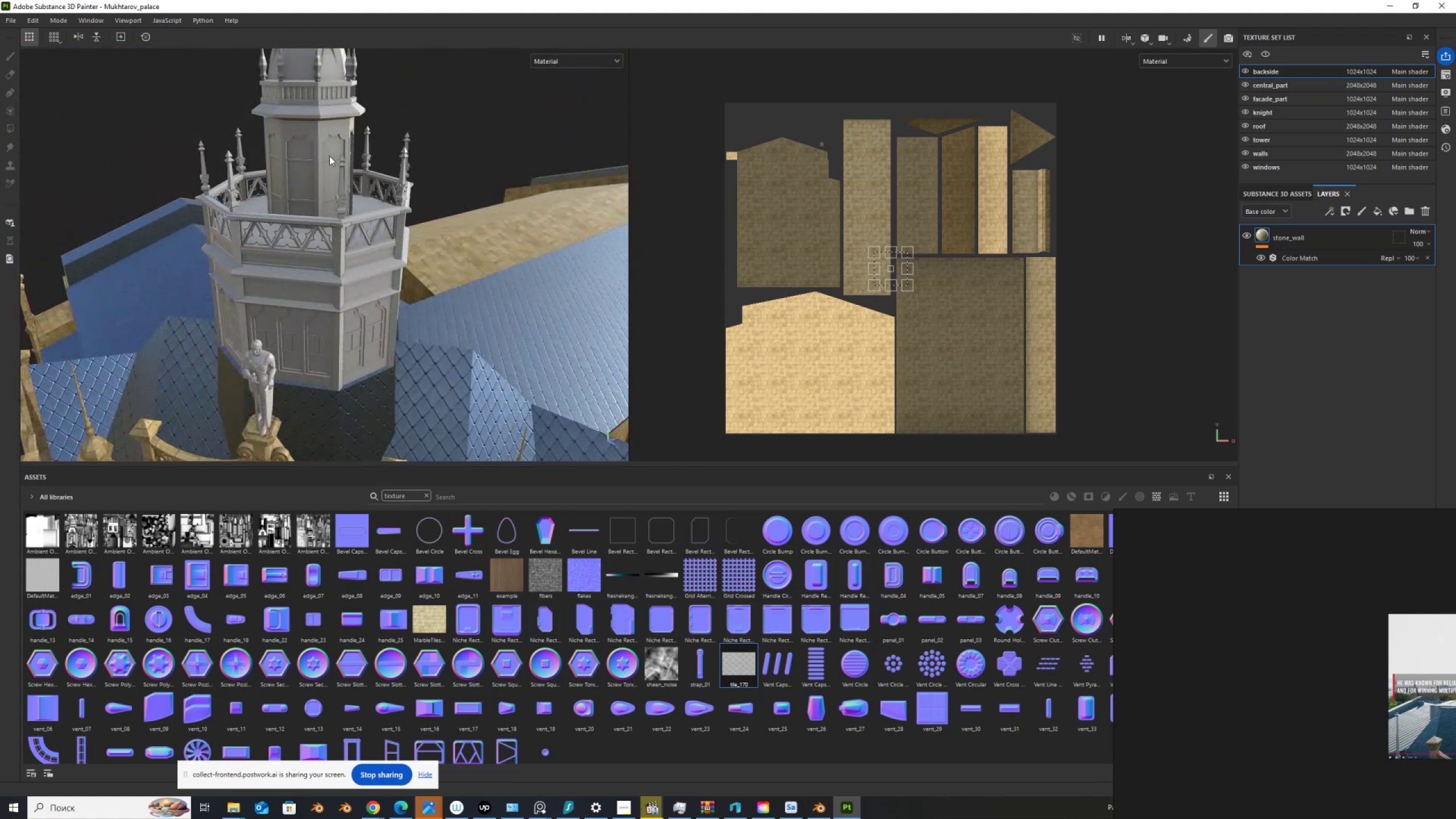 
hold_key(key=ControlLeft, duration=0.4)
hold_key(key=AltLeft, duration=0.36)
right_click([328, 176])
 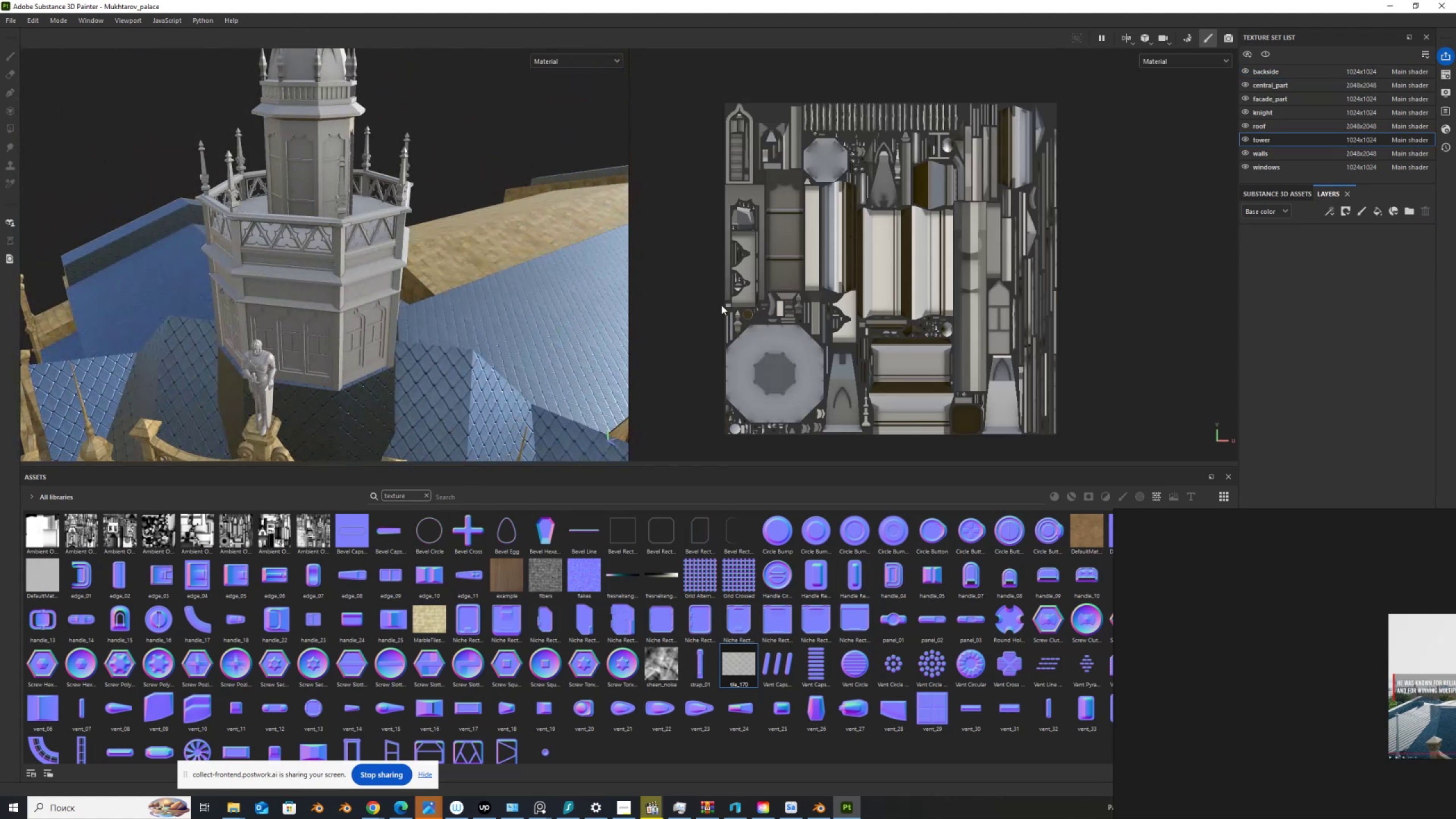 
scroll: coordinate [304, 418], scroll_direction: down, amount: 2.0
 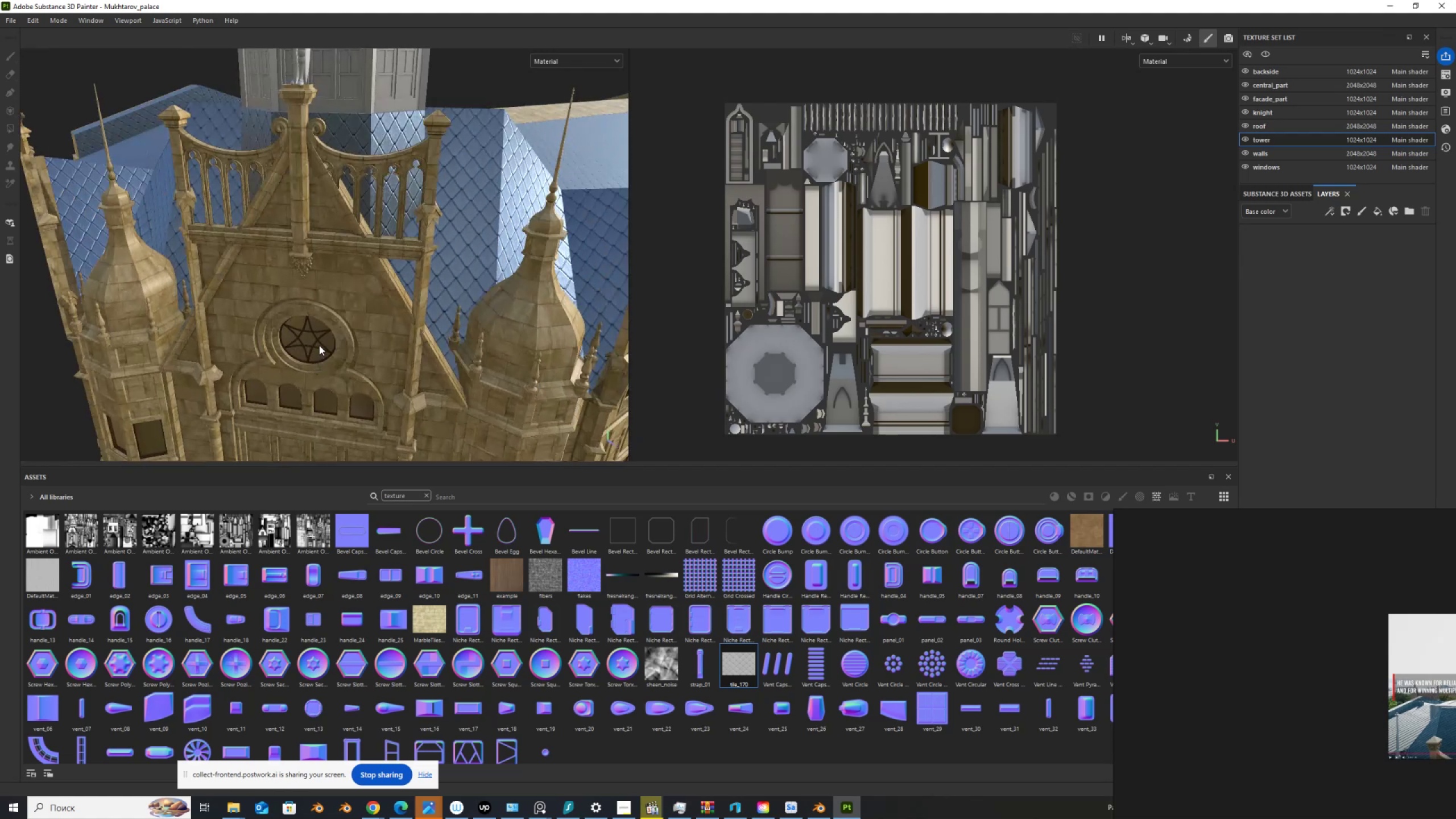 
hold_key(key=ControlLeft, duration=0.98)
hold_key(key=AltLeft, duration=0.9)
right_click([312, 340])
 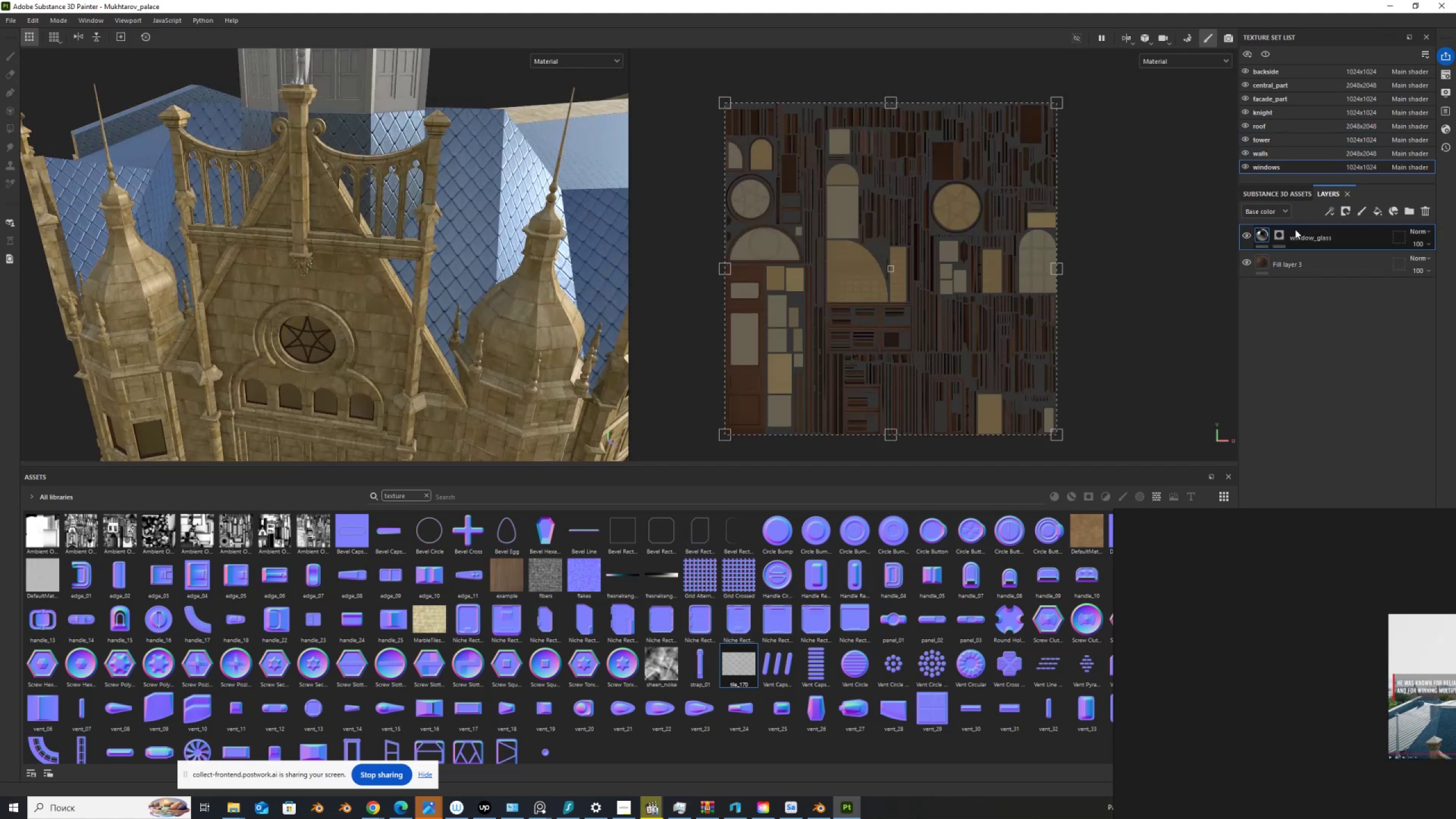 
left_click([1313, 239])
 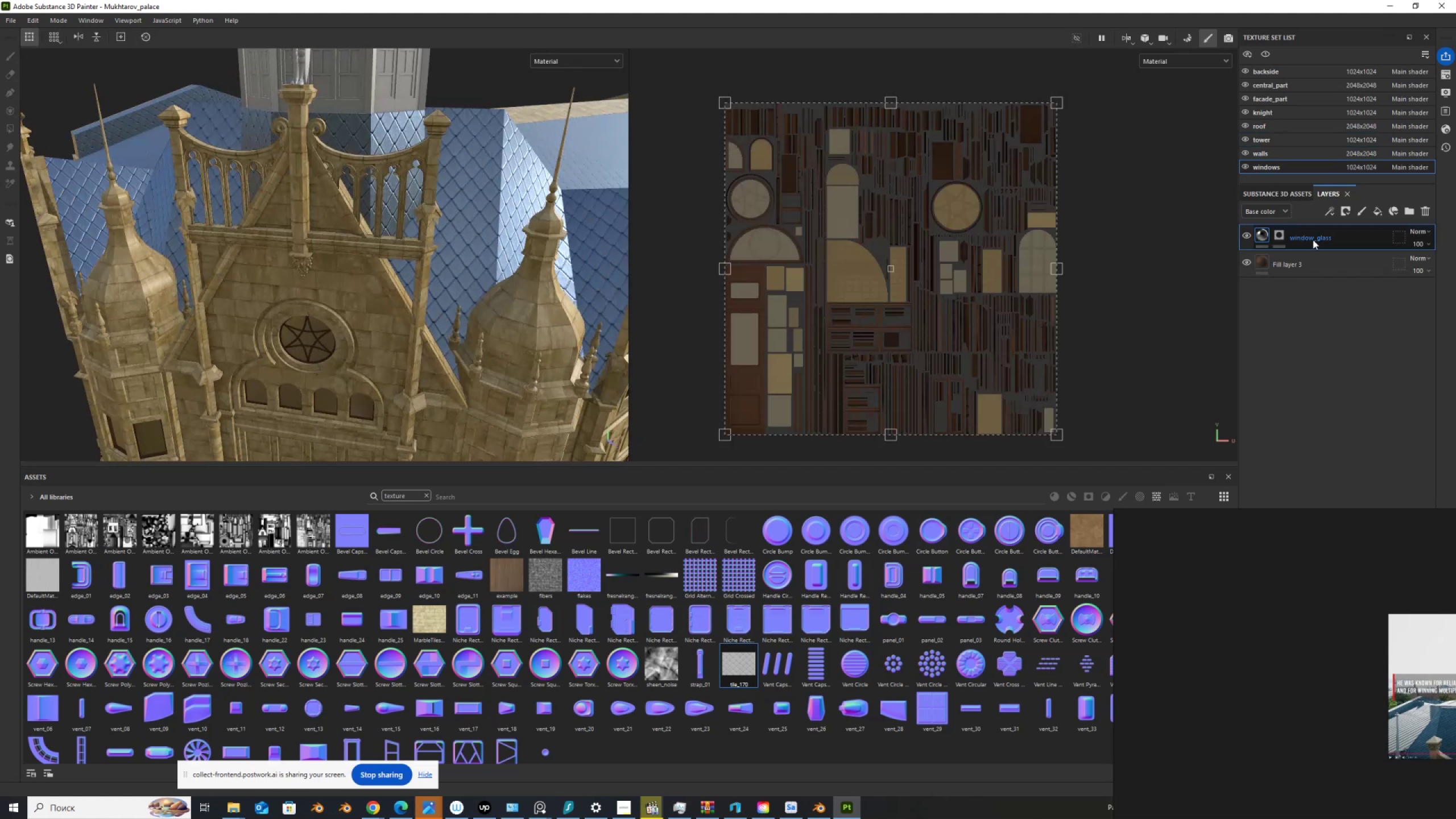 
key(Control+C)
 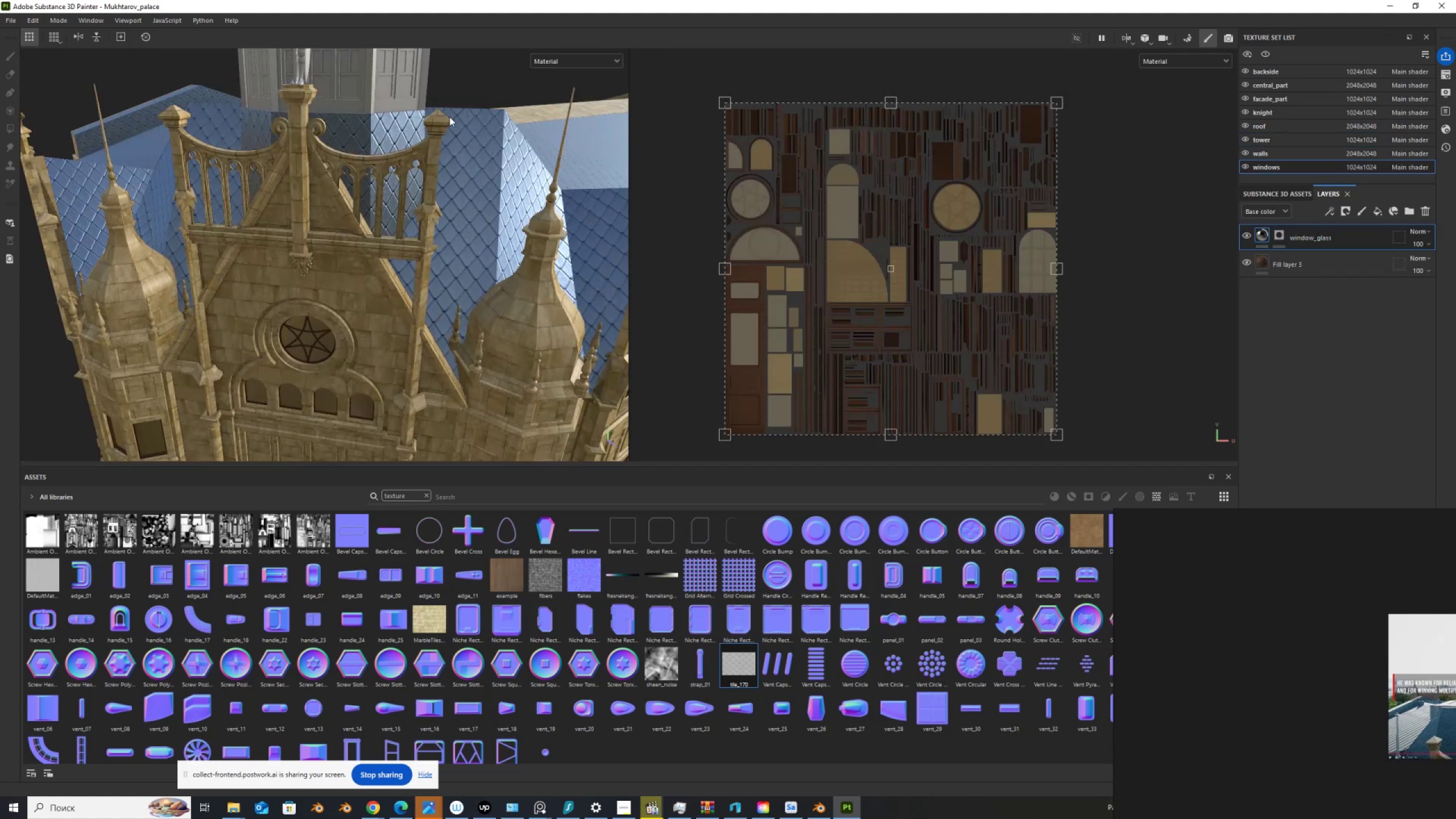 
scroll: coordinate [412, 168], scroll_direction: down, amount: 2.0
 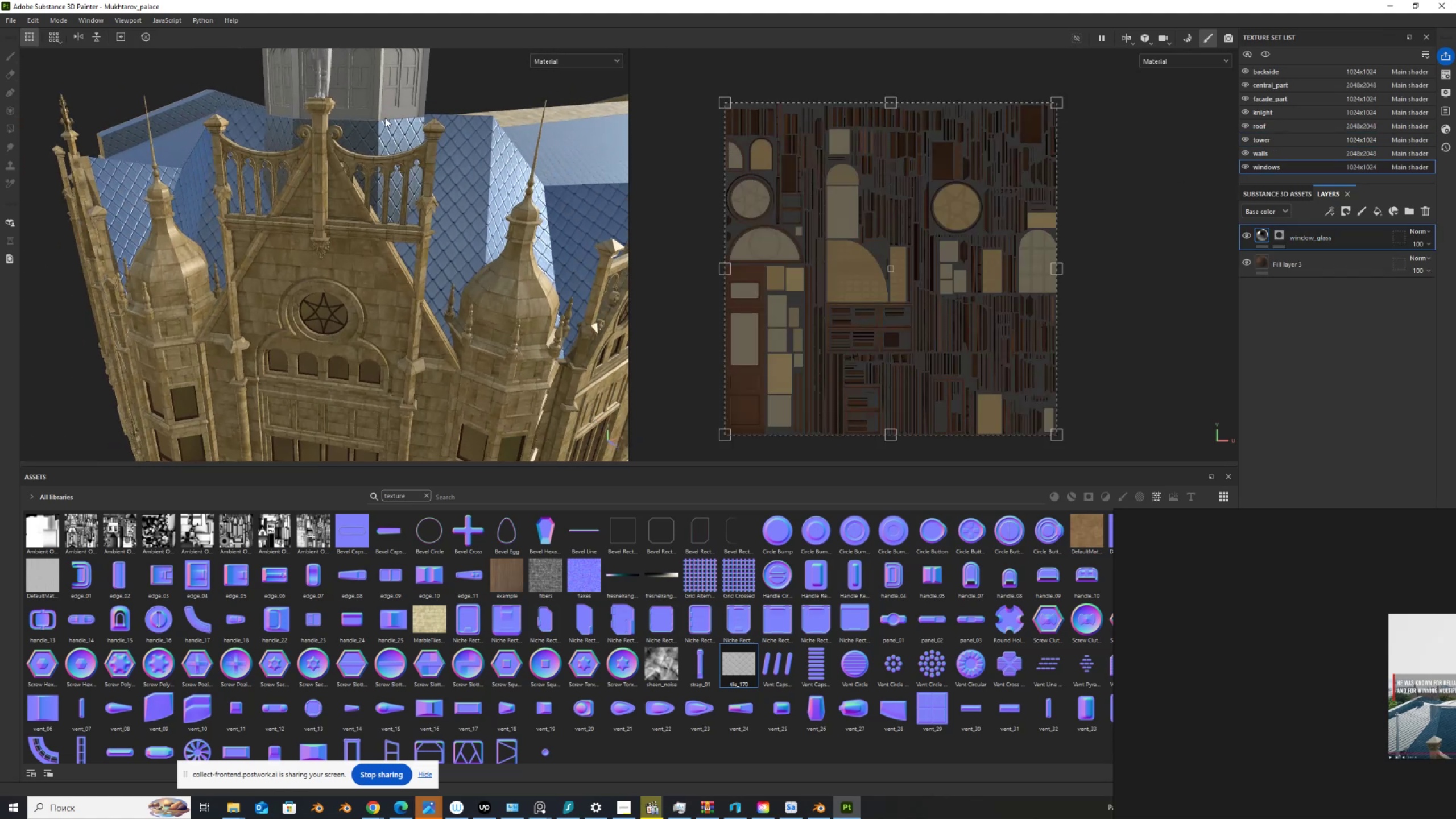 
hold_key(key=AltLeft, duration=0.53)
hold_key(key=ControlLeft, duration=0.54)
right_click([386, 99])
 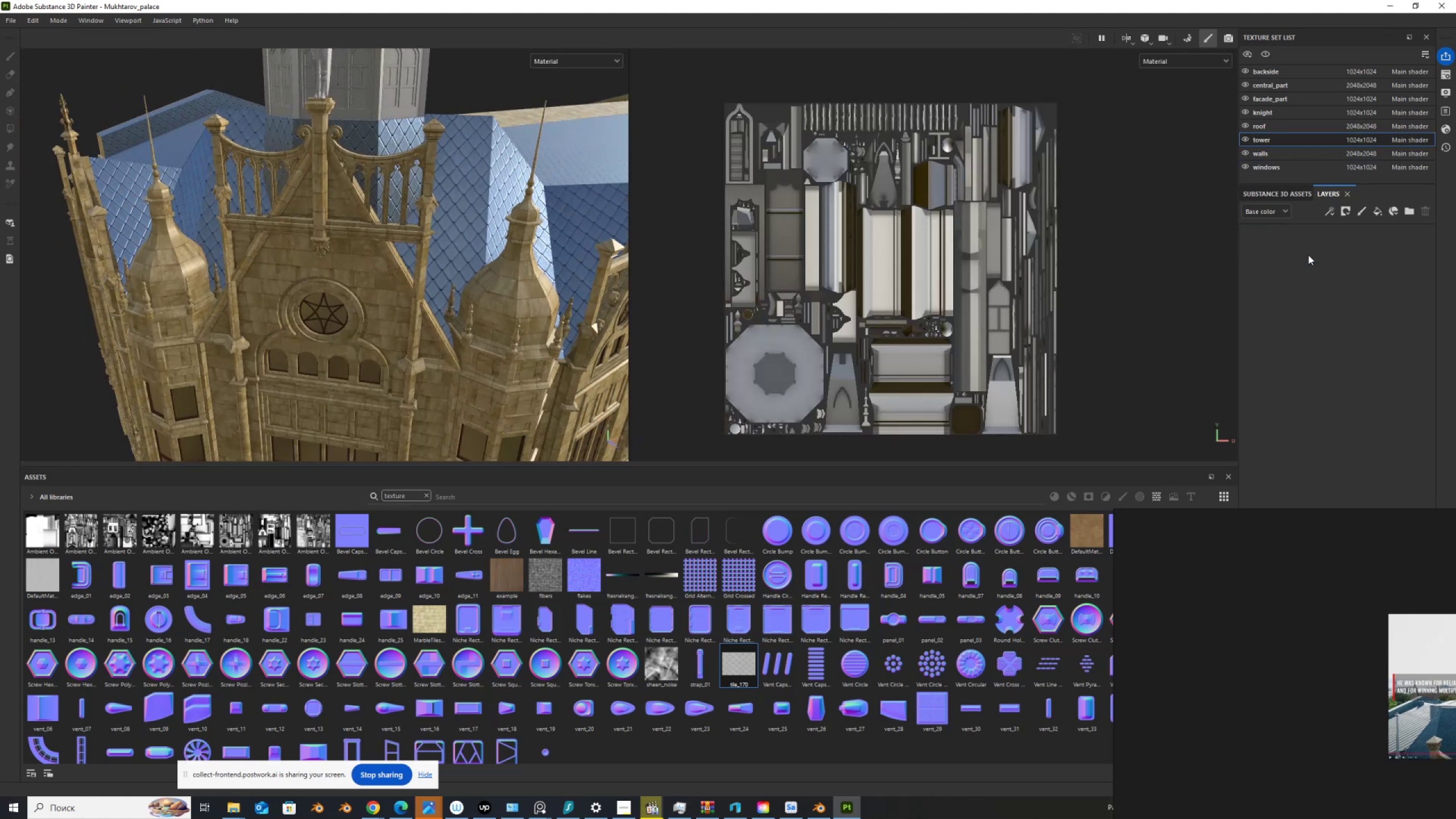 
key(Control+V)
 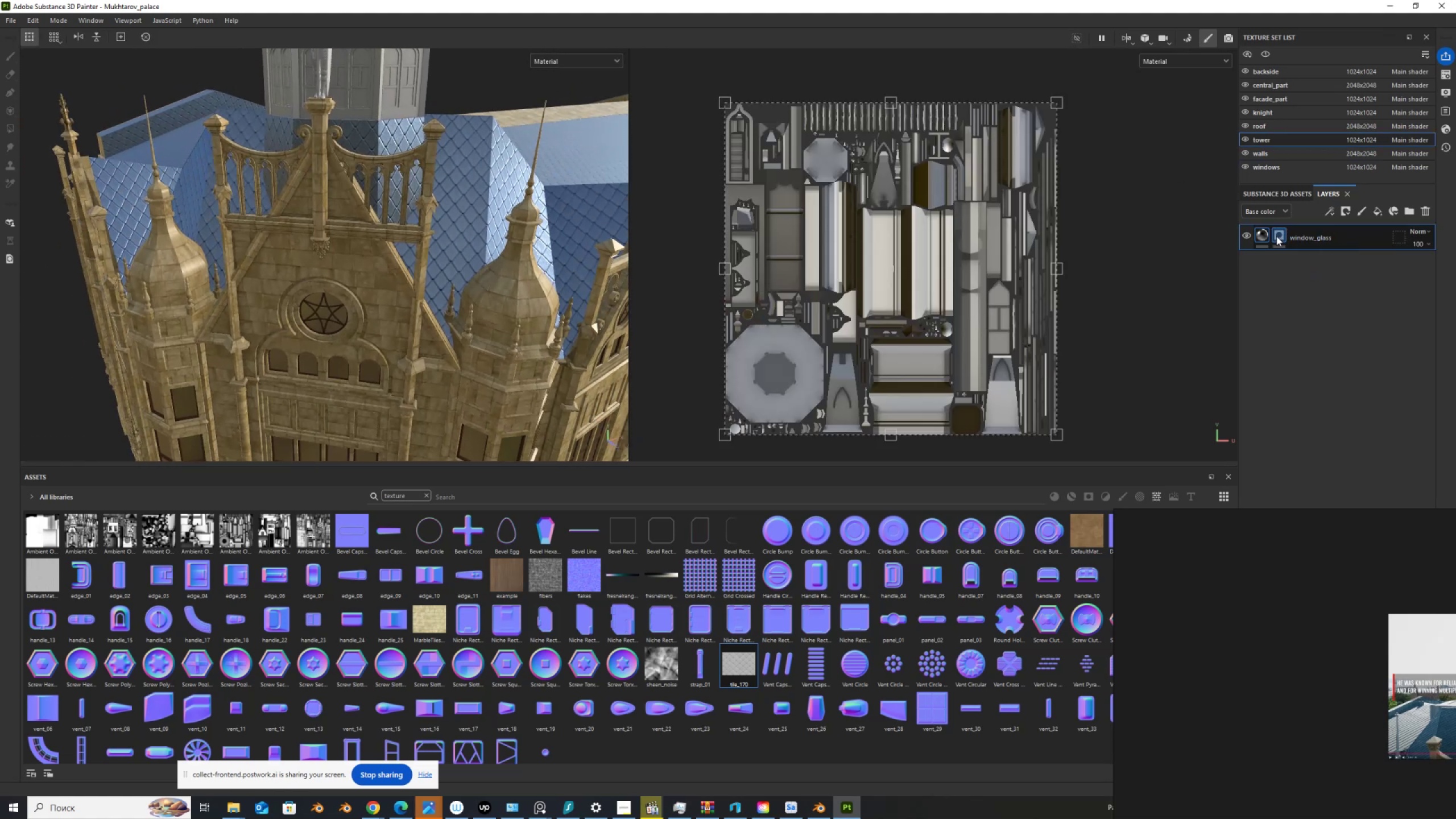 
right_click([1276, 236])
 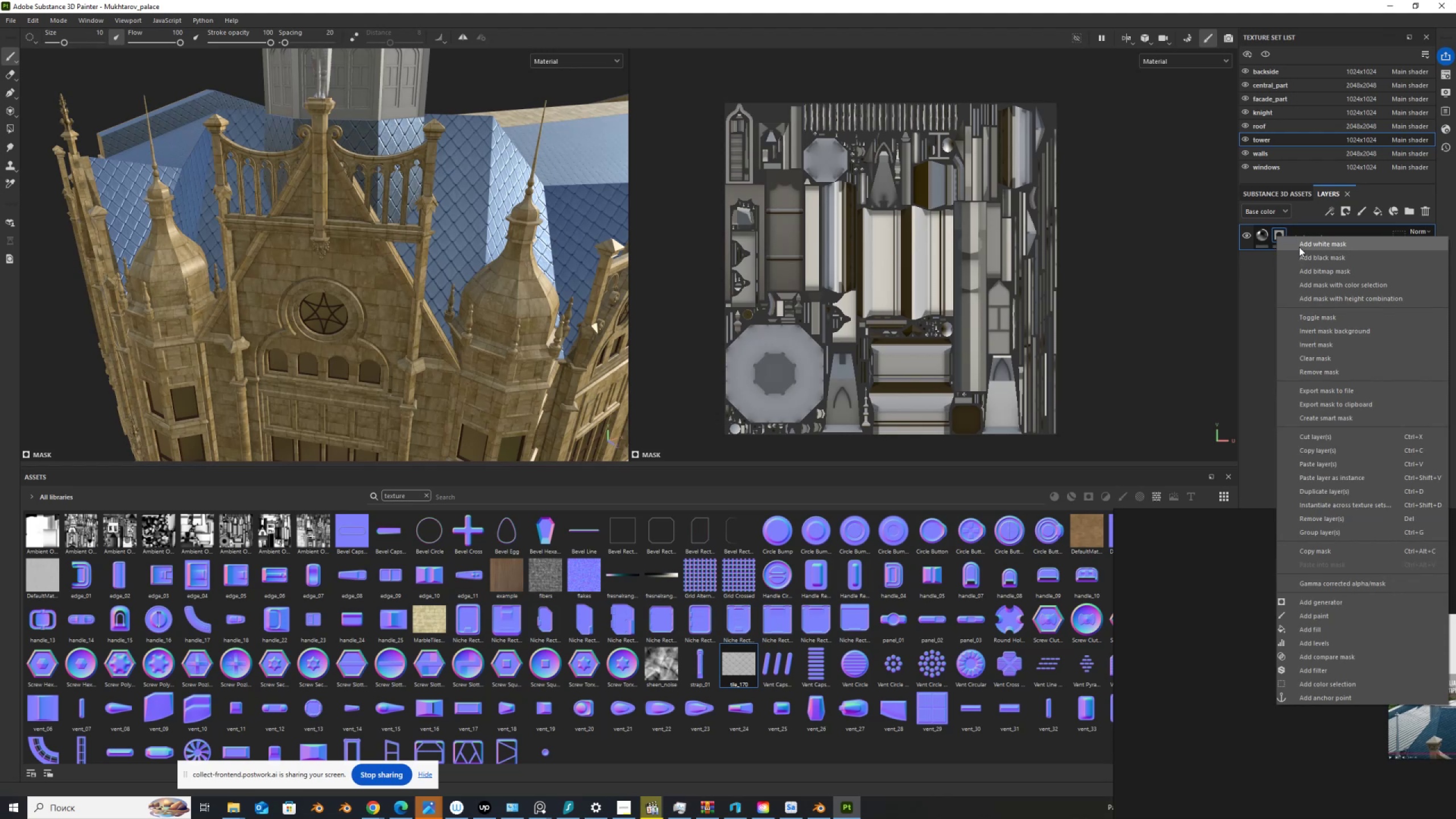 
left_click([1303, 255])
 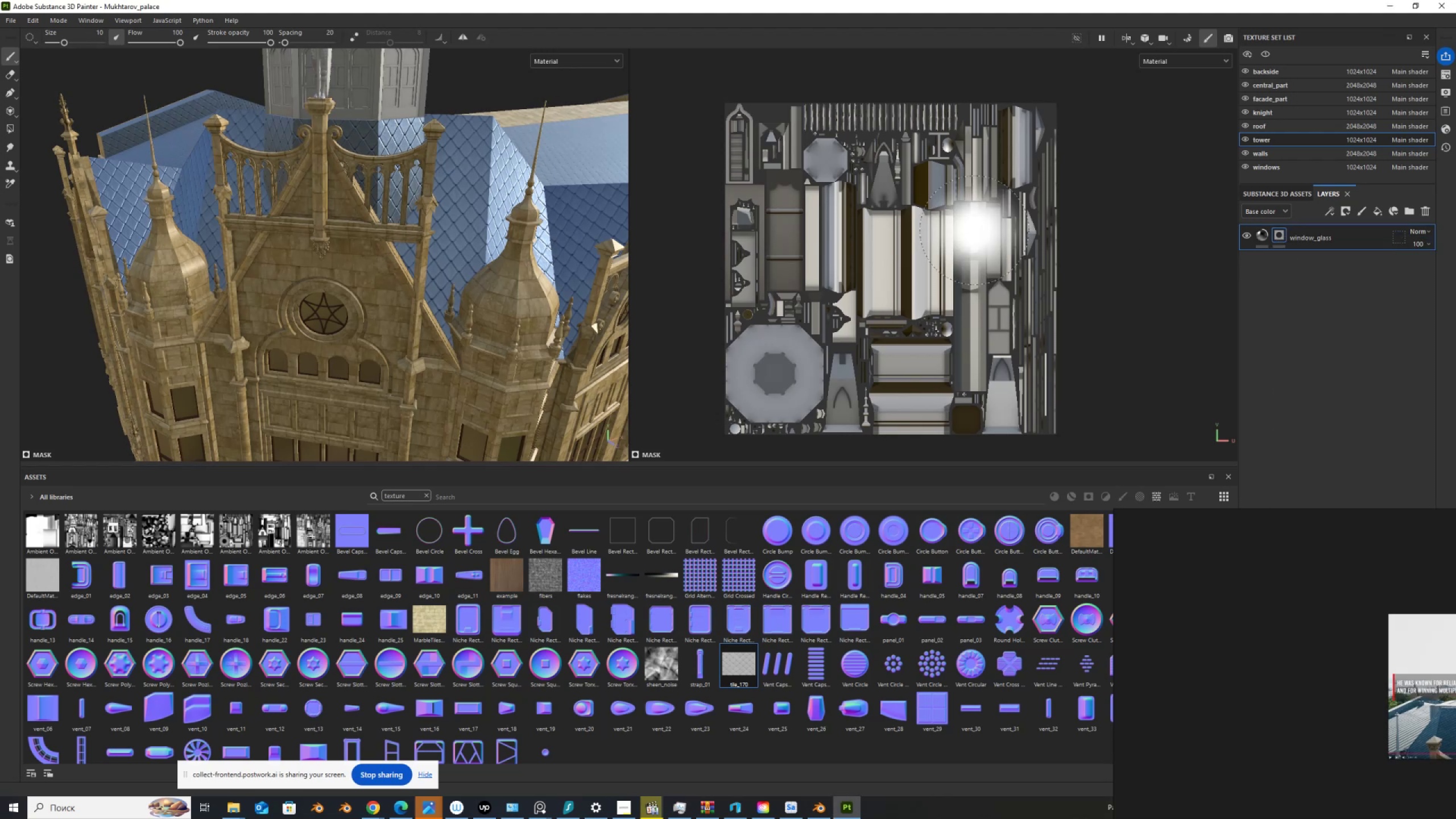 
scroll: coordinate [494, 197], scroll_direction: down, amount: 3.0
 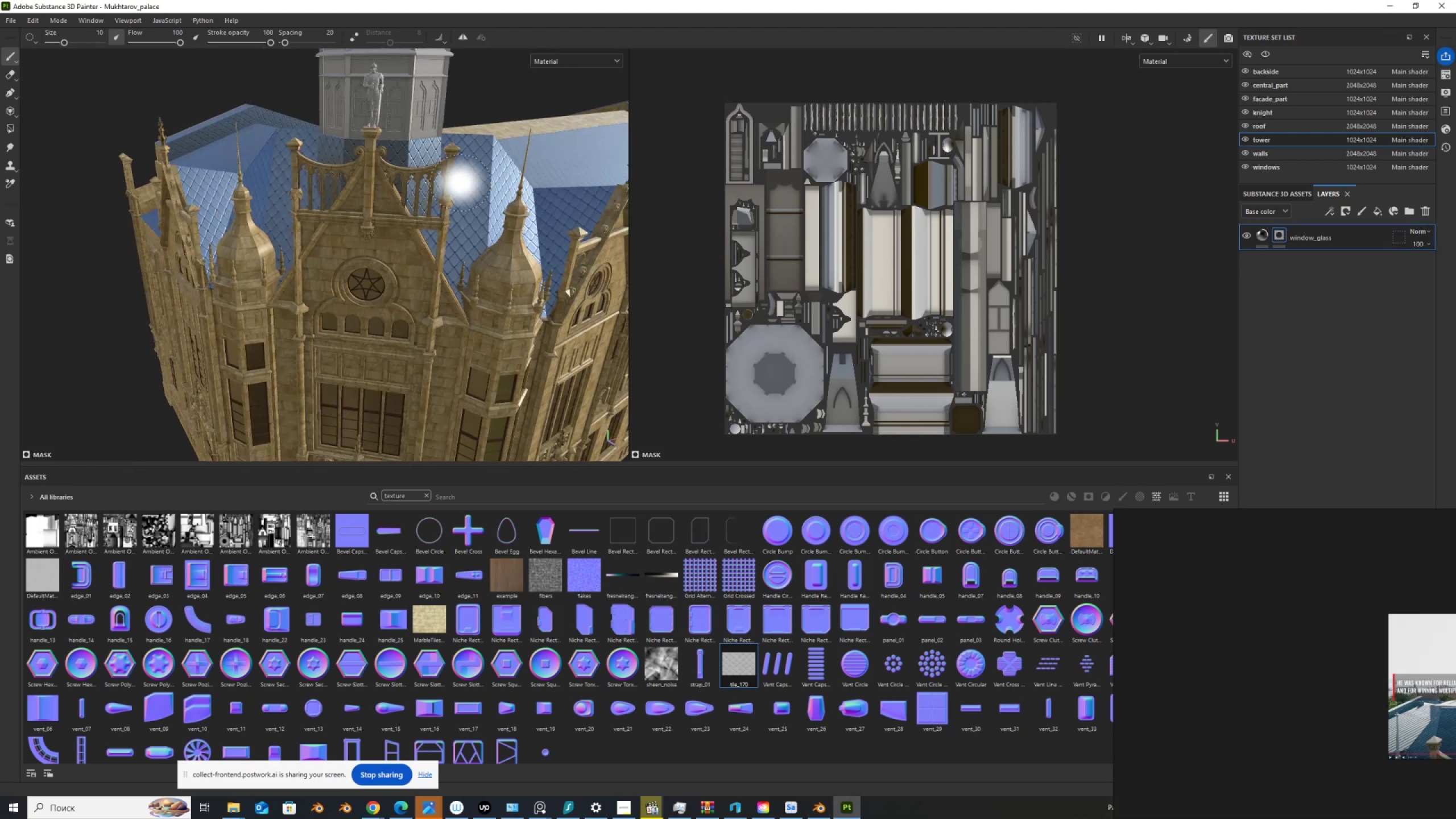 
hold_key(key=ShiftLeft, duration=0.37)
 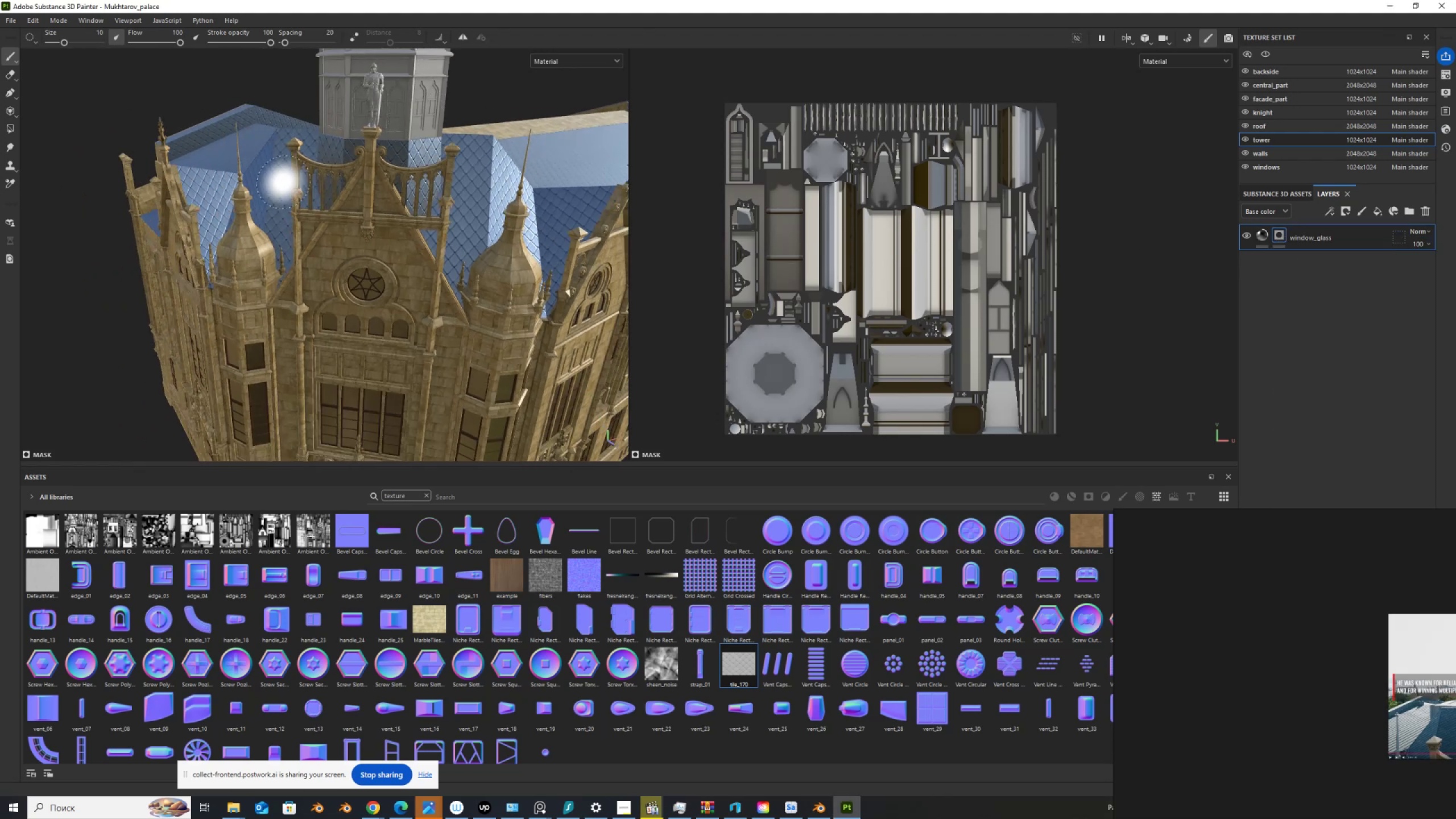 
key(4)
 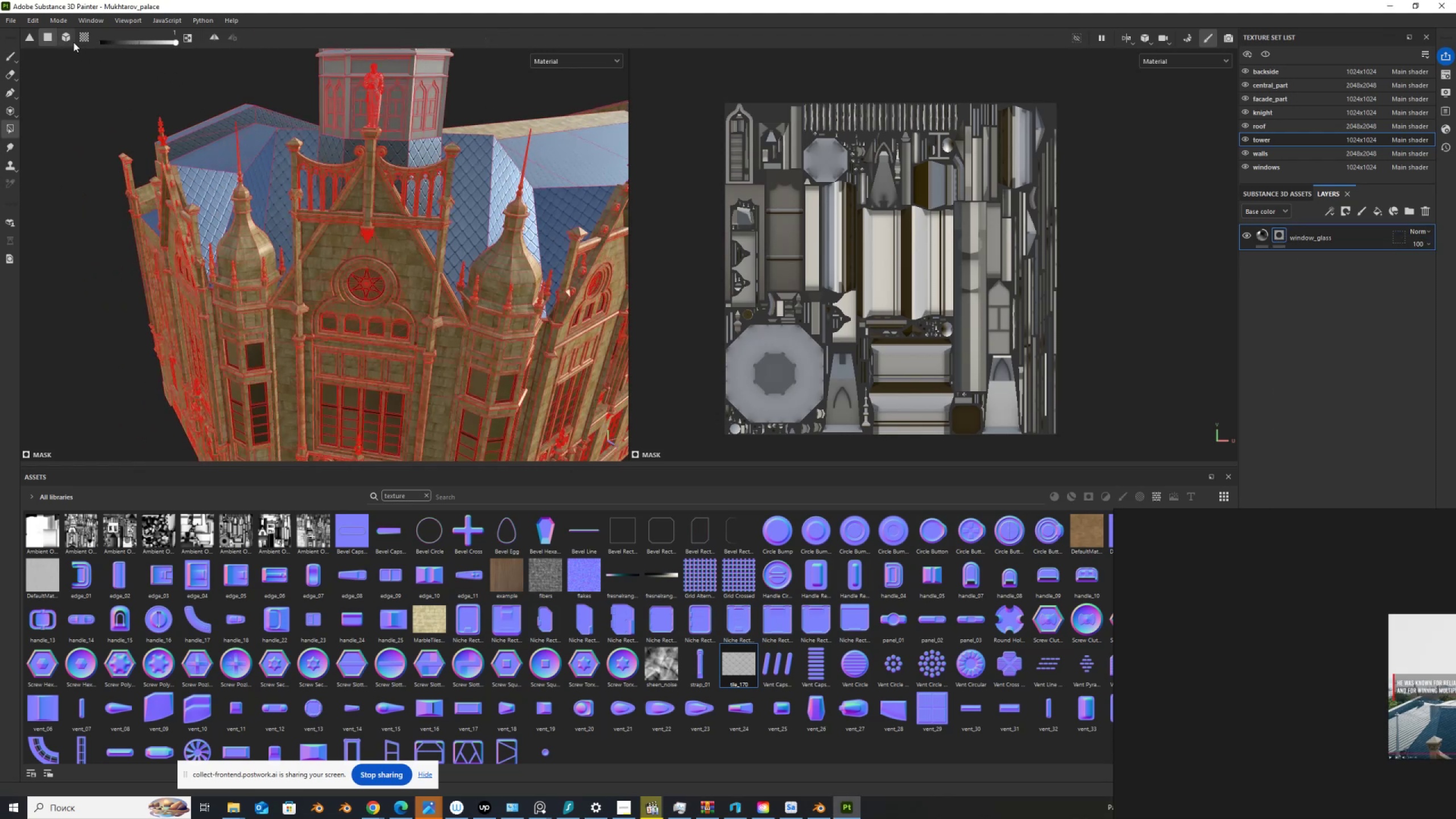 
hold_key(key=AltLeft, duration=1.52)
scroll: coordinate [383, 282], scroll_direction: up, amount: 13.0
 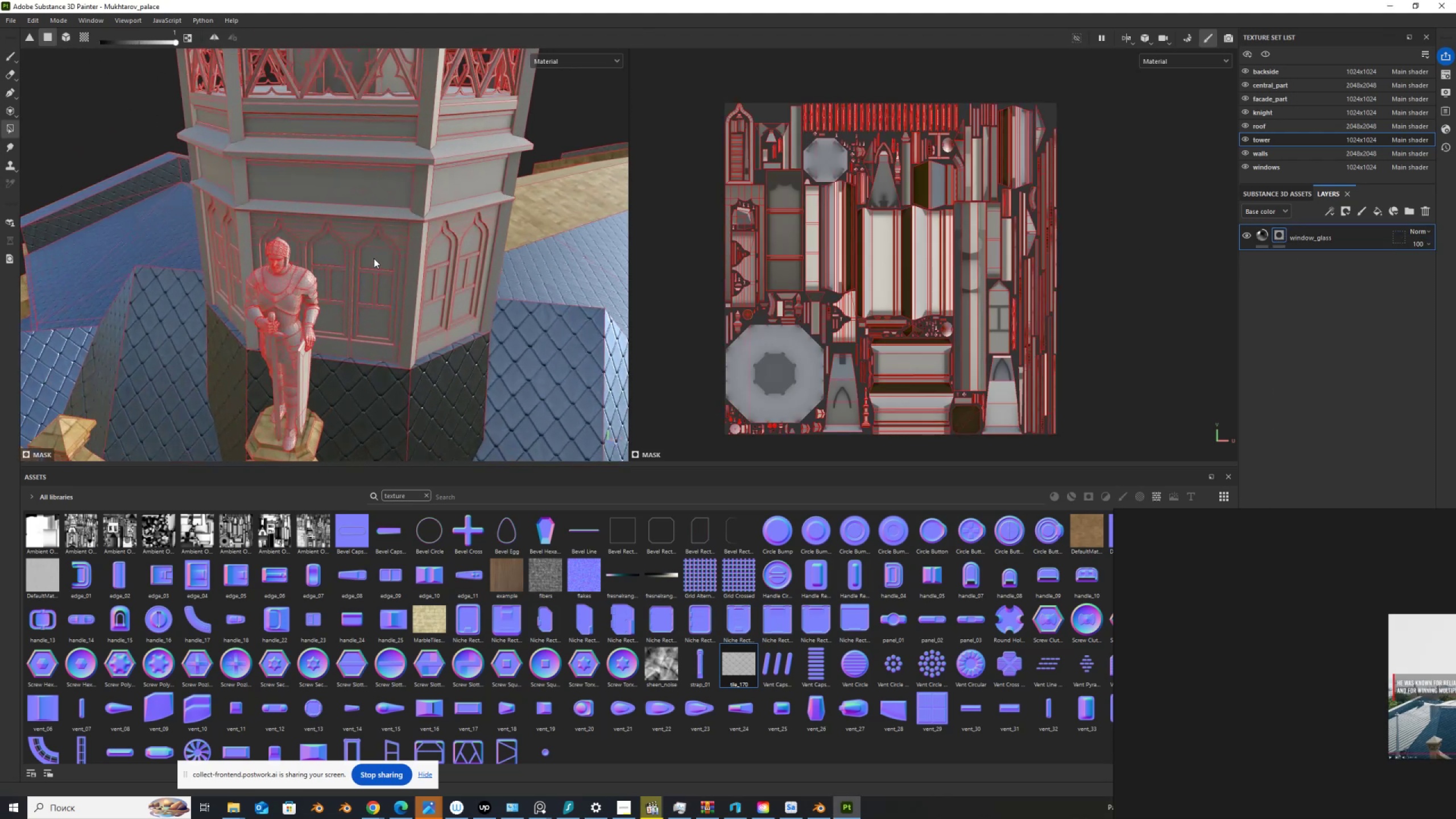 
left_click([374, 258])
 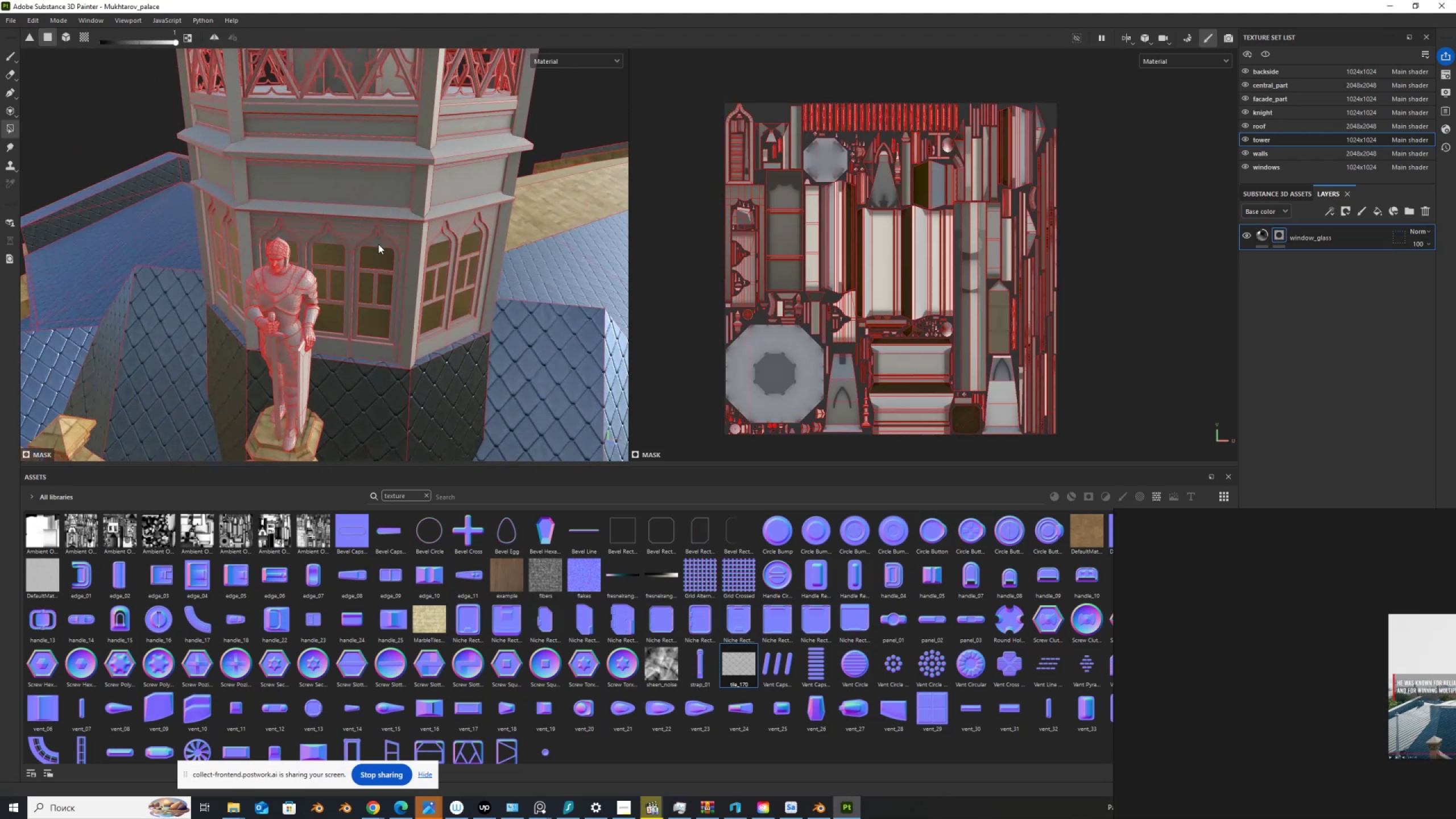 
scroll: coordinate [378, 243], scroll_direction: up, amount: 2.0
 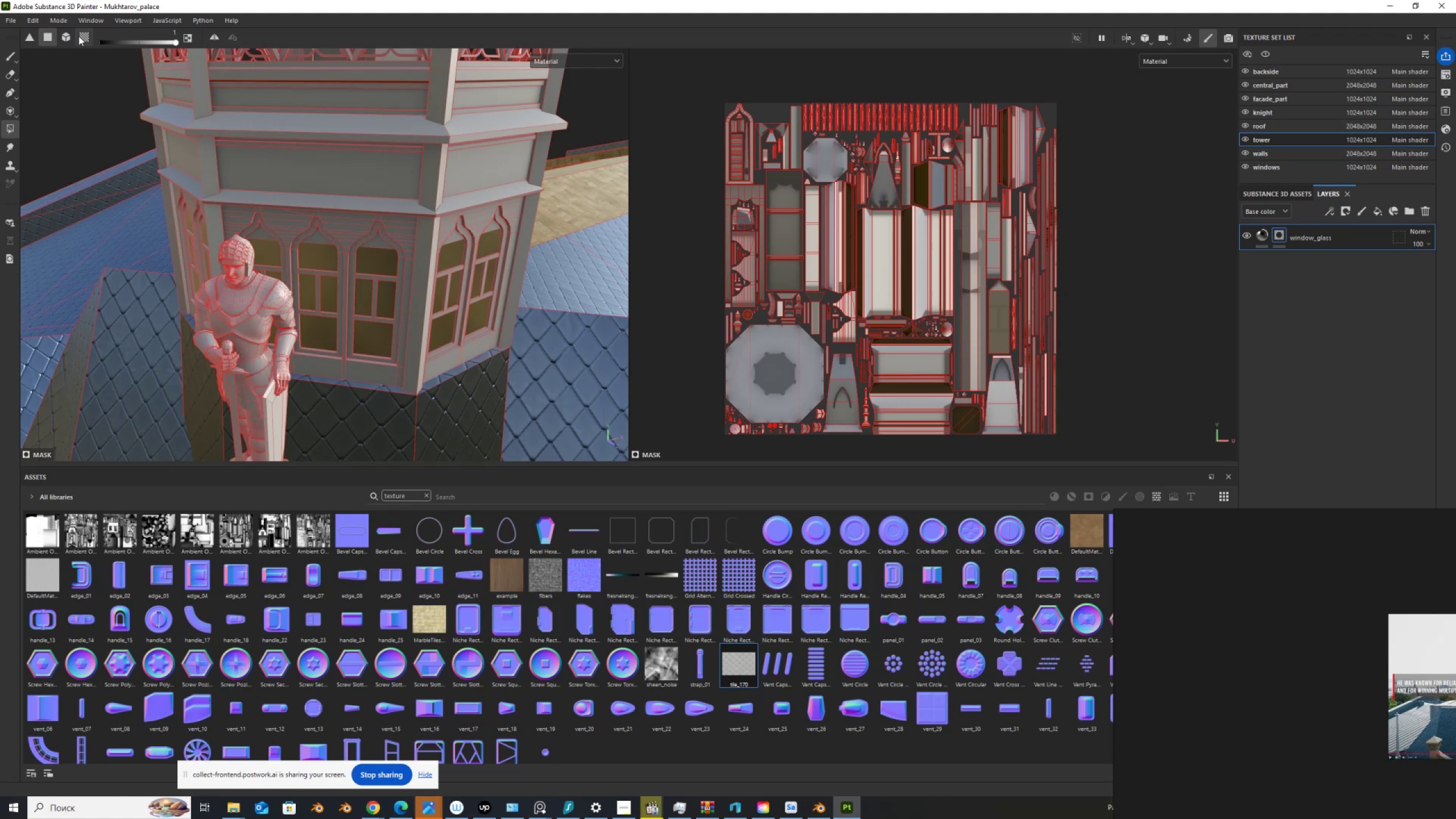 
left_click([80, 36])
 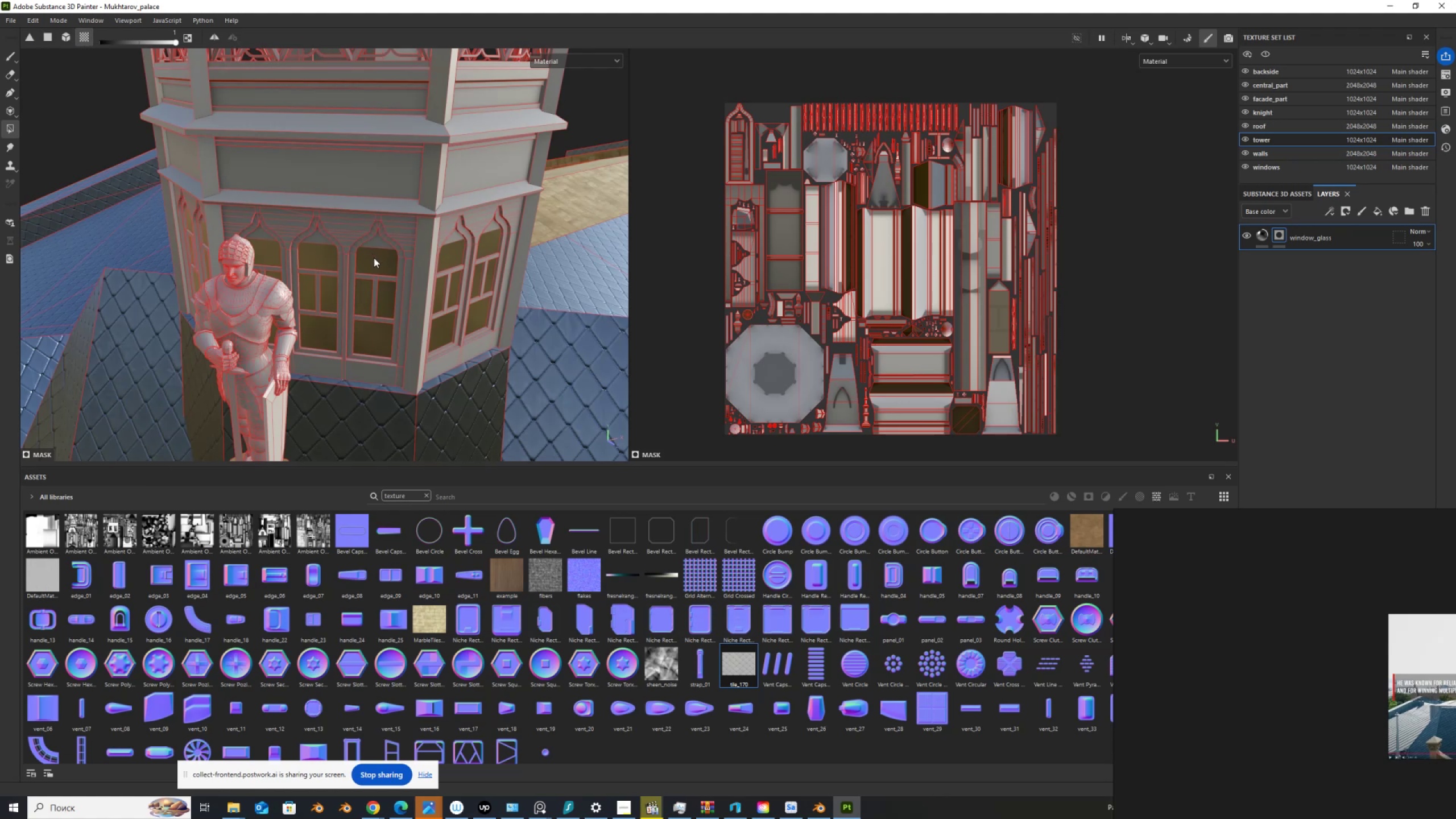 
left_click([374, 258])
 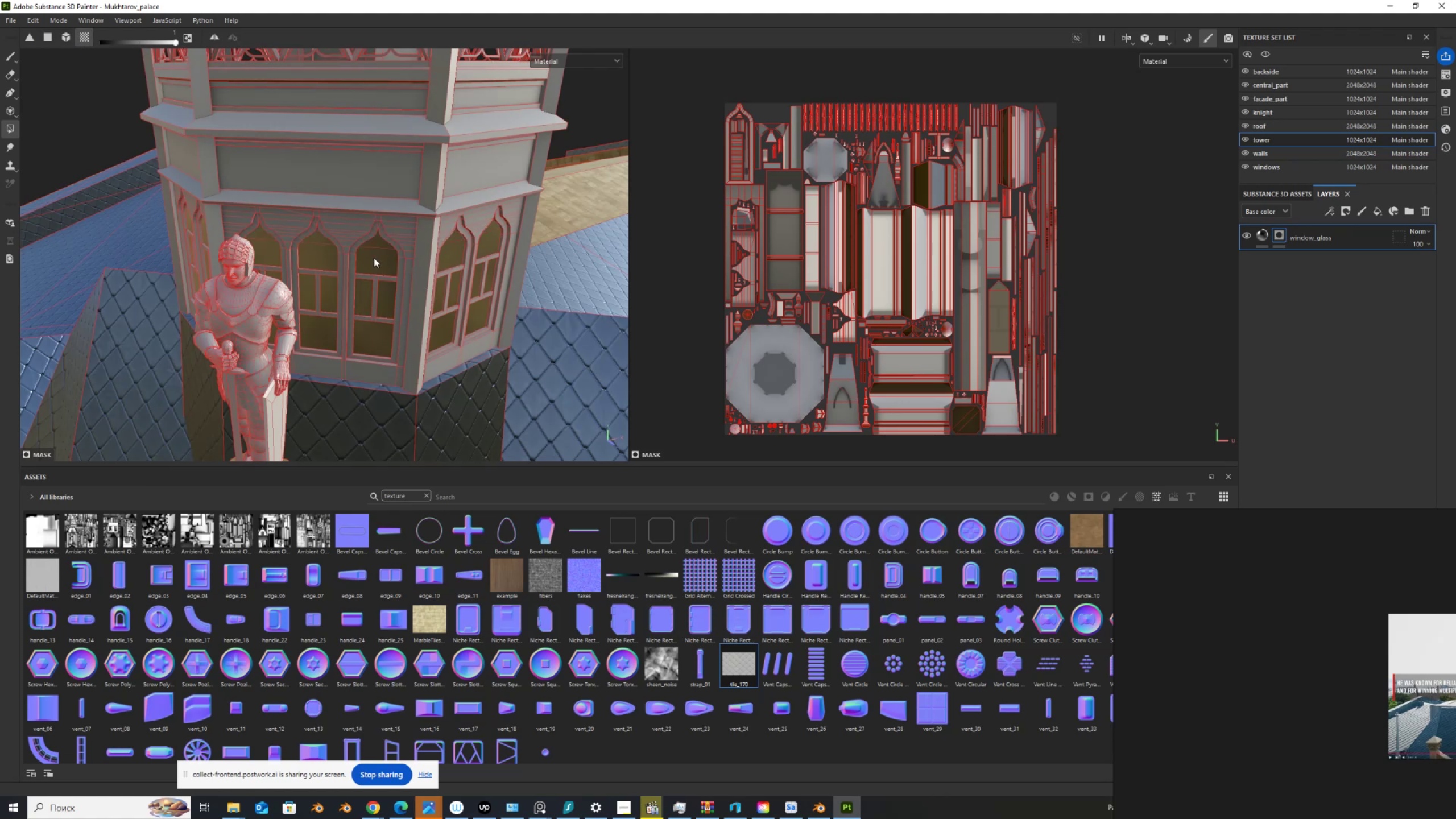 
scroll: coordinate [374, 258], scroll_direction: down, amount: 5.0
 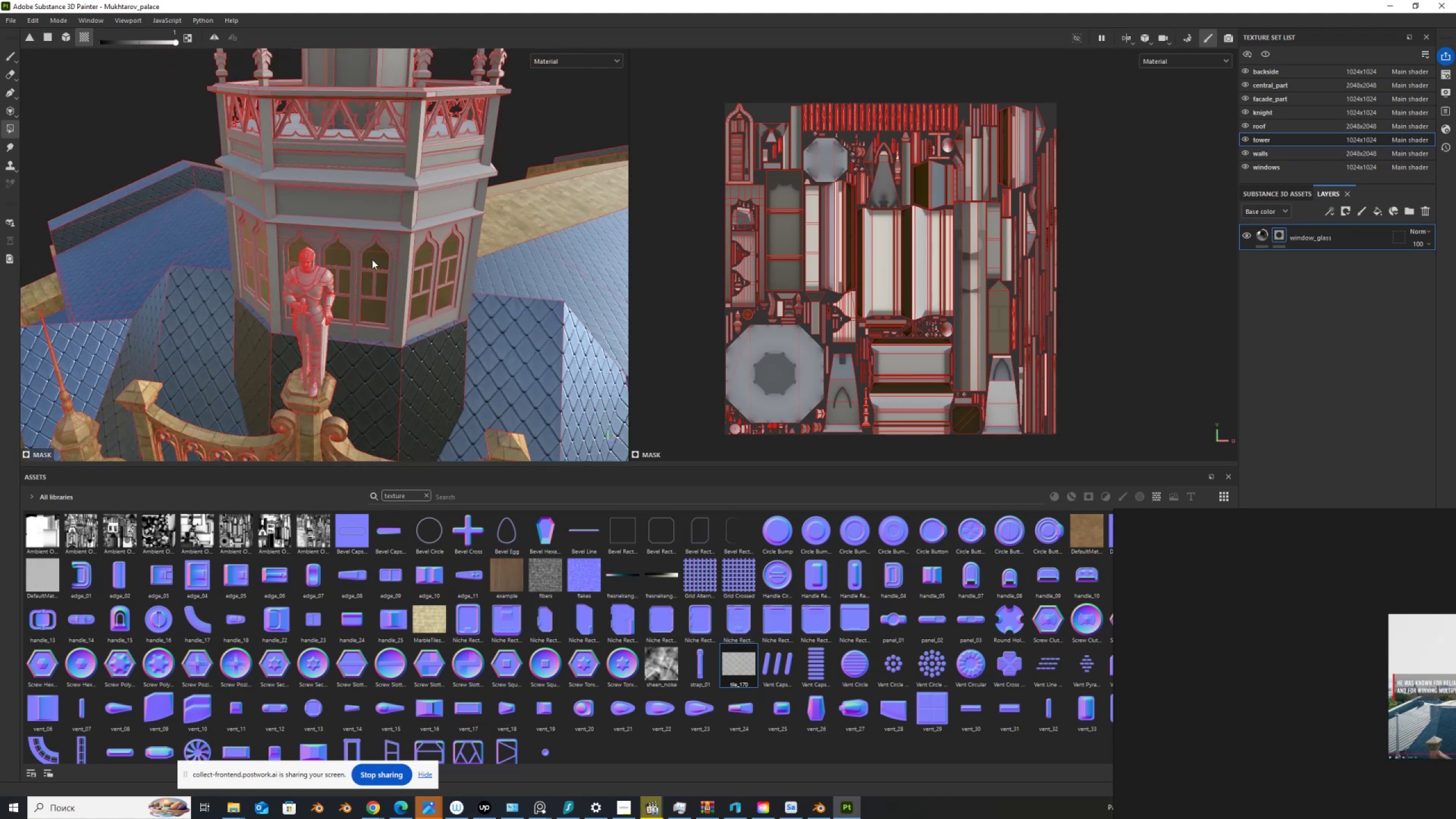 
hold_key(key=AltLeft, duration=1.52)
 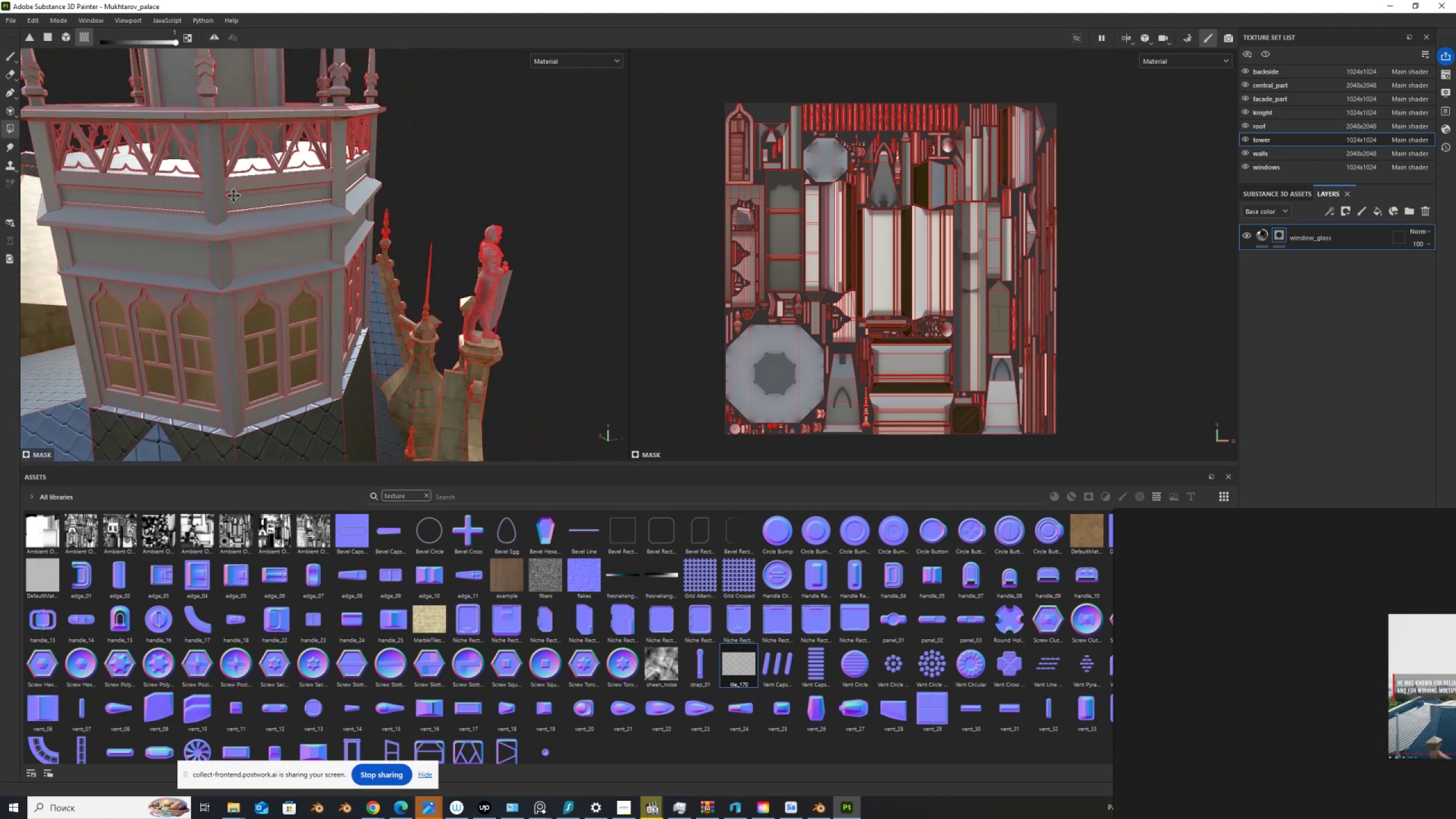 
hold_key(key=AltLeft, duration=1.16)
 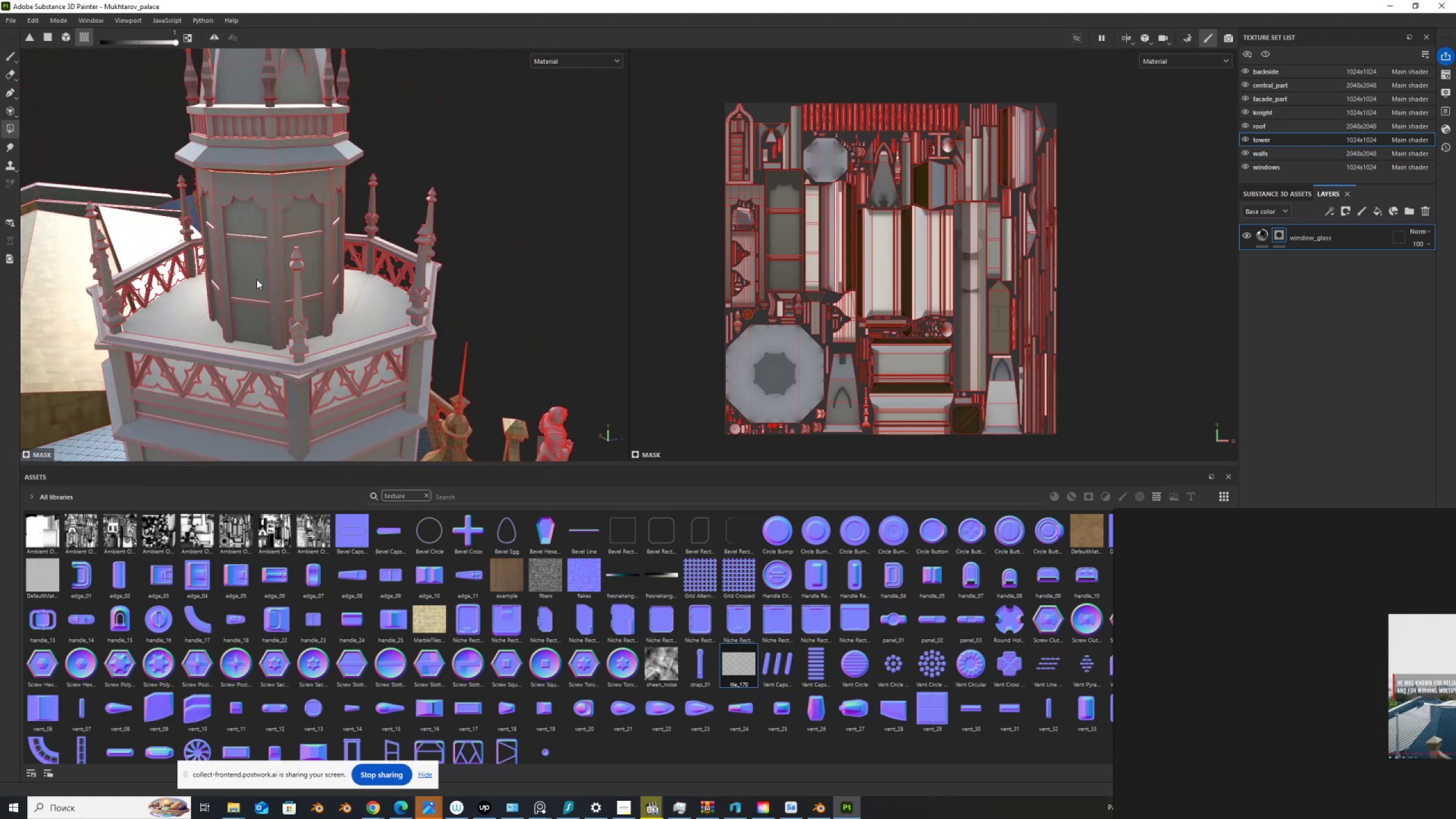 
left_click([257, 278])
 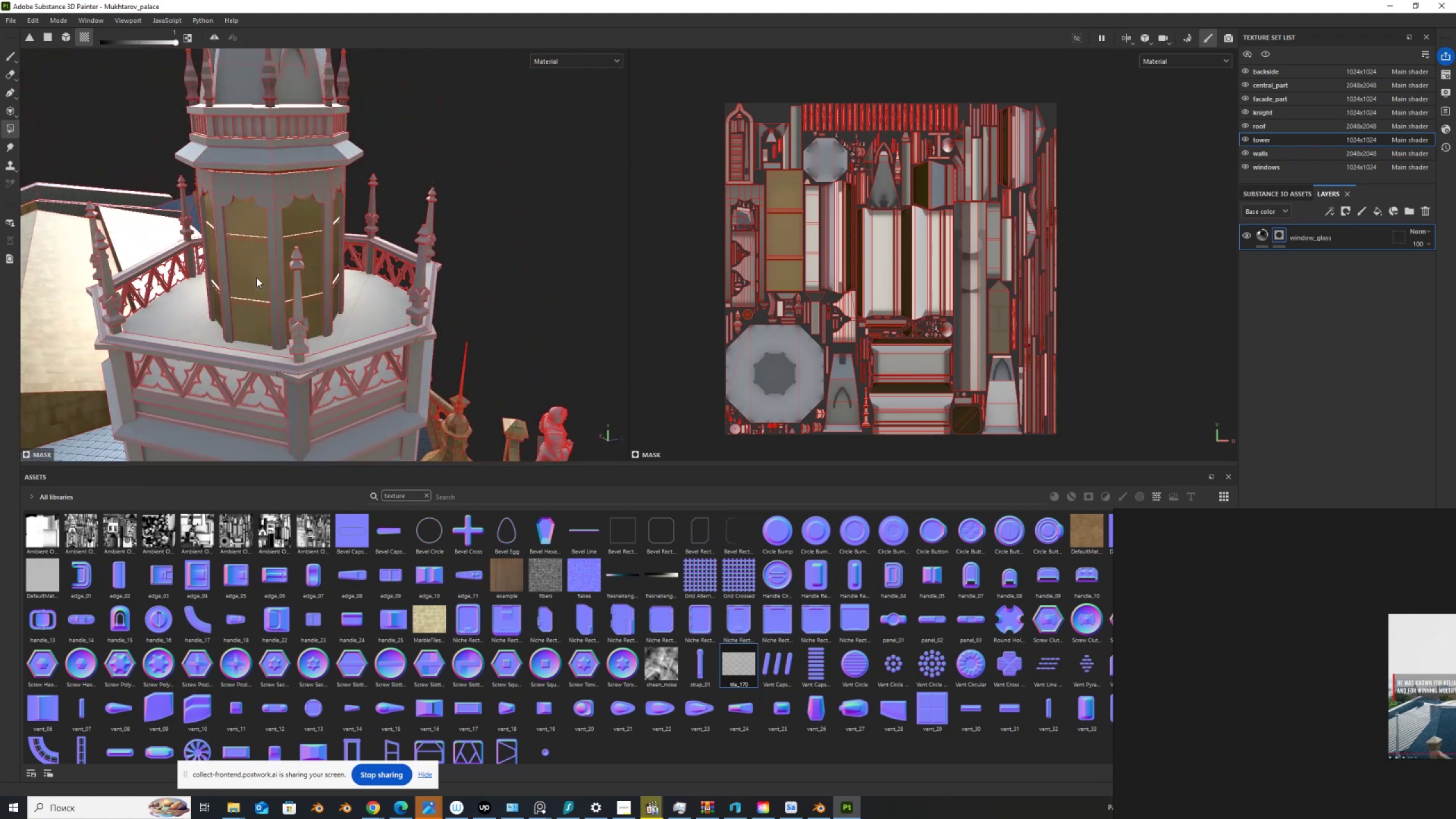 
scroll: coordinate [257, 278], scroll_direction: down, amount: 3.0
 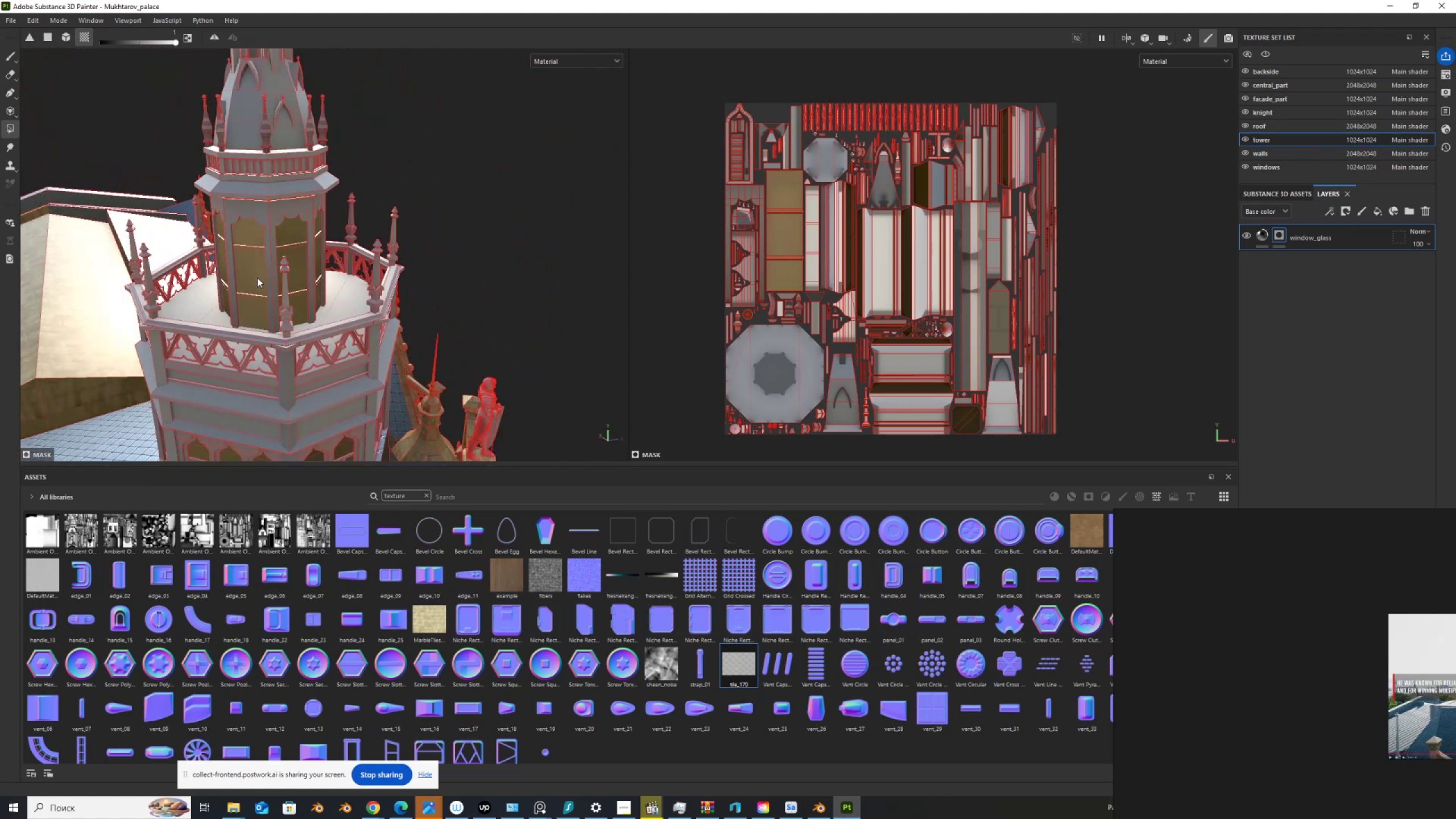 
hold_key(key=AltLeft, duration=1.5)
 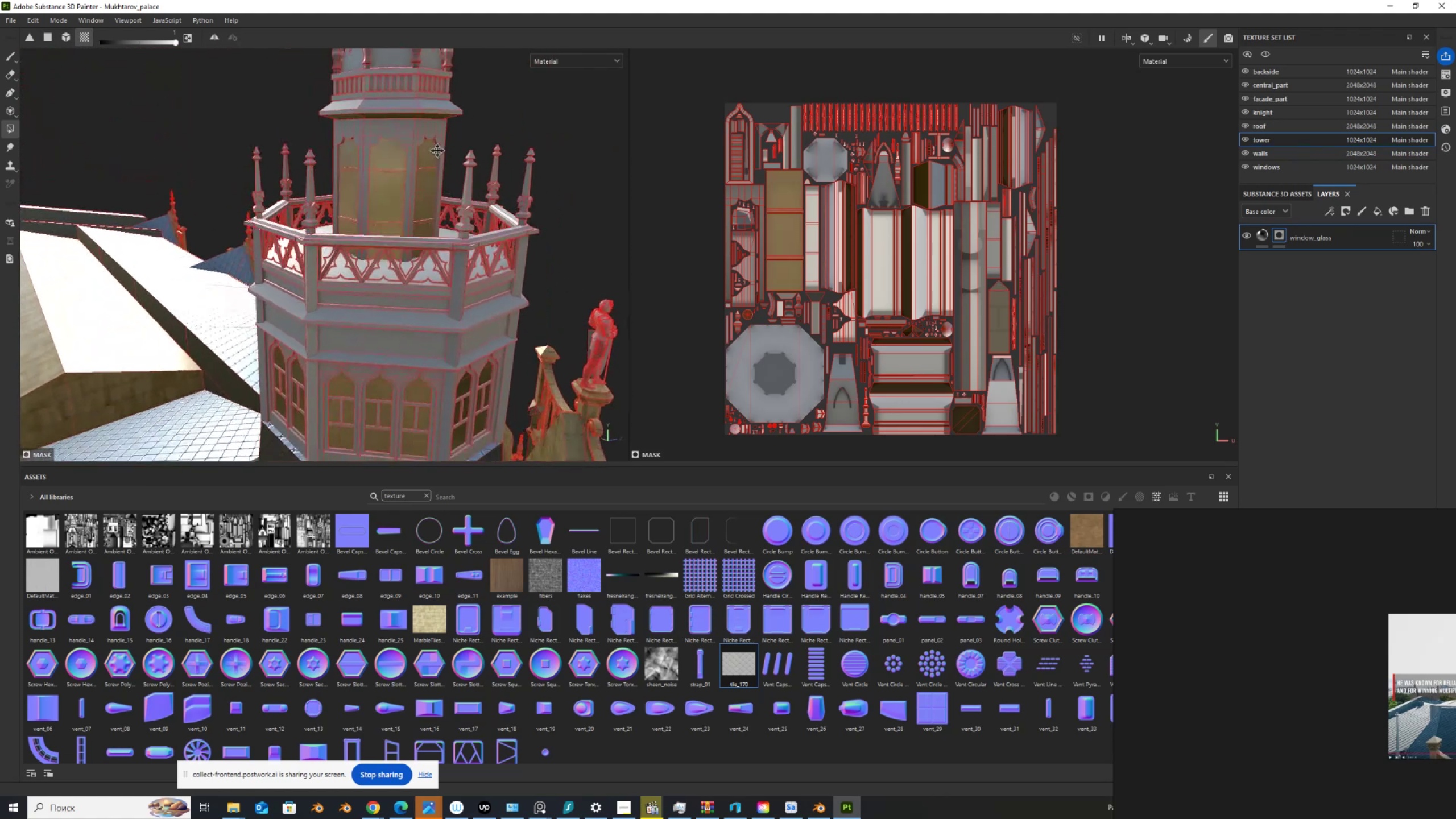 
hold_key(key=AltLeft, duration=1.11)
 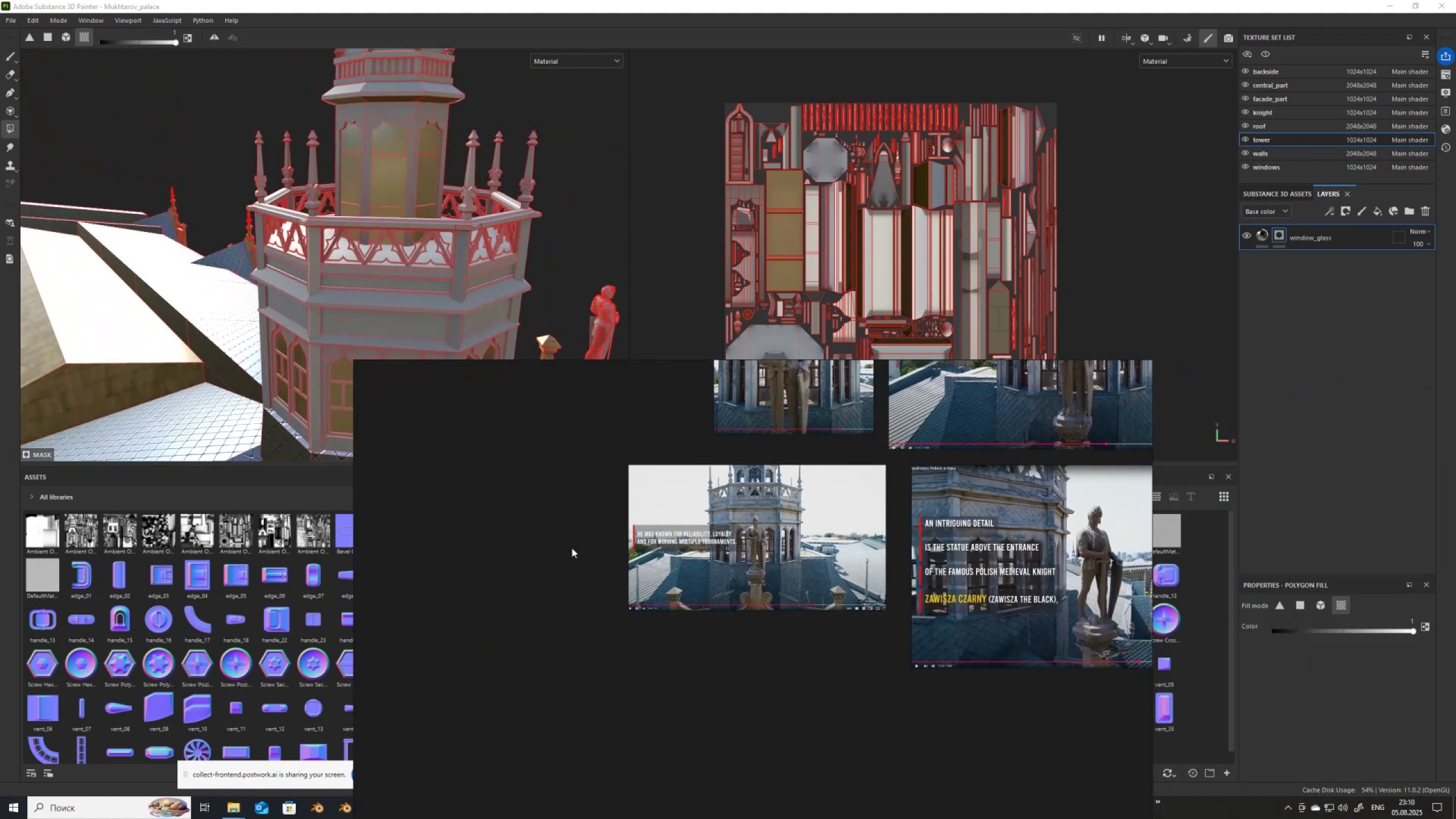 
scroll: coordinate [805, 524], scroll_direction: up, amount: 8.0
 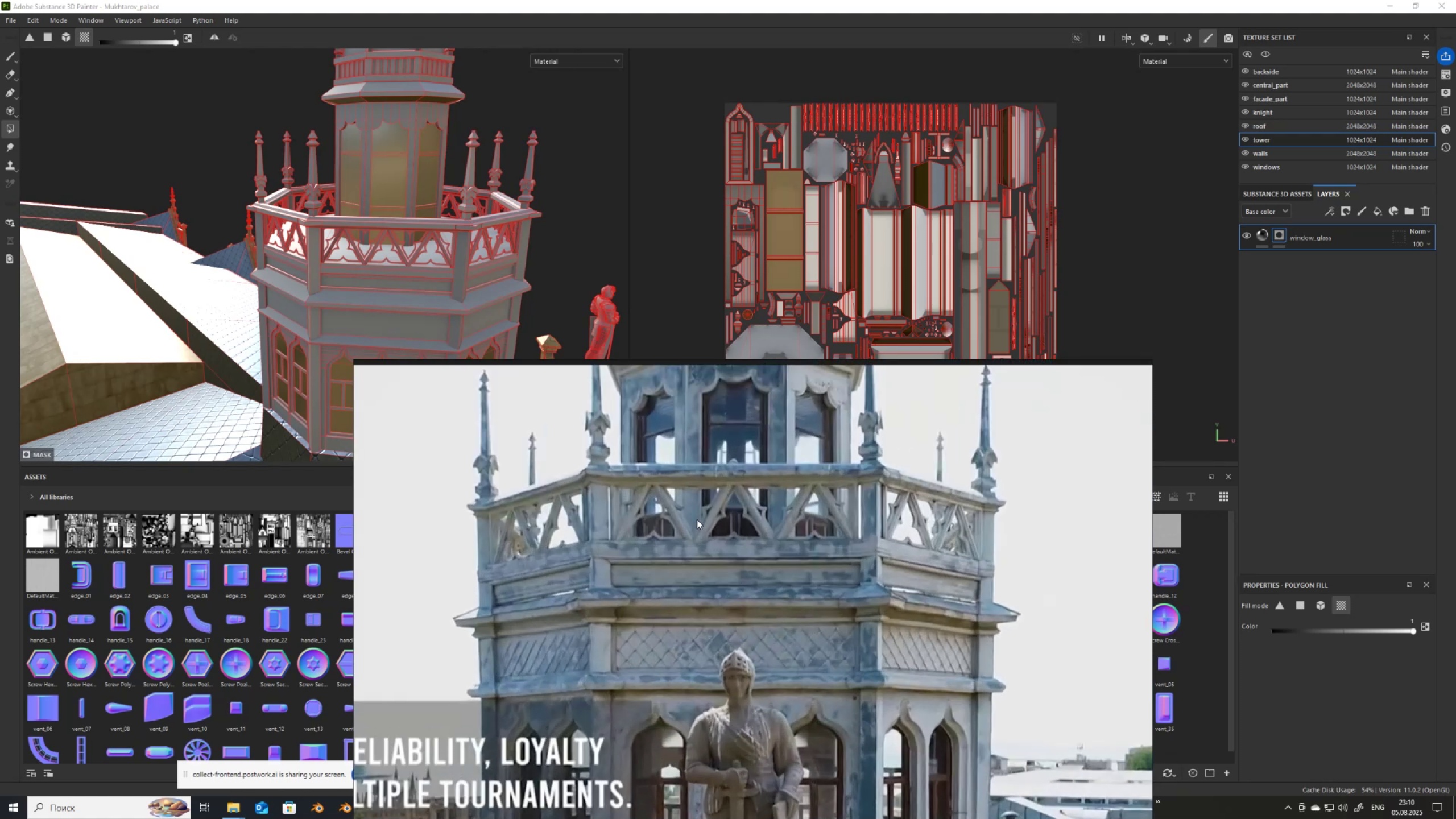 
scroll: coordinate [890, 570], scroll_direction: down, amount: 11.0
 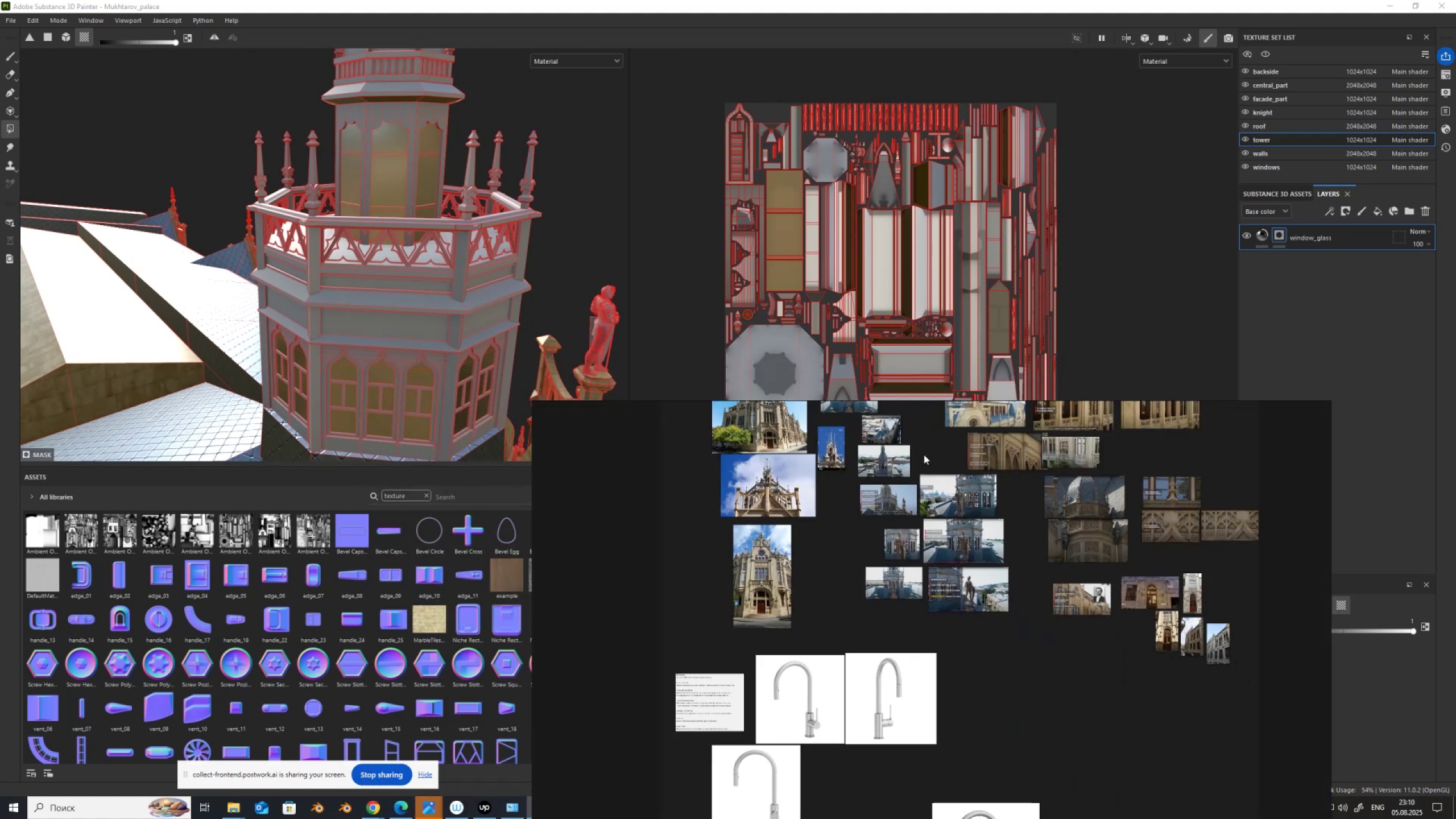 
scroll: coordinate [891, 493], scroll_direction: up, amount: 15.0
 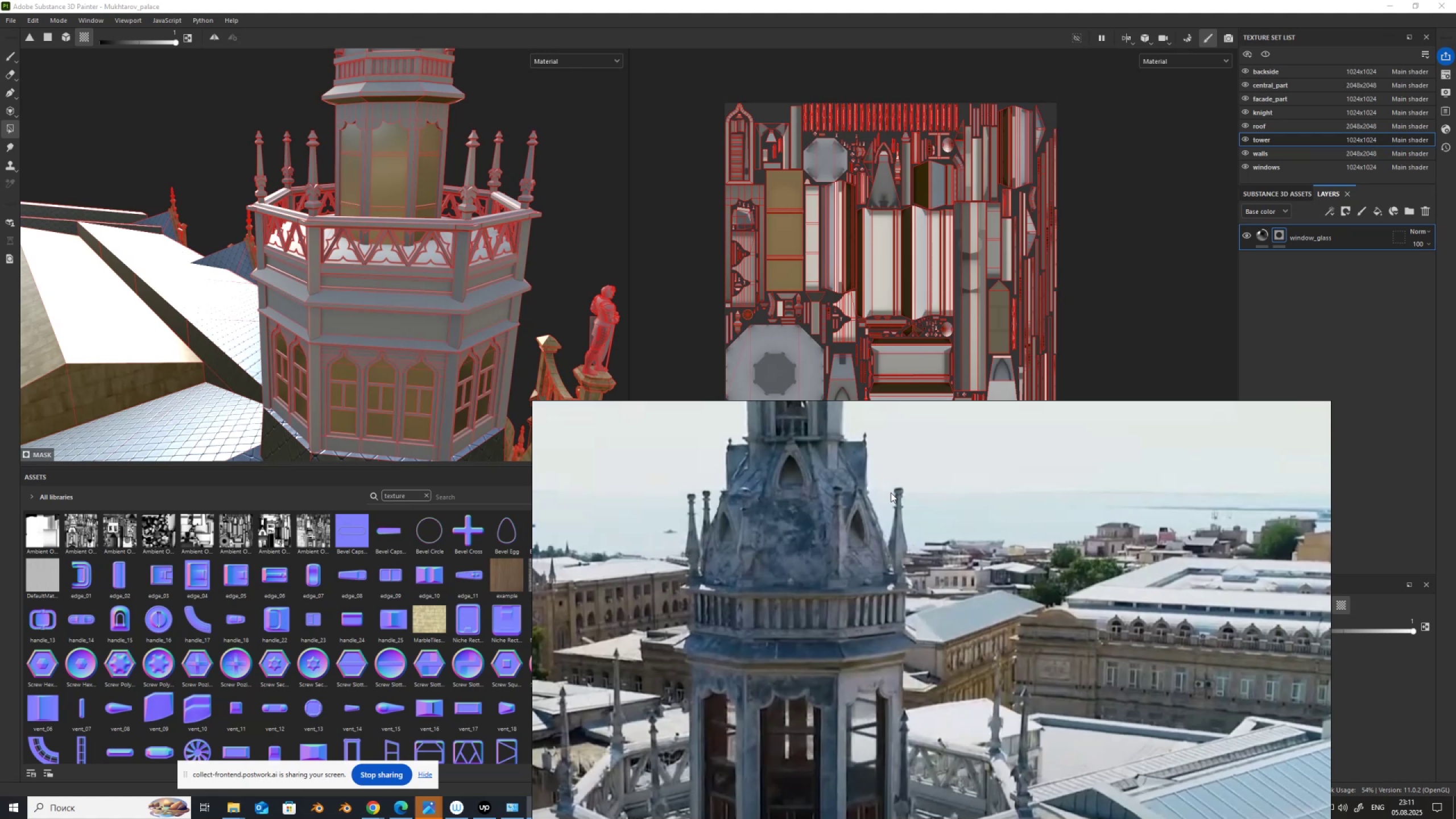 
scroll: coordinate [891, 493], scroll_direction: down, amount: 2.0
 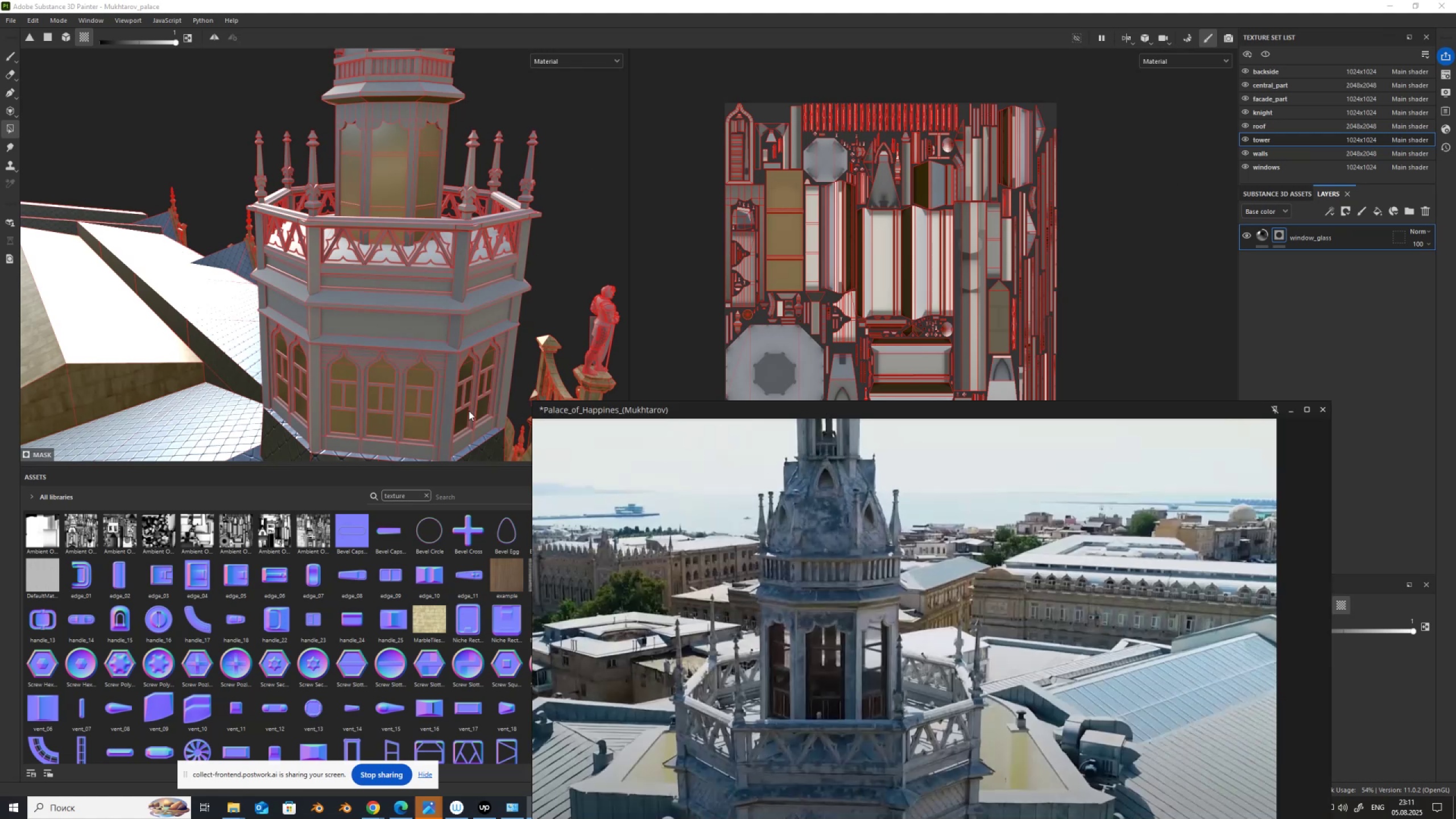 
hold_key(key=AltLeft, duration=0.38)
hold_key(key=ControlLeft, duration=0.42)
right_click([209, 417])
 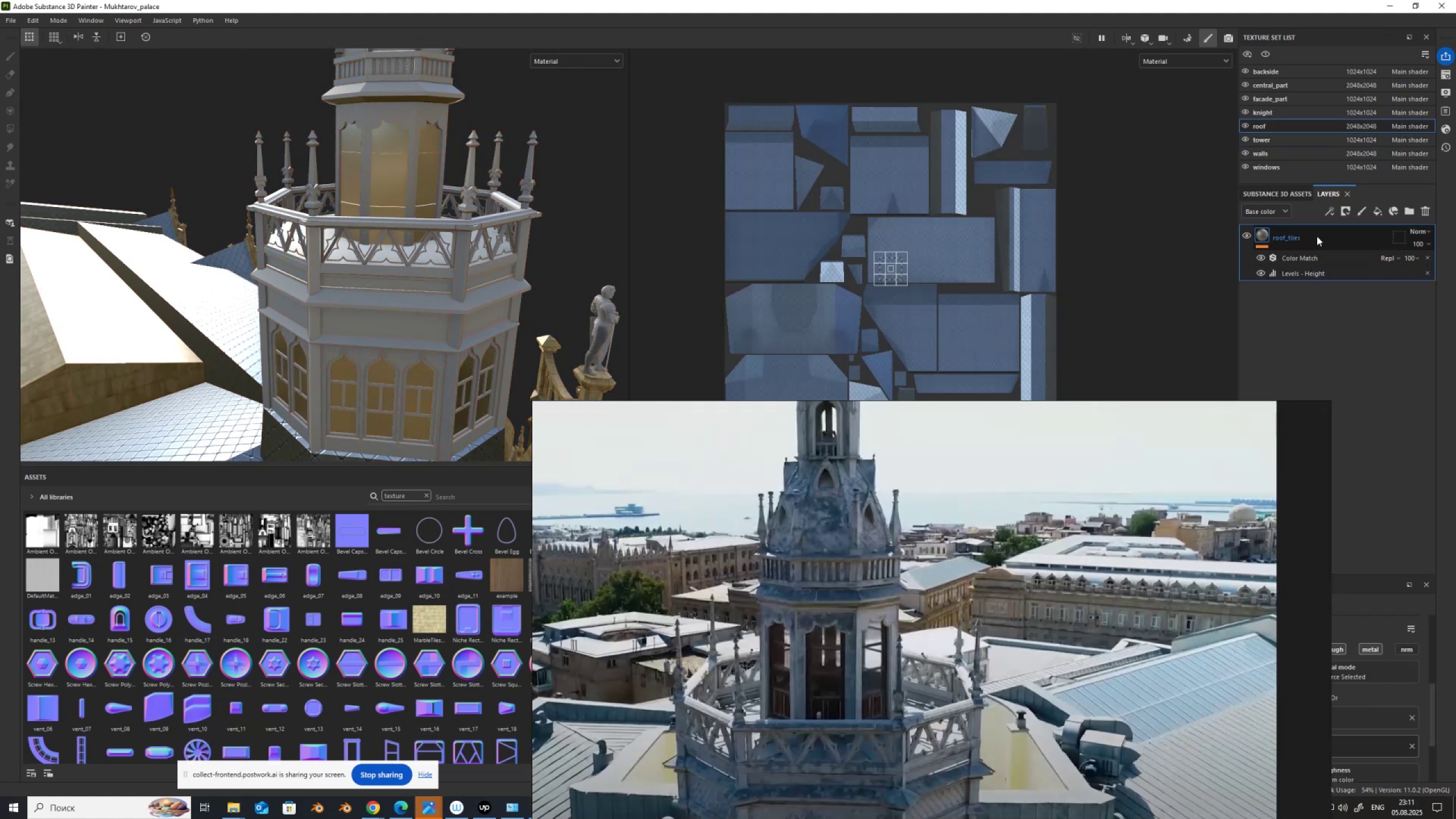 
left_click([1308, 235])
 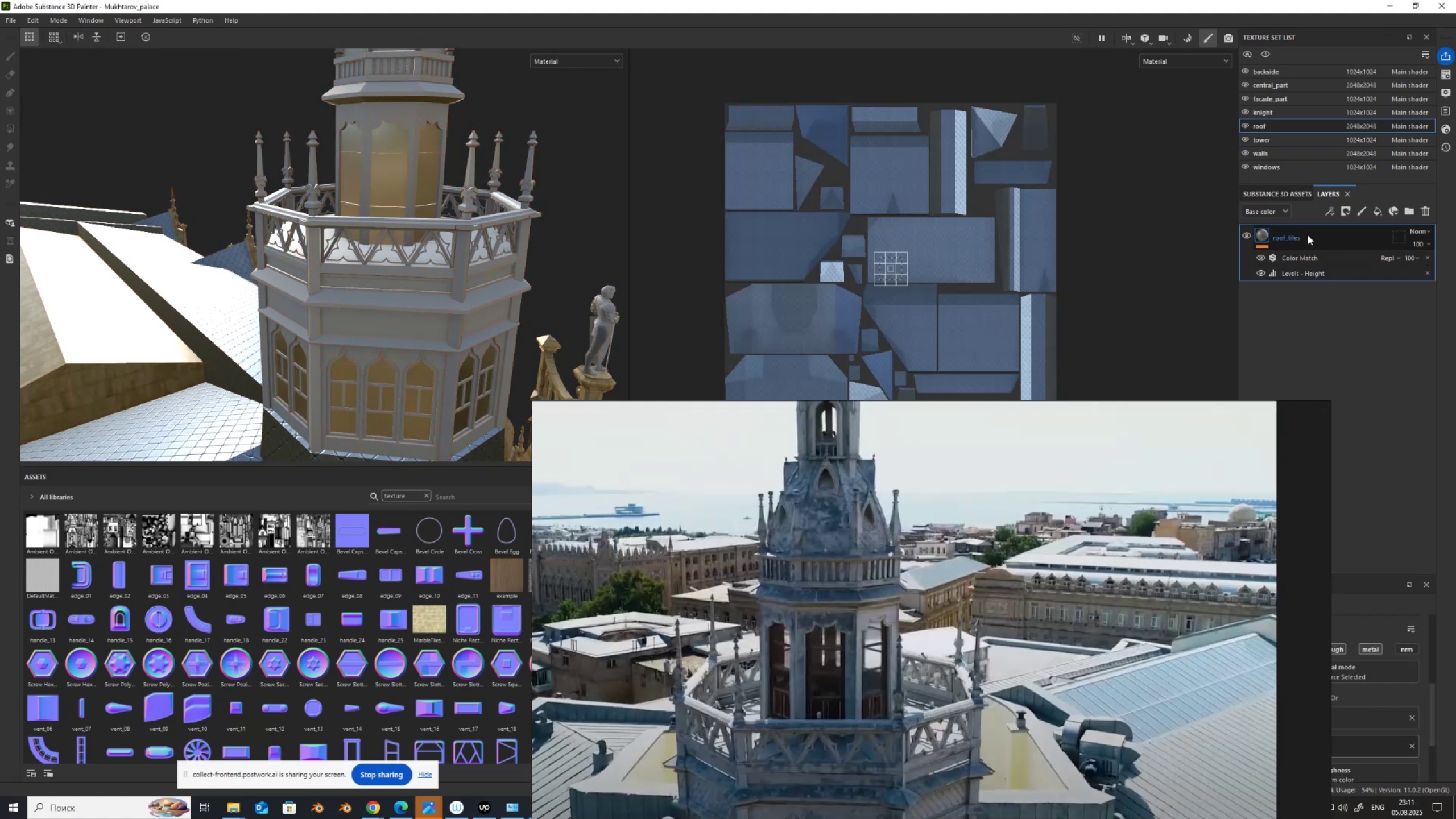 
key(Control+C)
 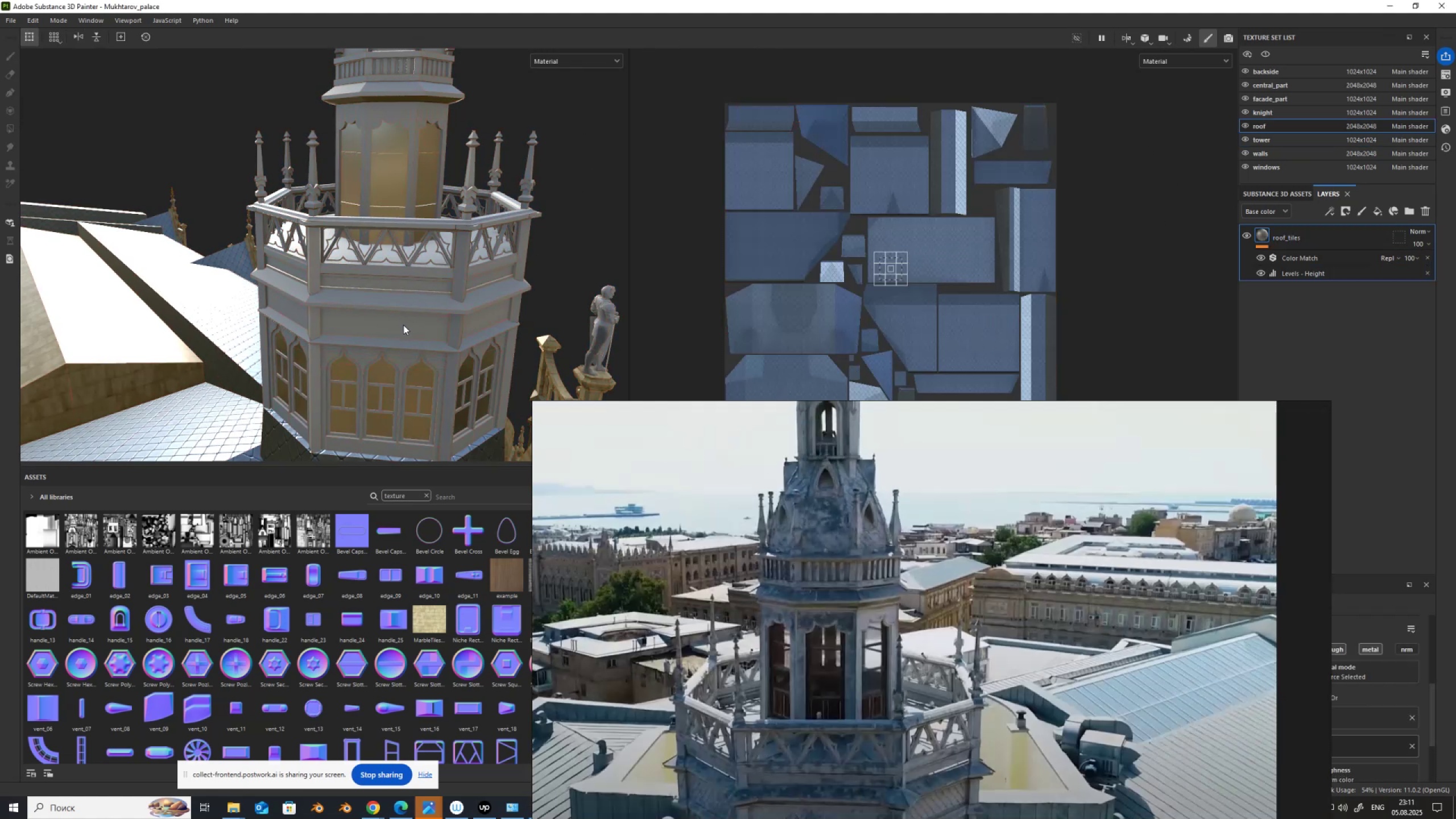 
hold_key(key=ControlLeft, duration=0.5)
hold_key(key=AltLeft, duration=0.46)
right_click([403, 325])
 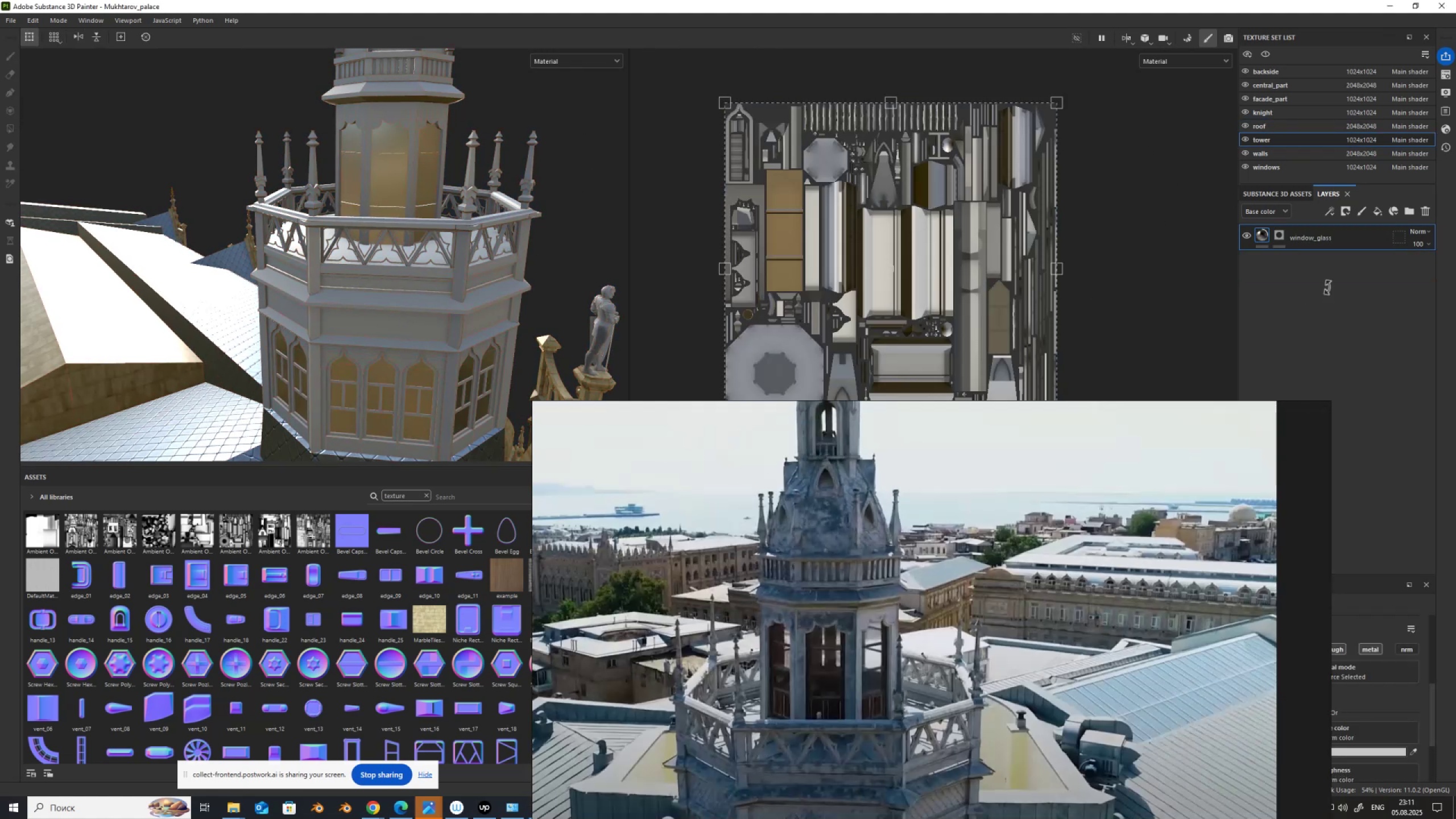 
key(Control+V)
 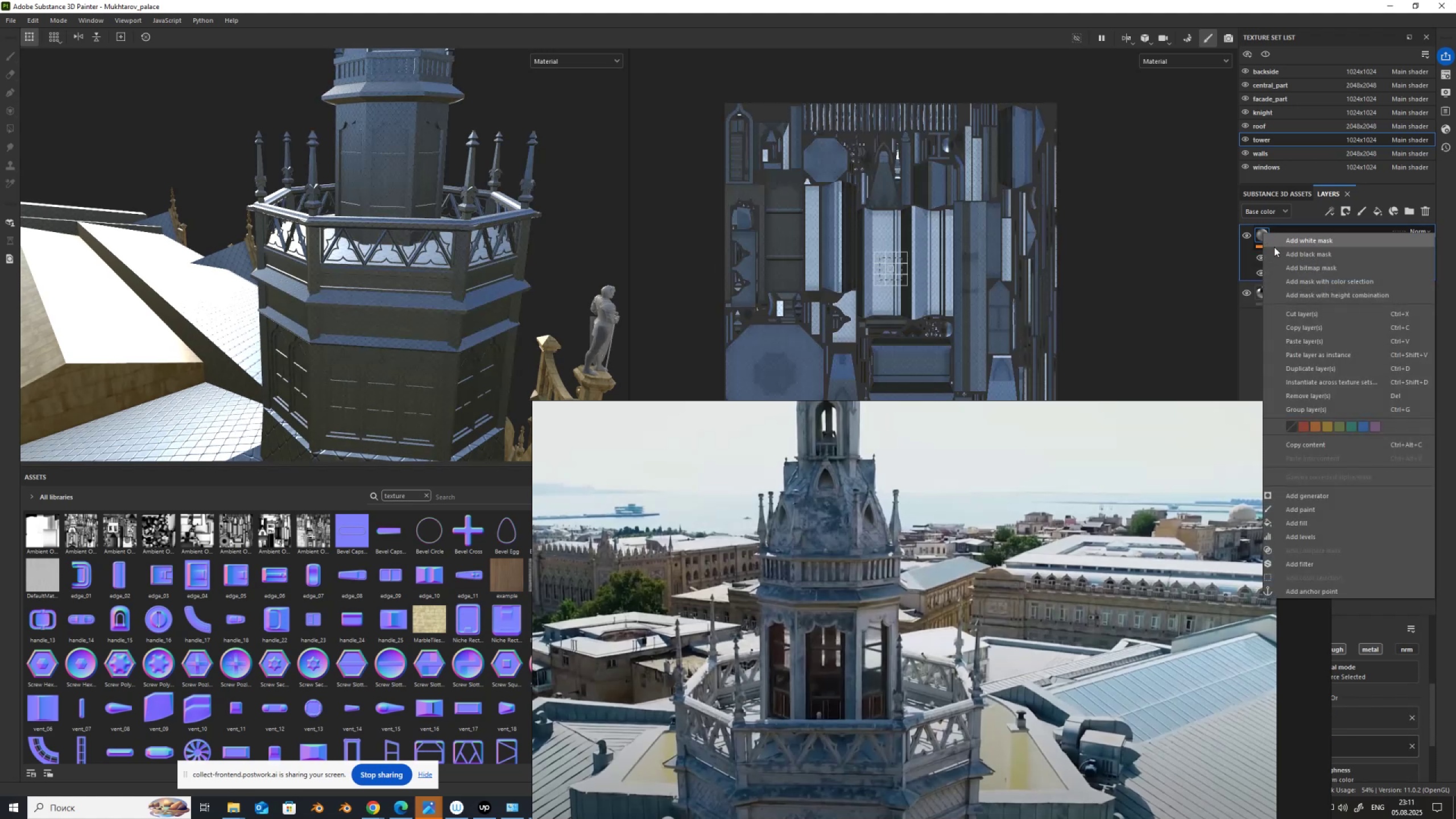 
left_click([1294, 255])
 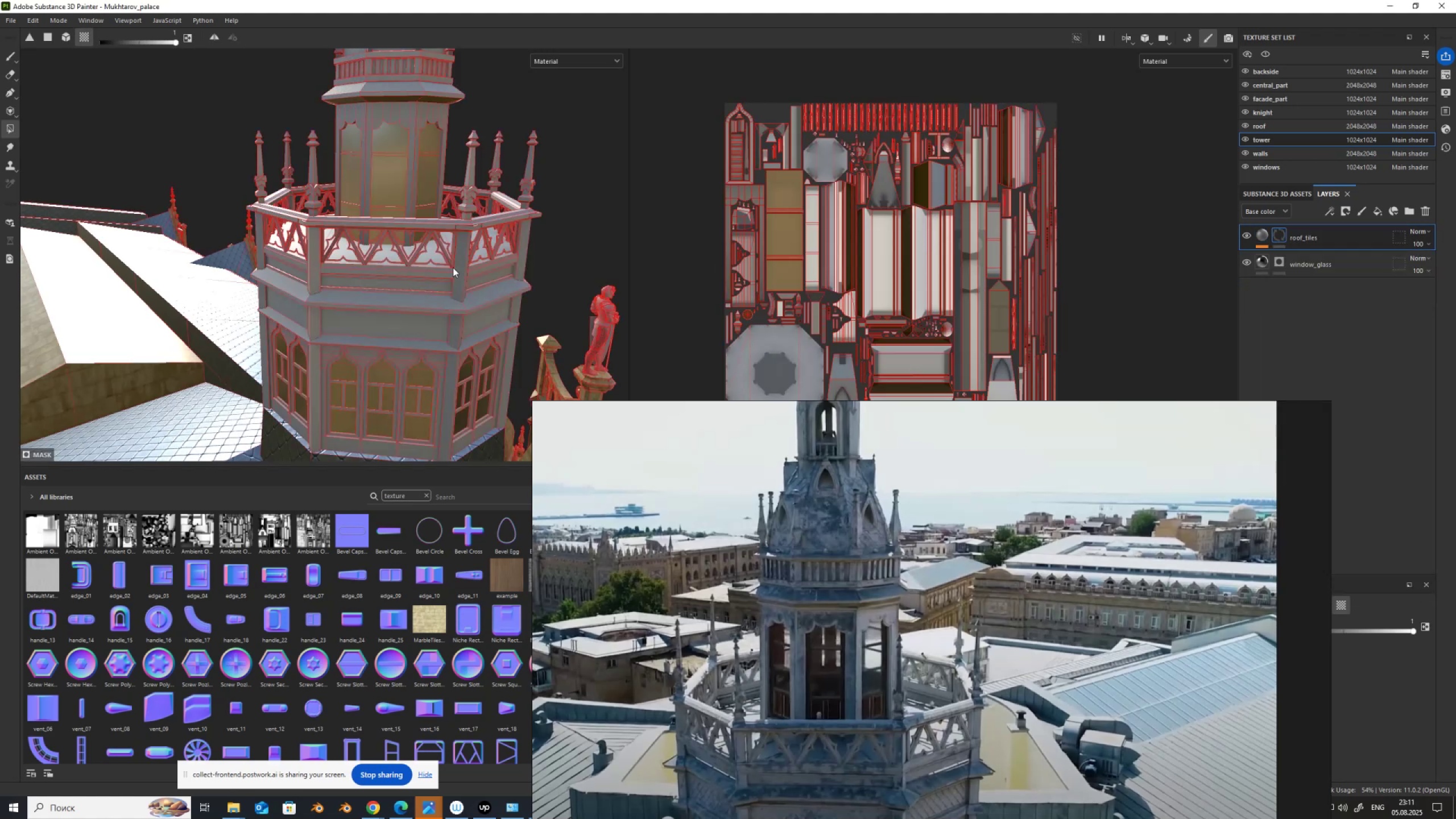 
scroll: coordinate [288, 295], scroll_direction: down, amount: 6.0
 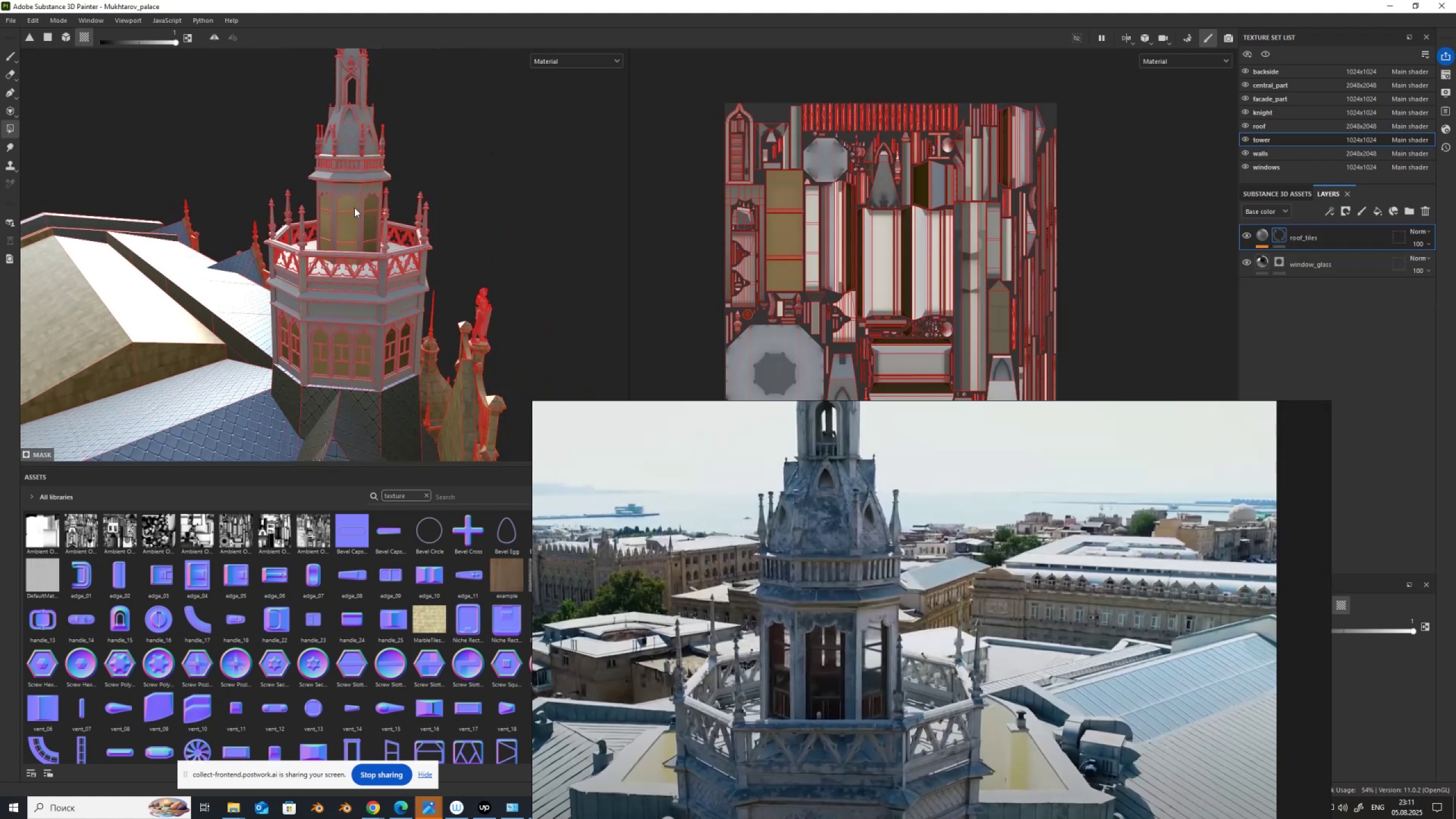 
scroll: coordinate [354, 208], scroll_direction: up, amount: 1.0
 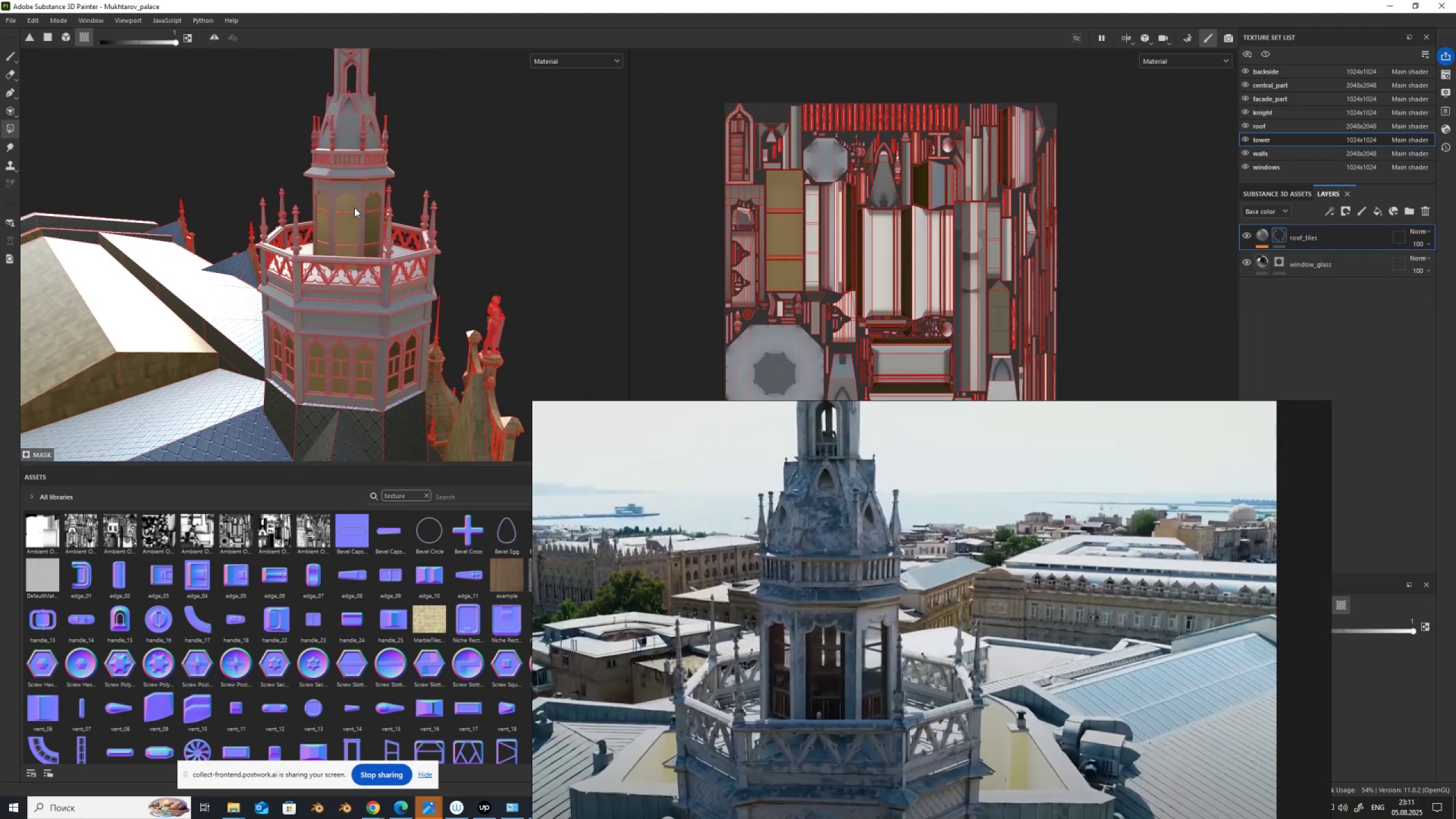 
key(Shift+ShiftLeft)
 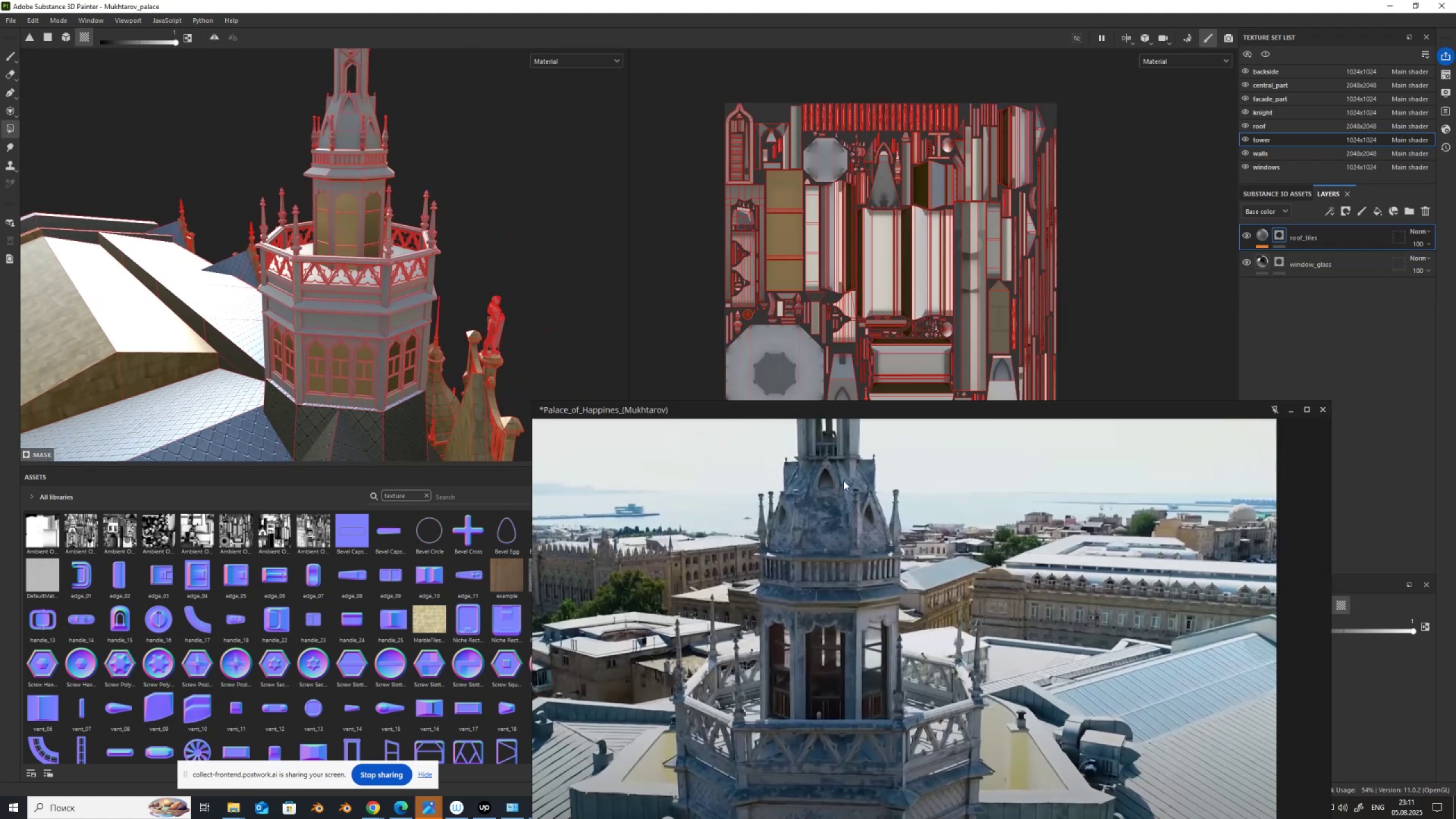 
scroll: coordinate [924, 639], scroll_direction: down, amount: 6.0
 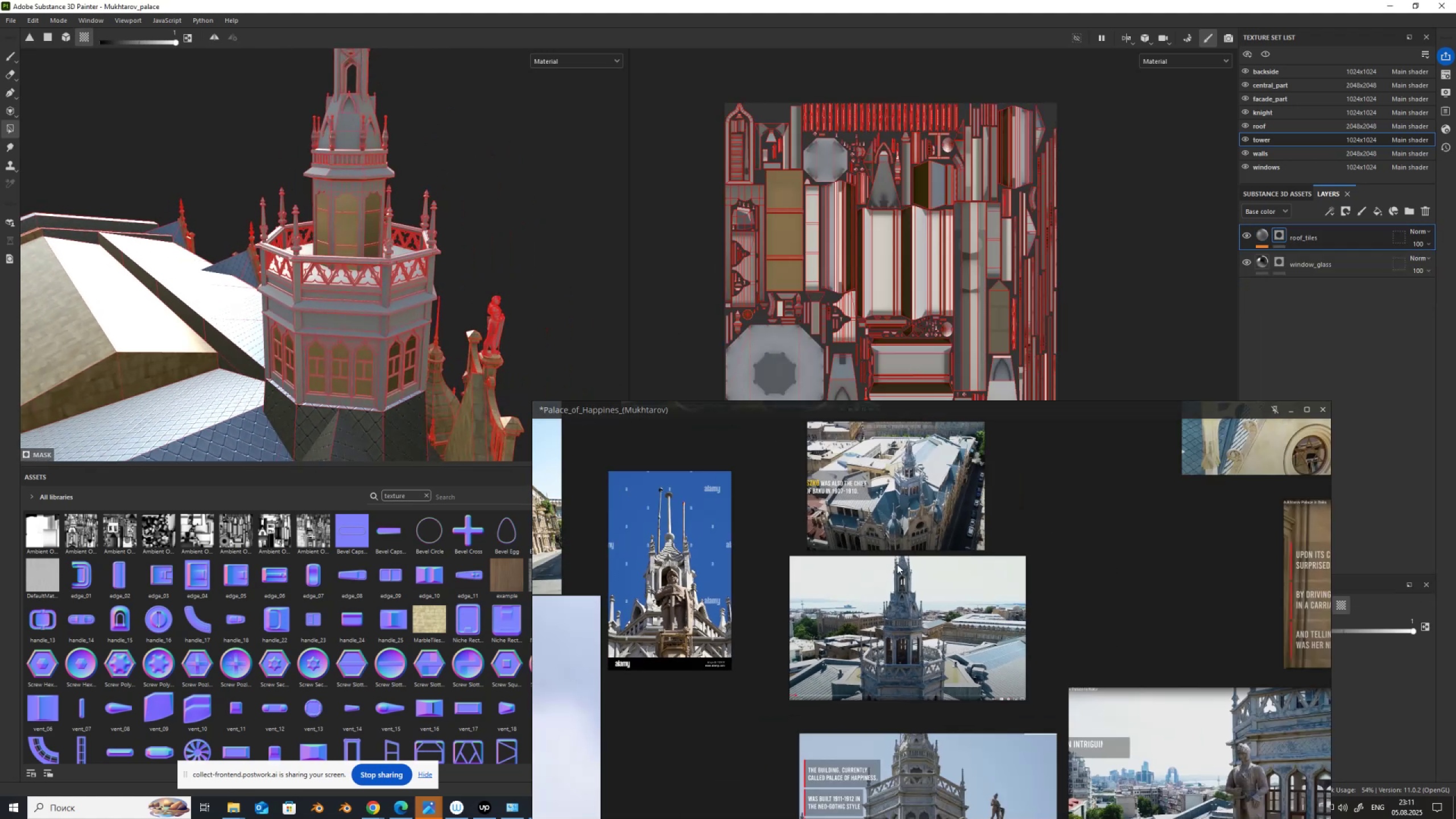 
scroll: coordinate [858, 433], scroll_direction: up, amount: 11.0
 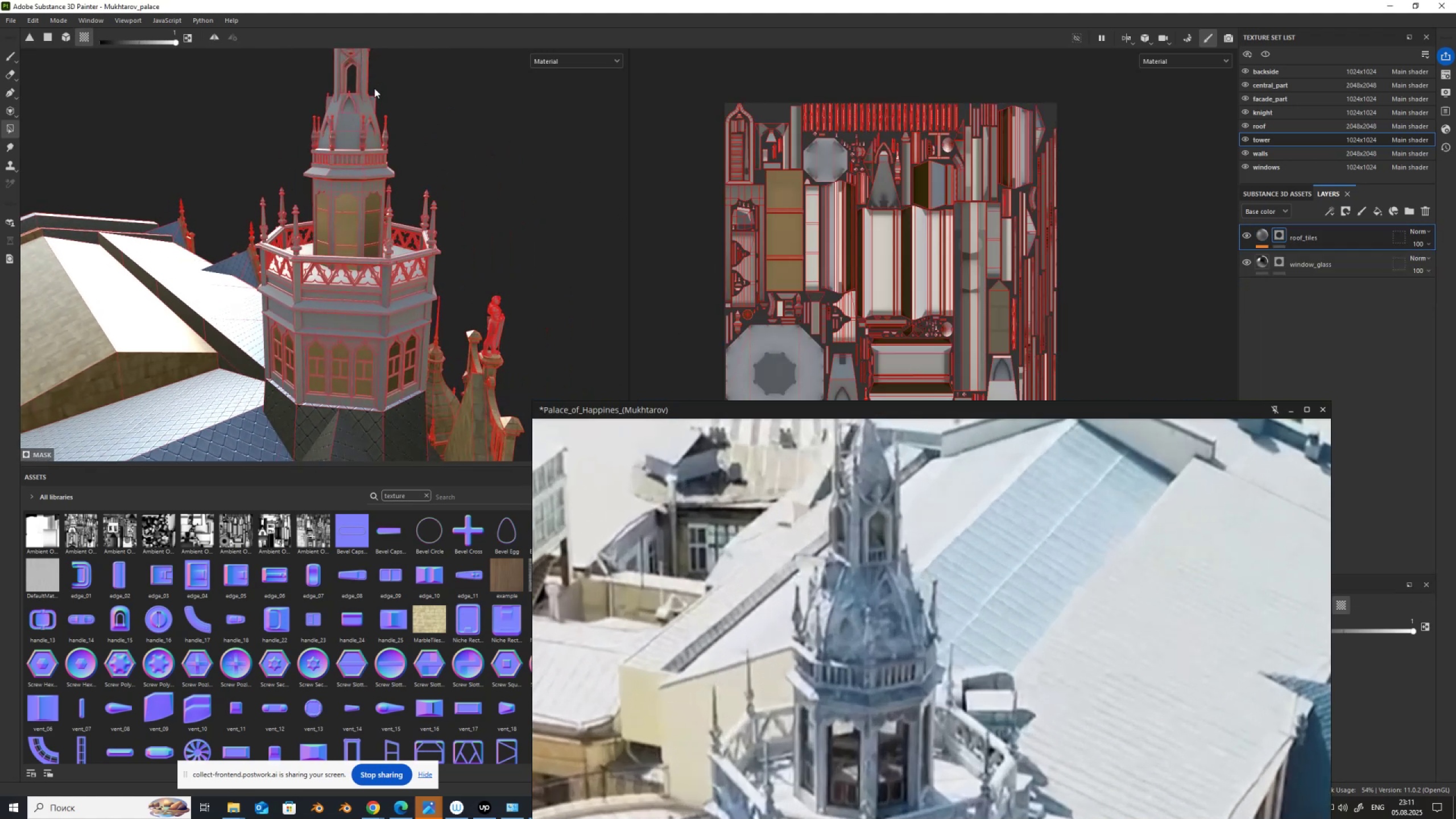 
scroll: coordinate [412, 243], scroll_direction: down, amount: 2.0
 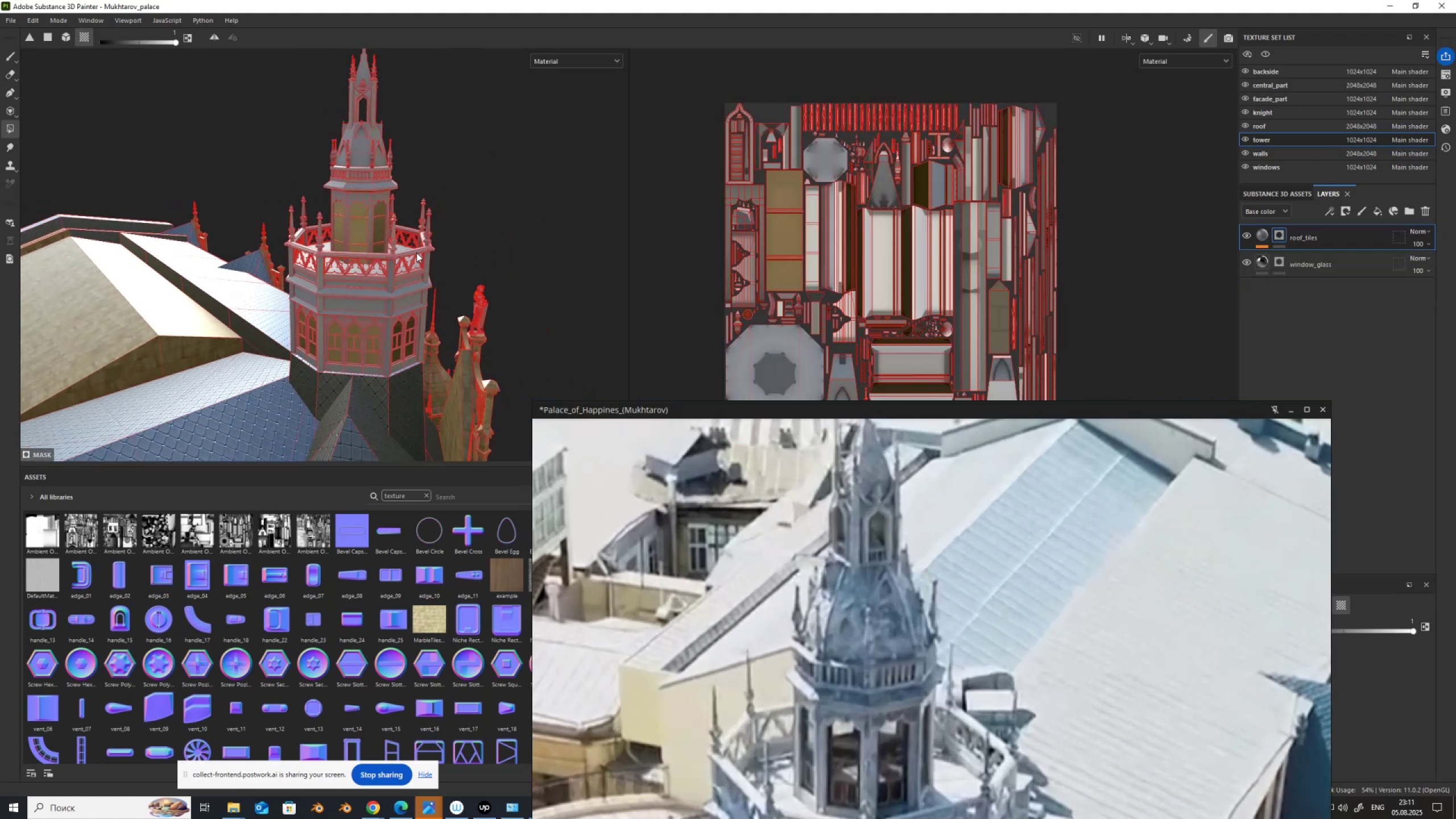 
hold_key(key=AltLeft, duration=1.5)
 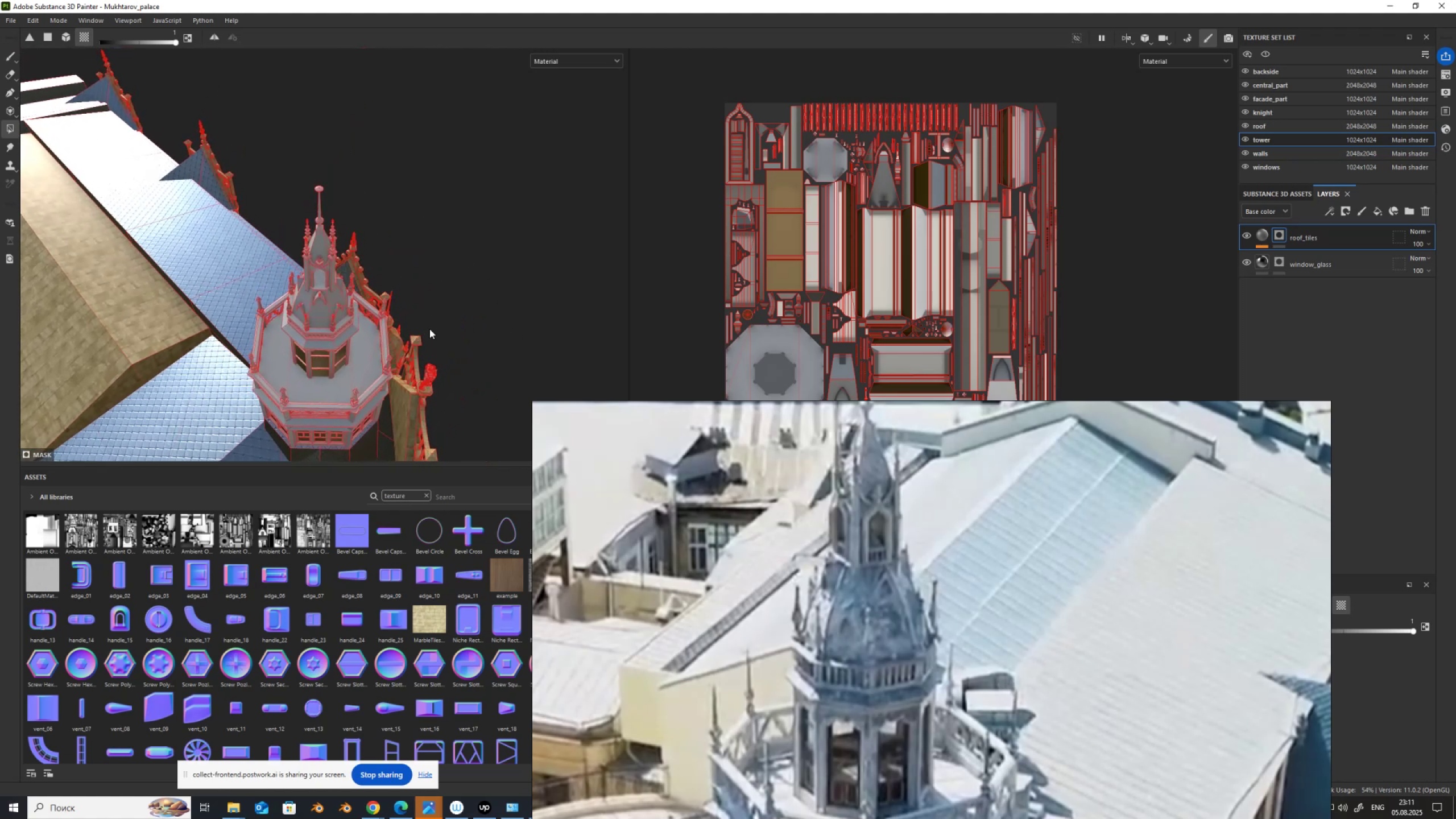 
hold_key(key=AltLeft, duration=1.43)
 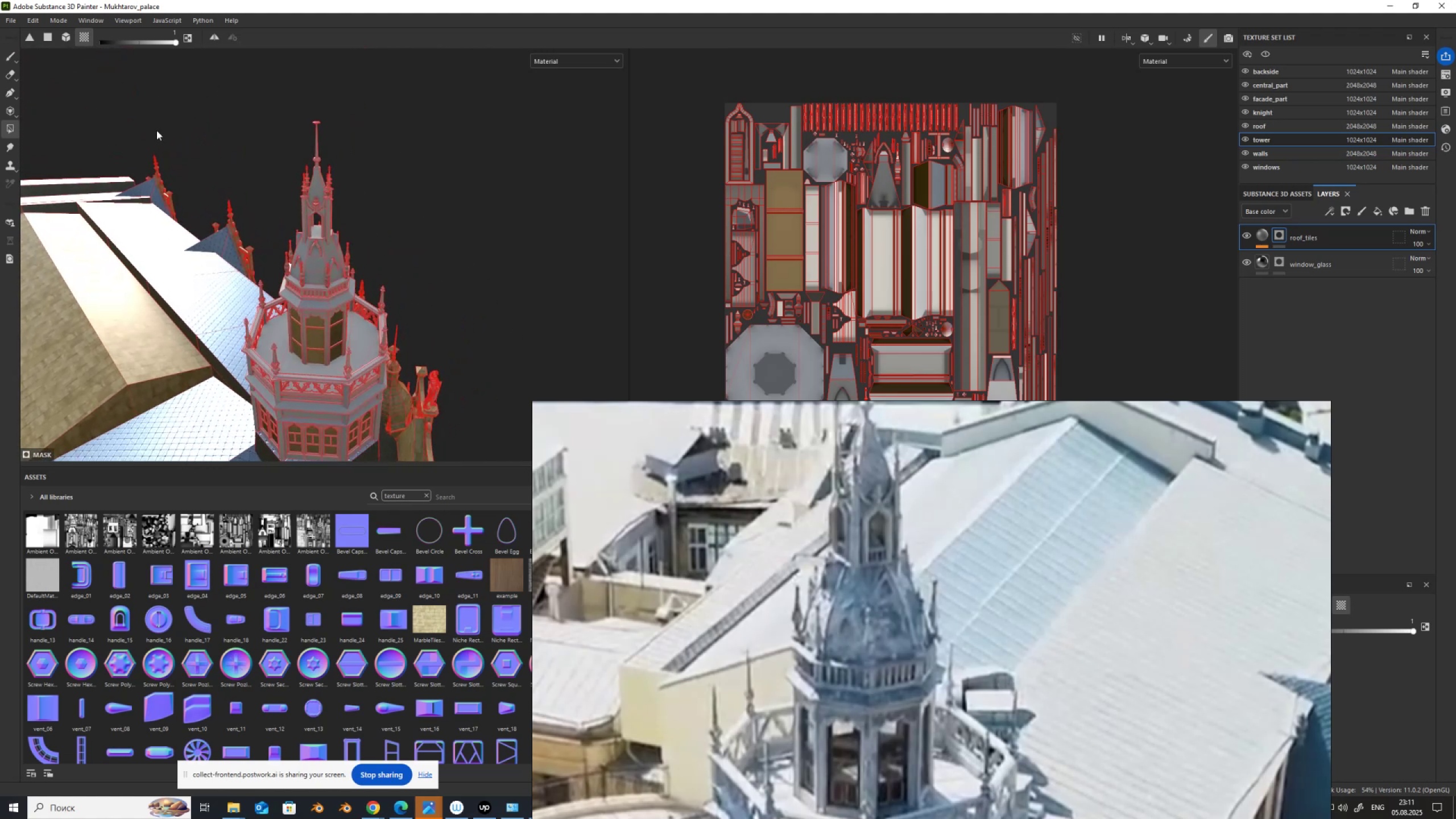 
scroll: coordinate [304, 189], scroll_direction: up, amount: 3.0
 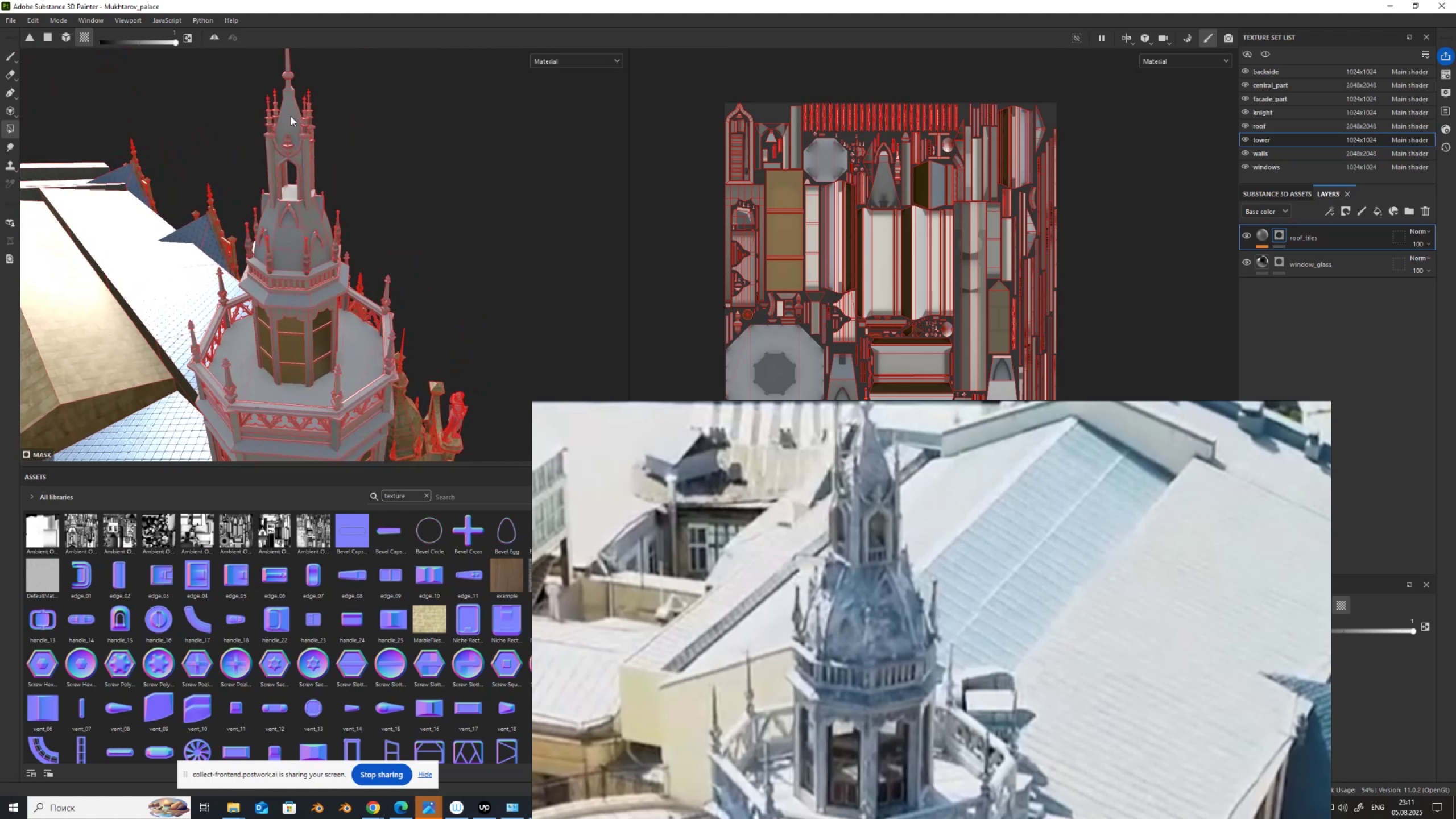 
left_click([291, 116])
 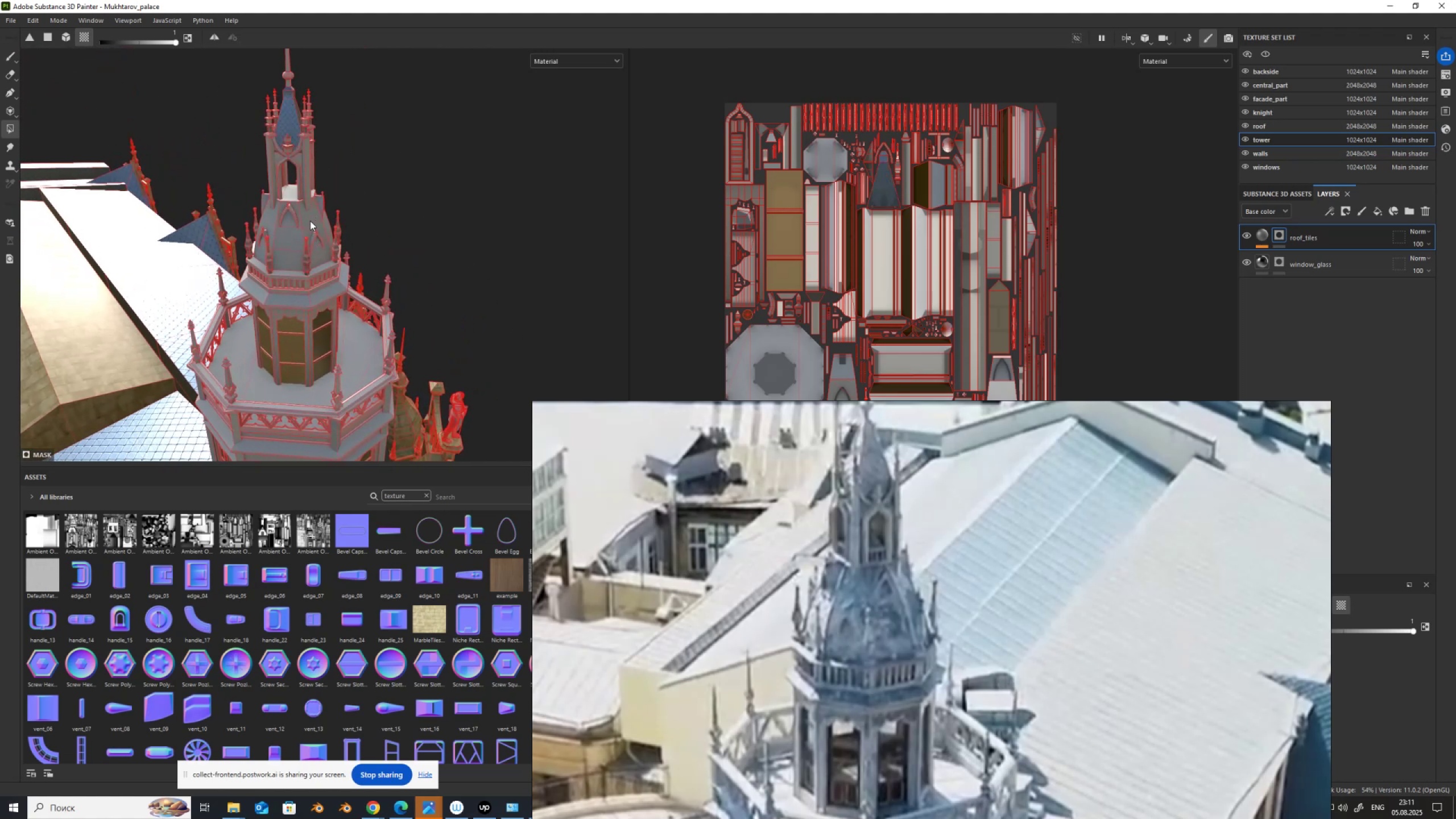 
left_click([295, 243])
 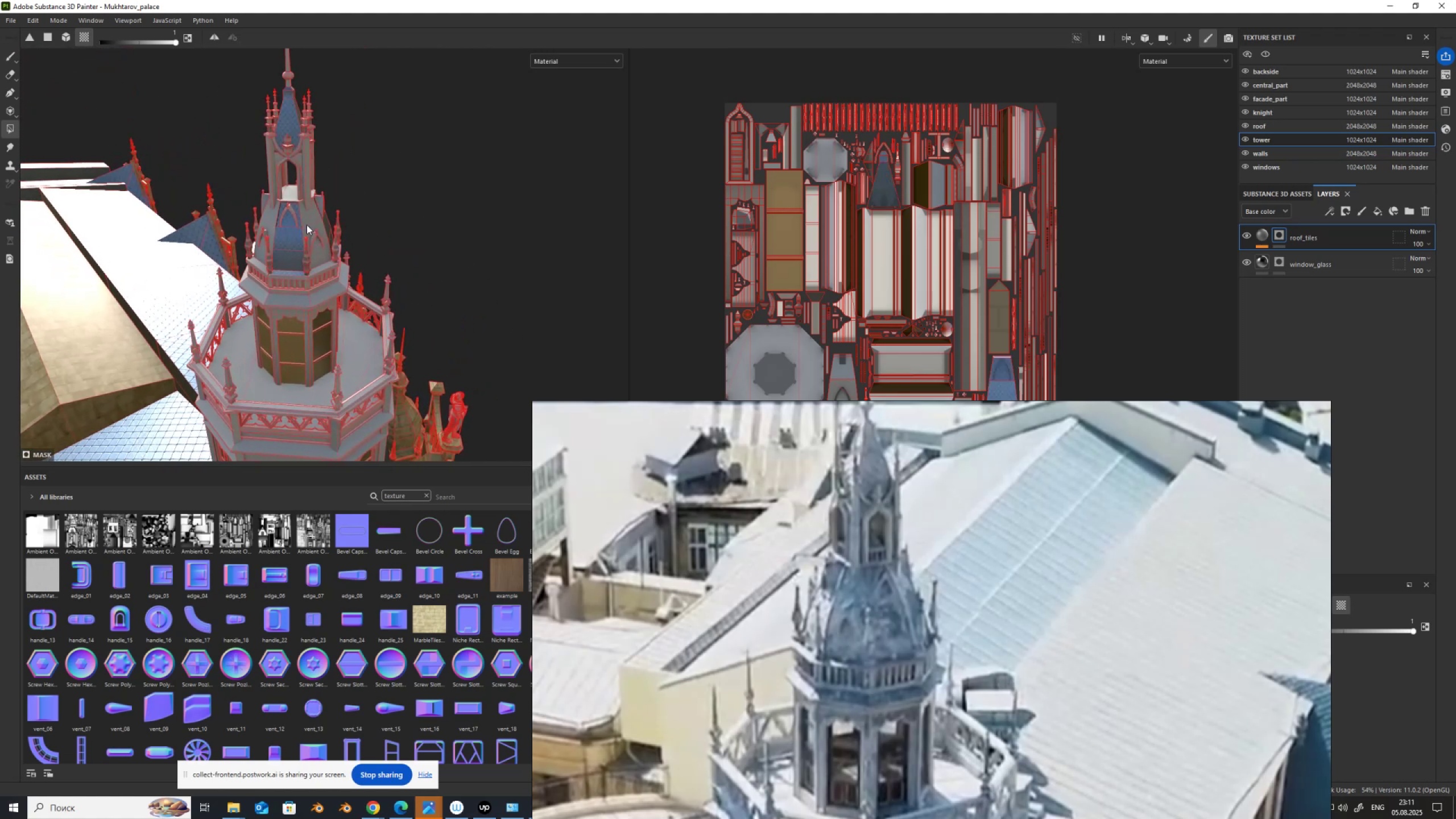 
left_click([308, 221])
 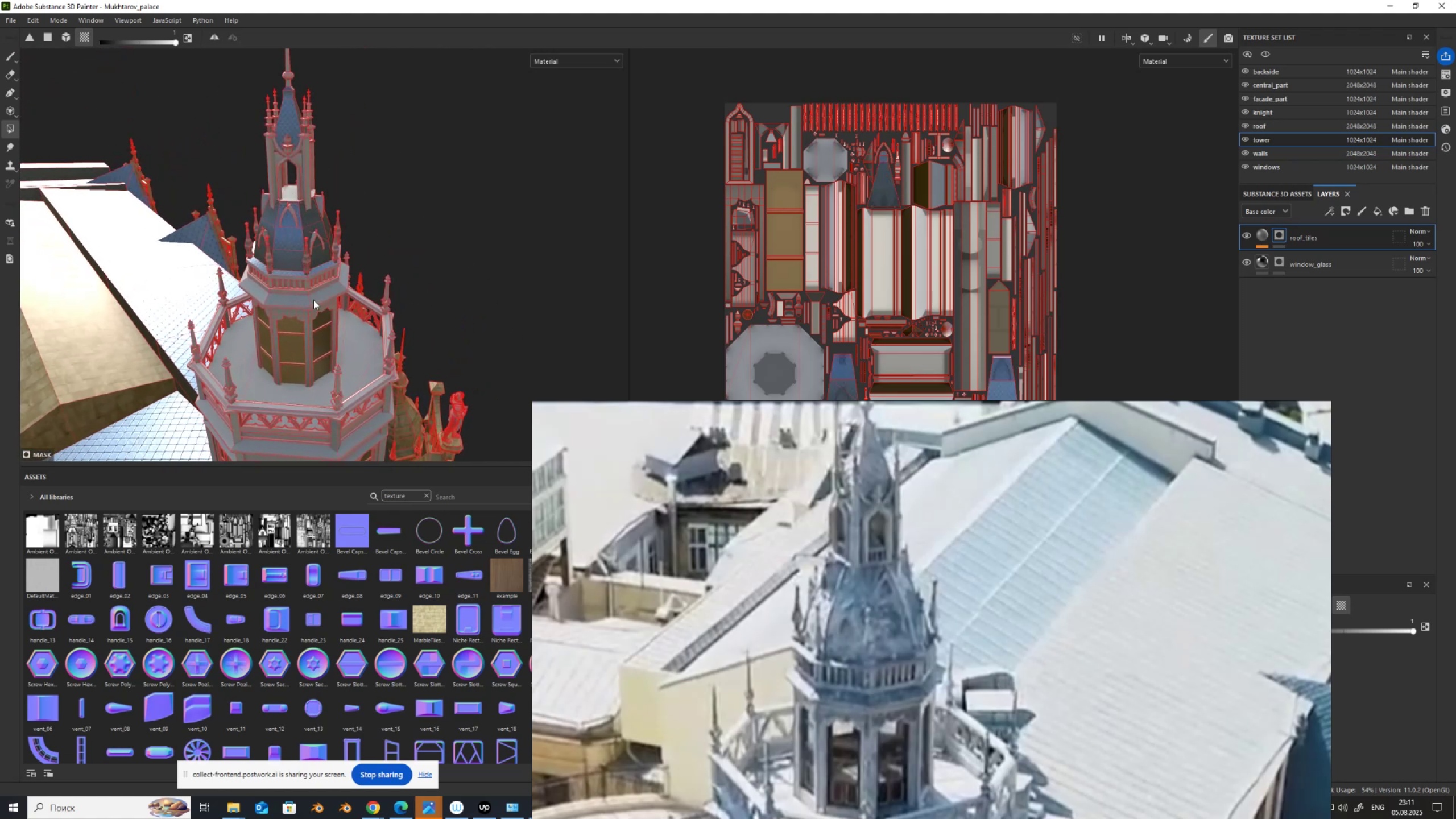 
scroll: coordinate [316, 344], scroll_direction: down, amount: 1.0
 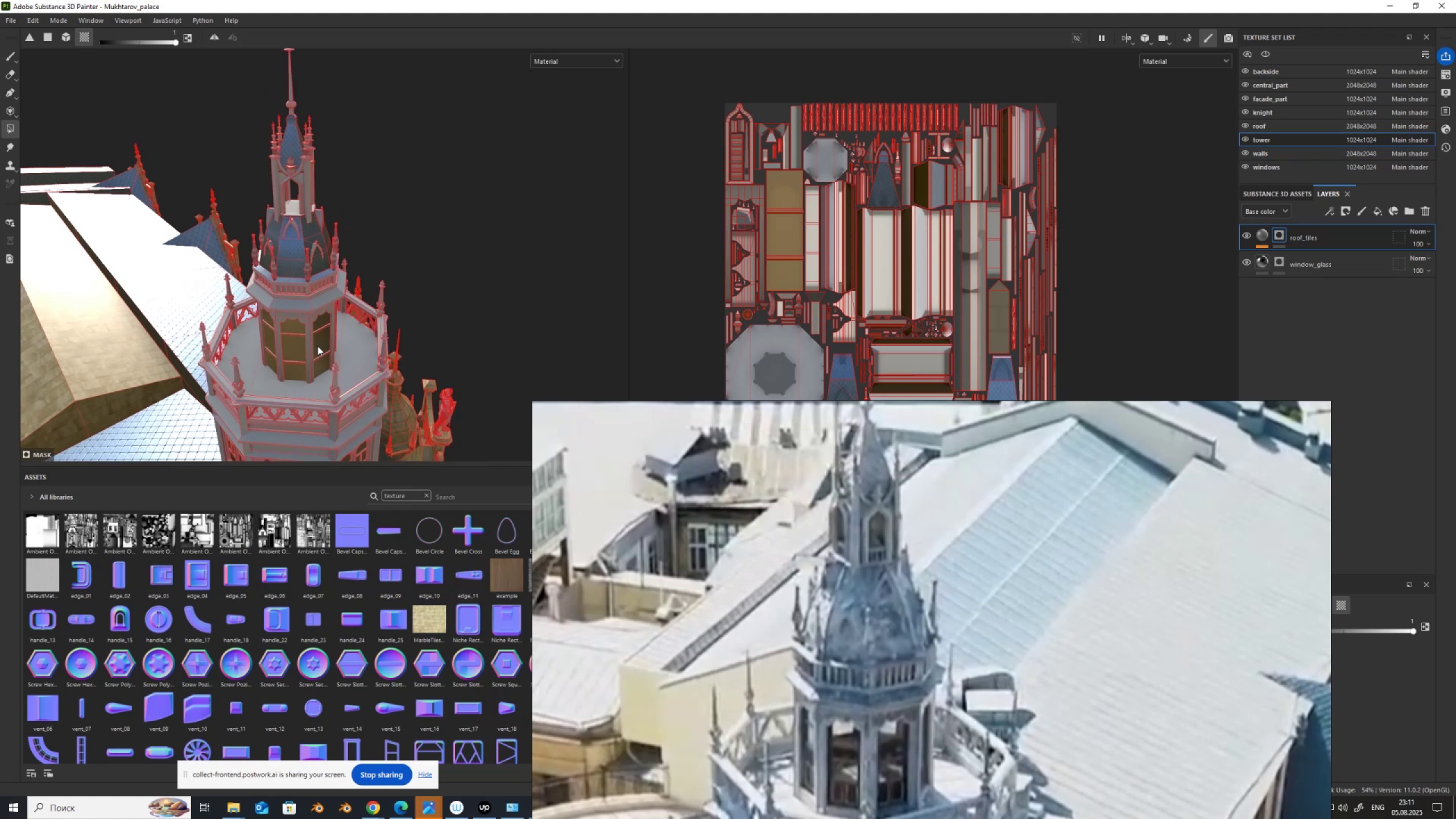 
hold_key(key=AltLeft, duration=0.99)
 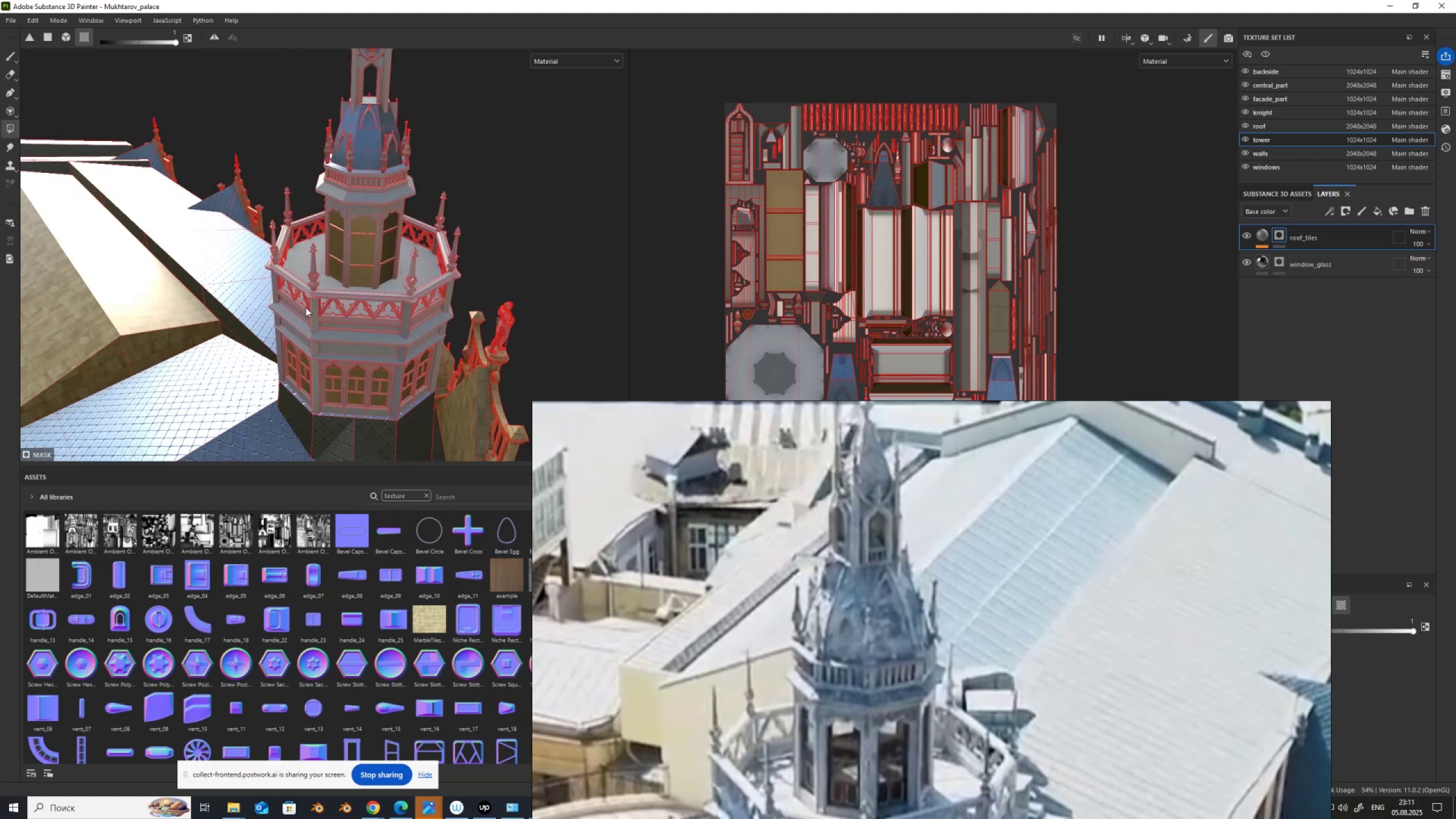 
scroll: coordinate [301, 315], scroll_direction: up, amount: 2.0
 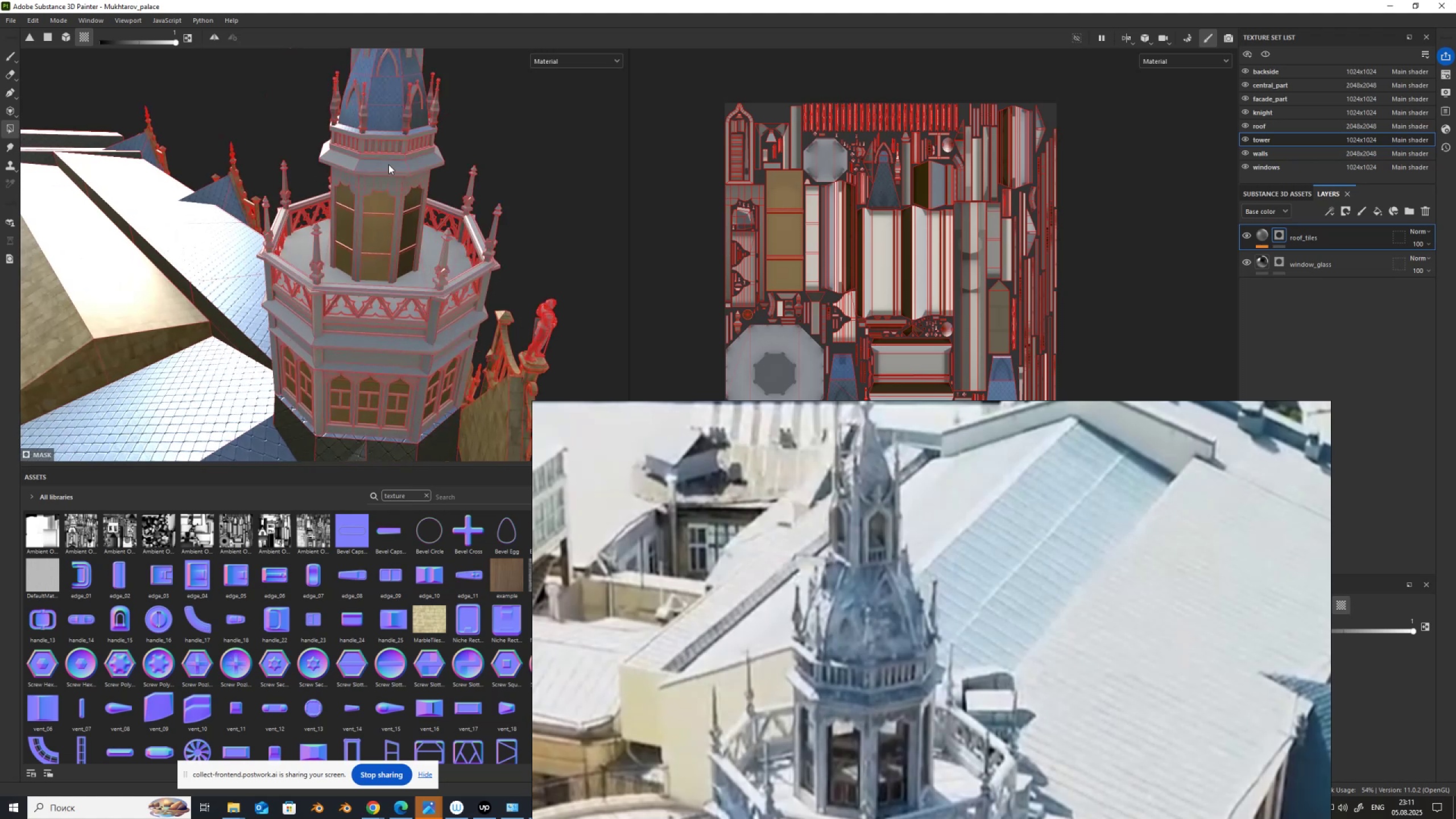 
left_click([388, 164])
 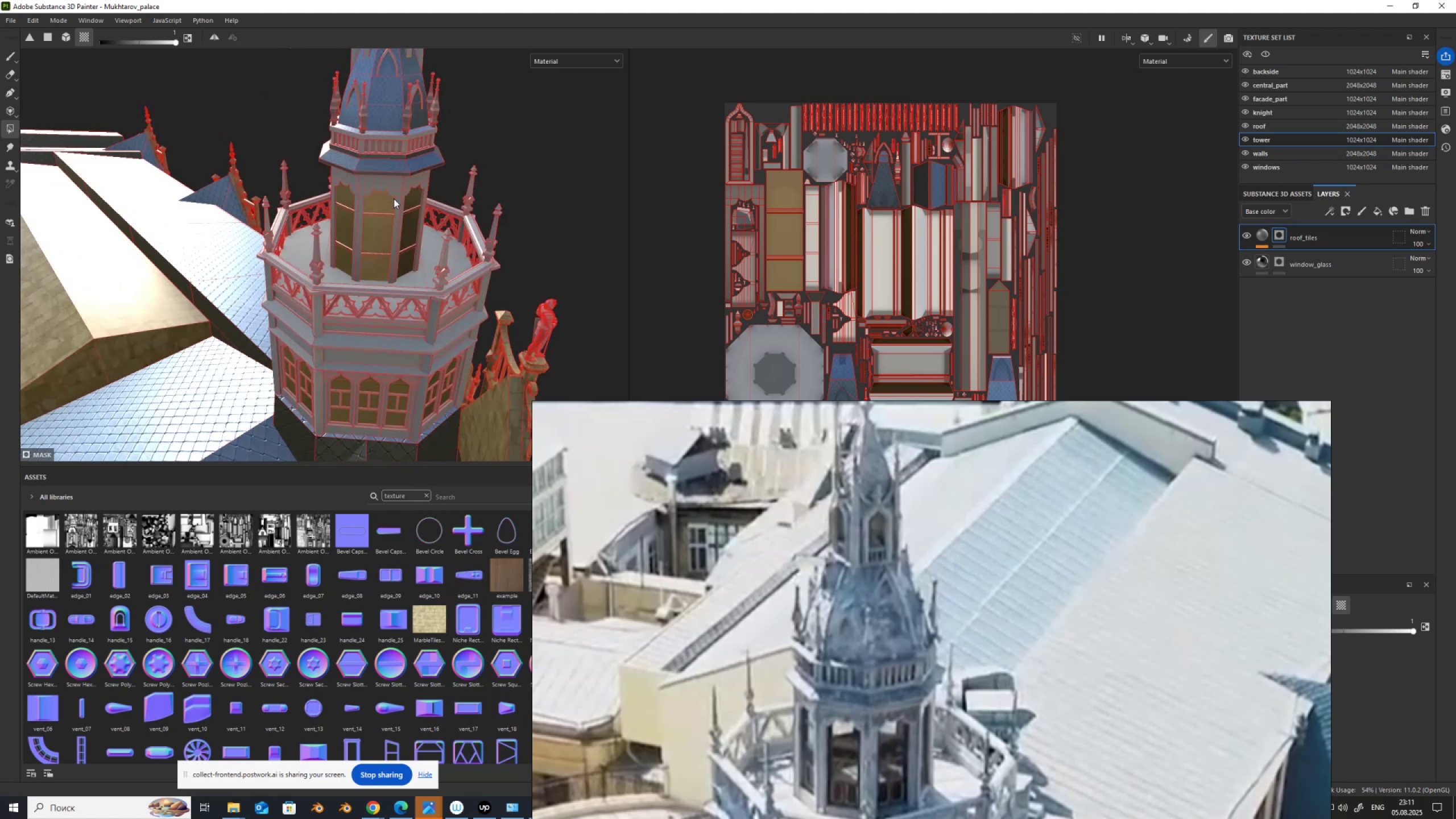 
hold_key(key=AltLeft, duration=1.5)
 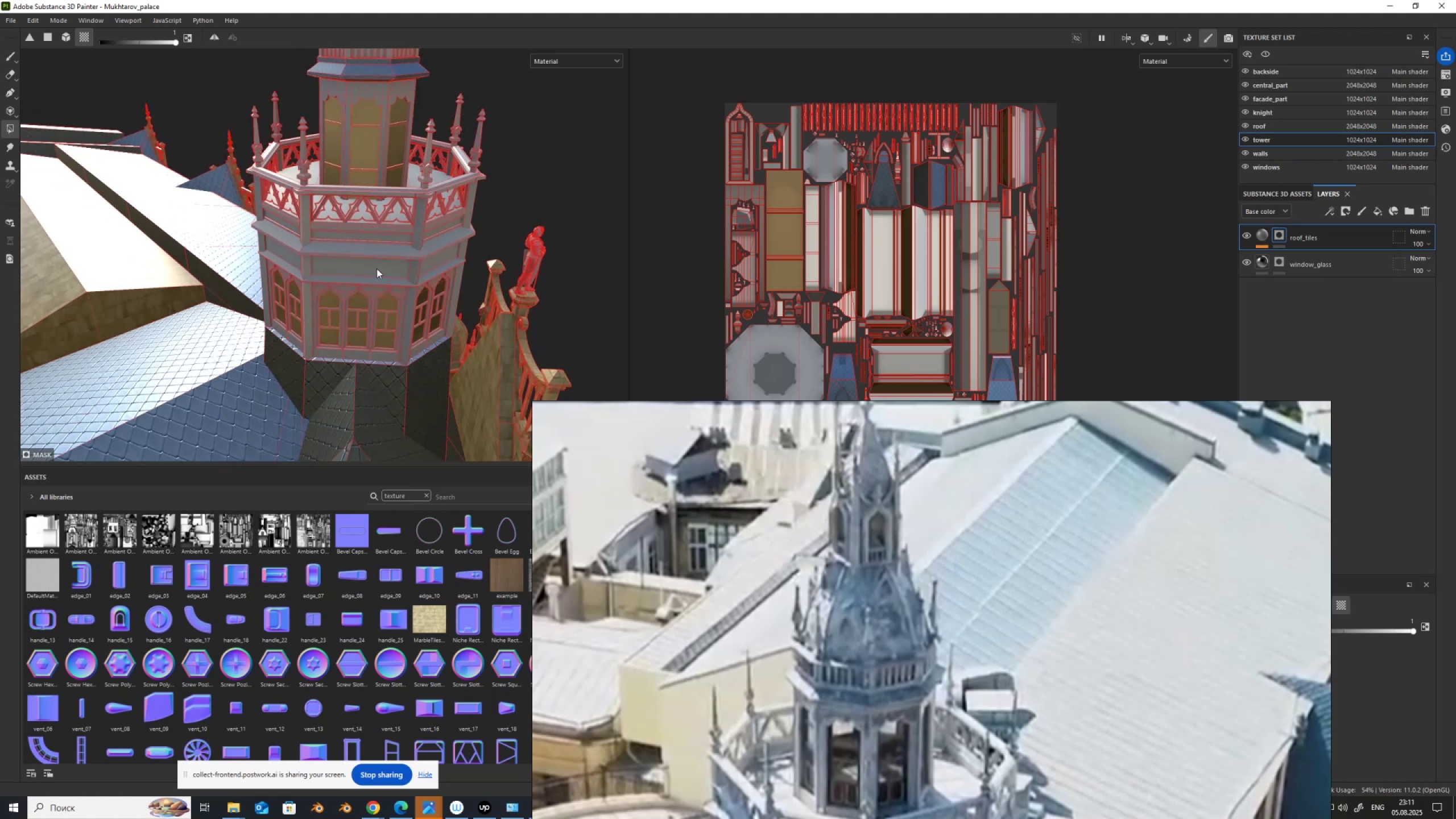 
hold_key(key=AltLeft, duration=0.3)
 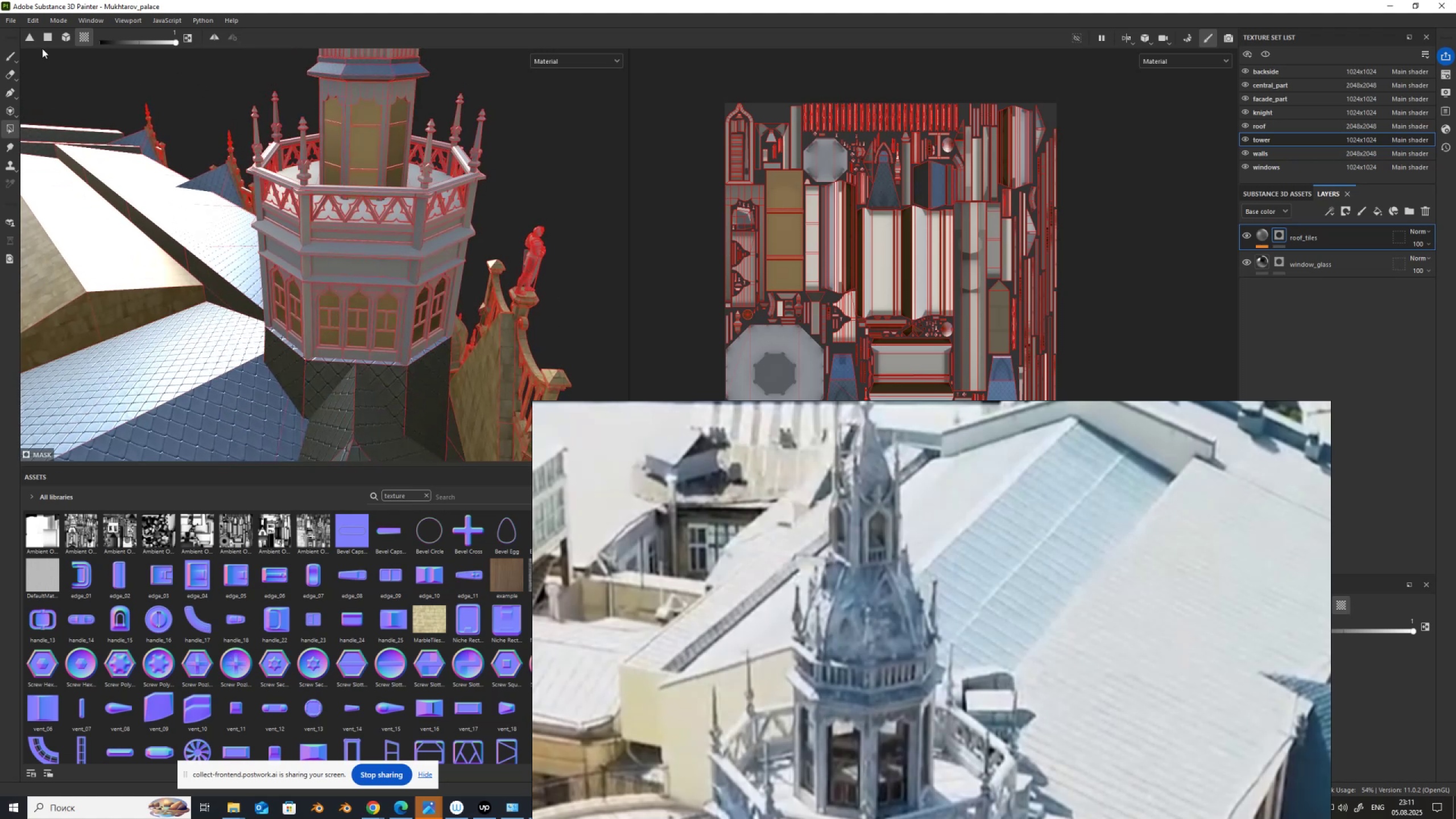 
left_click([46, 35])
 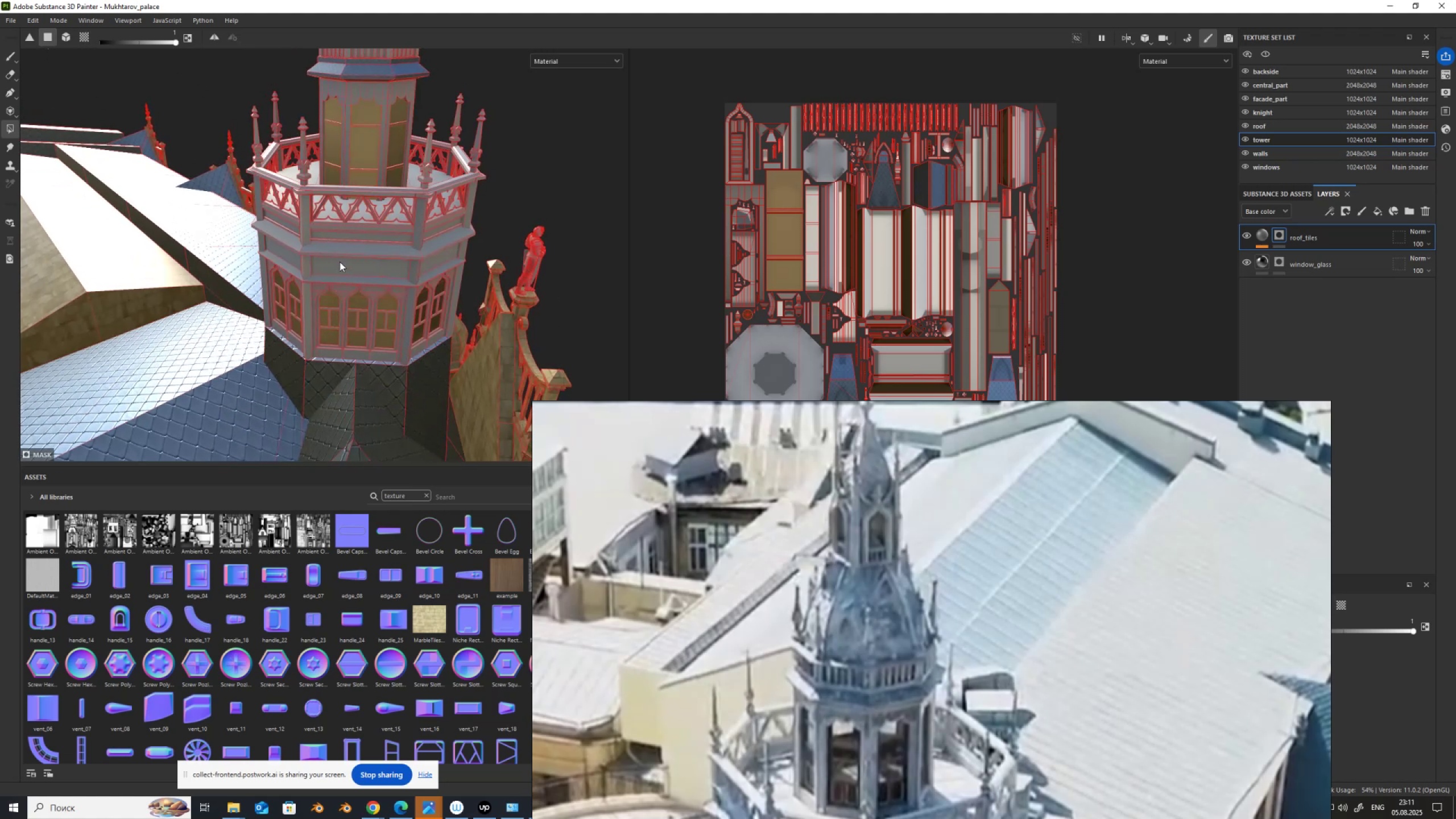 
left_click([342, 265])
 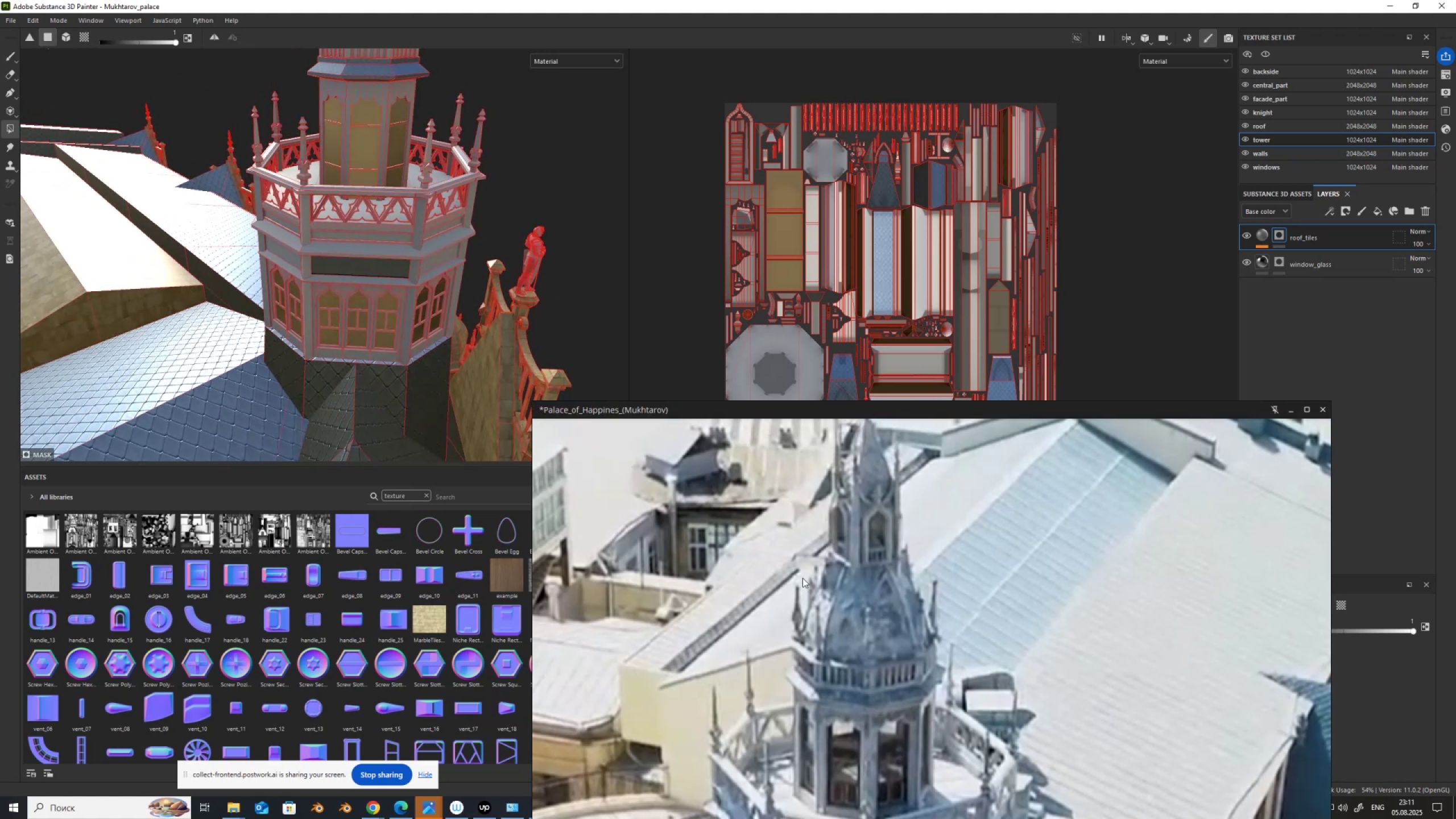 
scroll: coordinate [887, 691], scroll_direction: none, amount: 0.0
 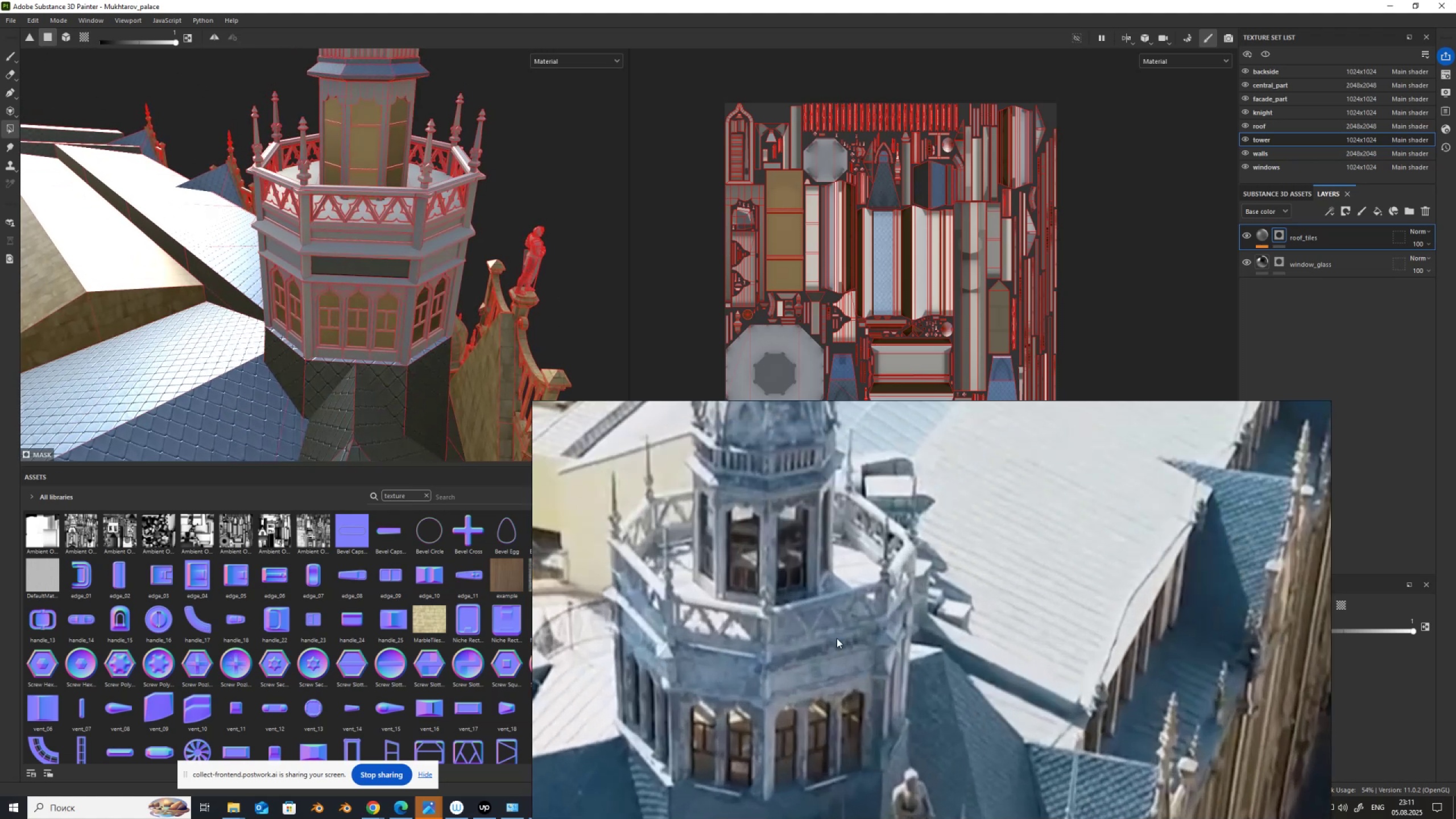 
scroll: coordinate [780, 597], scroll_direction: down, amount: 4.0
 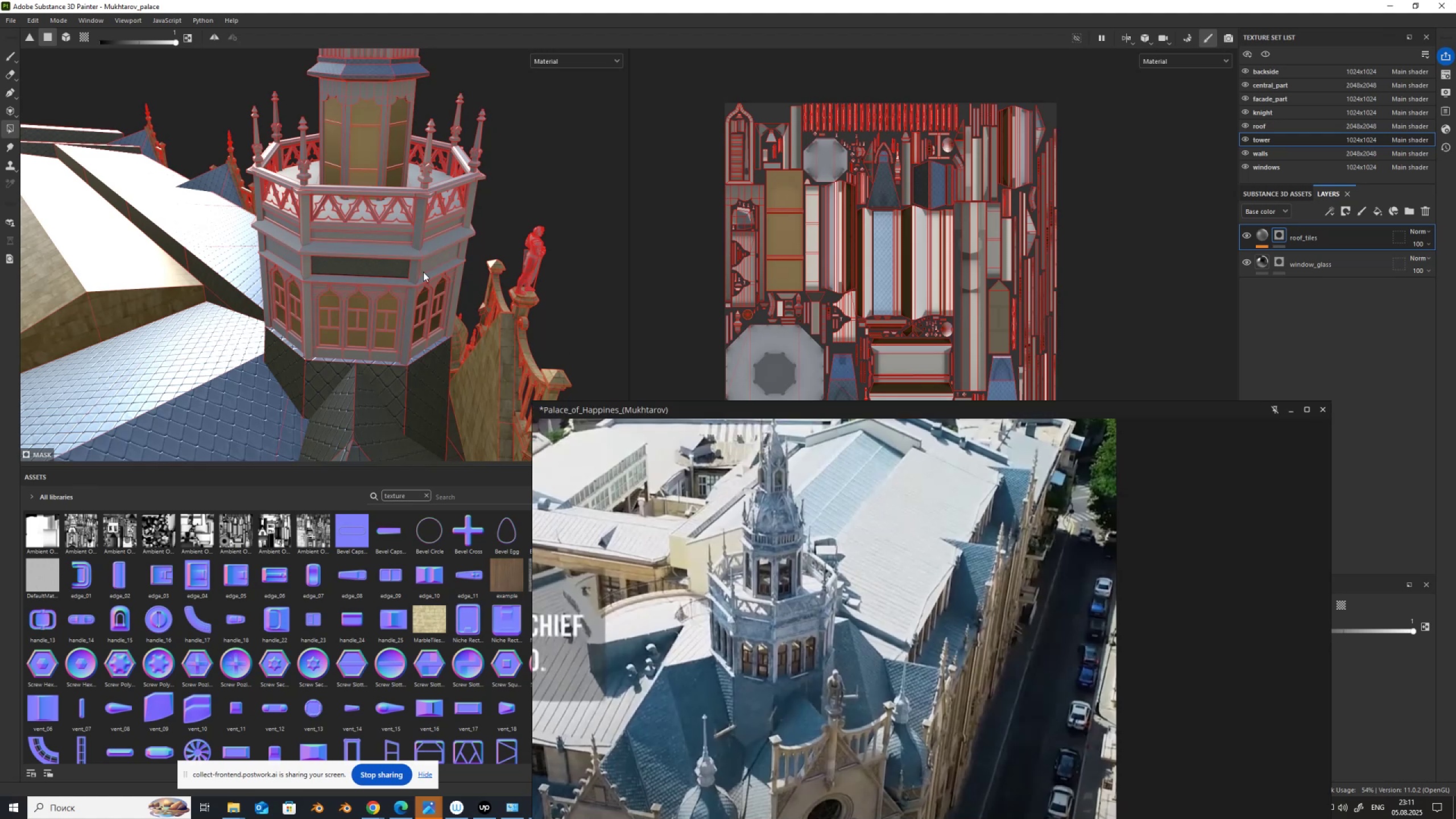 
left_click([431, 261])
 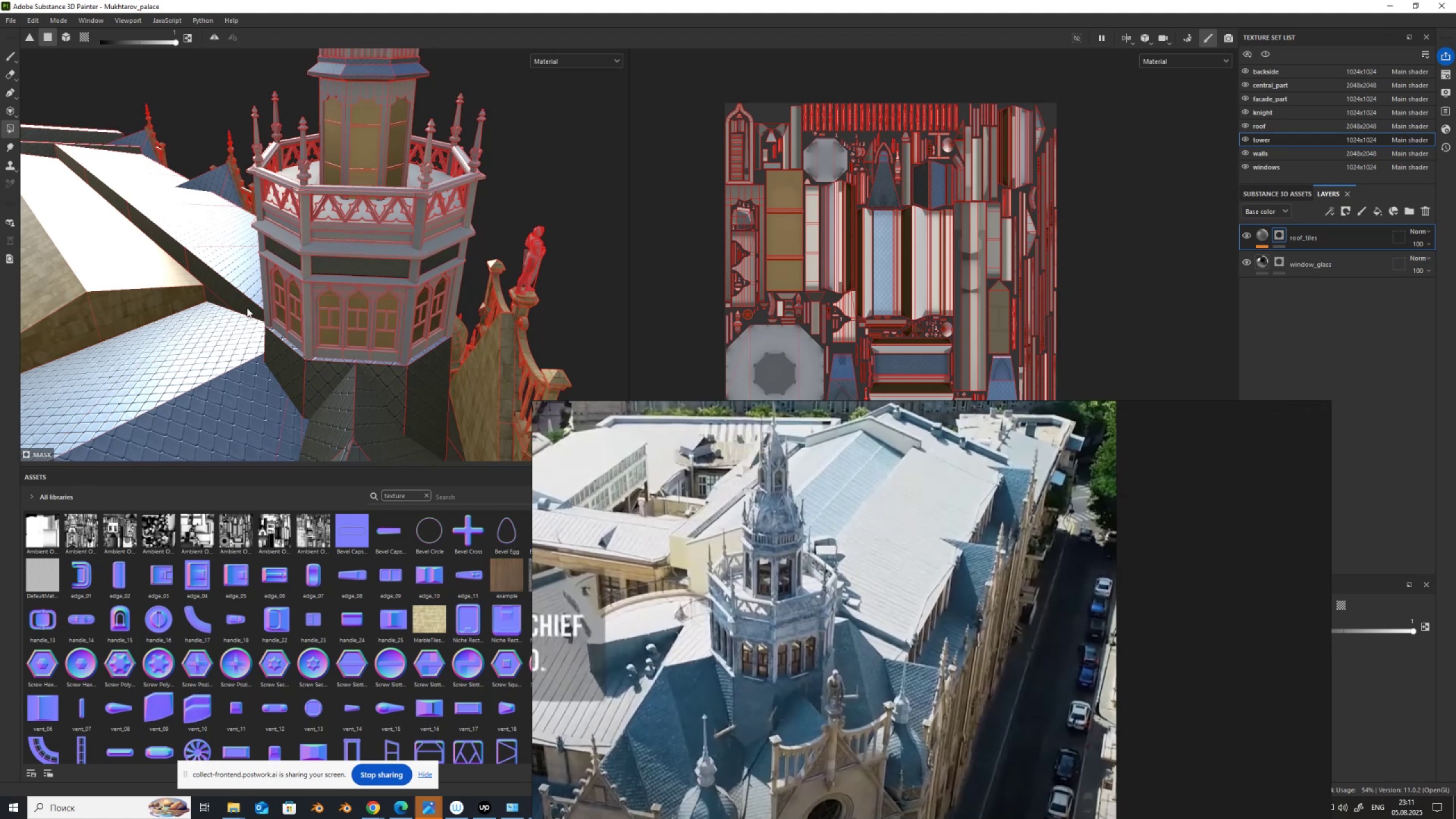 
hold_key(key=AltLeft, duration=1.53)
 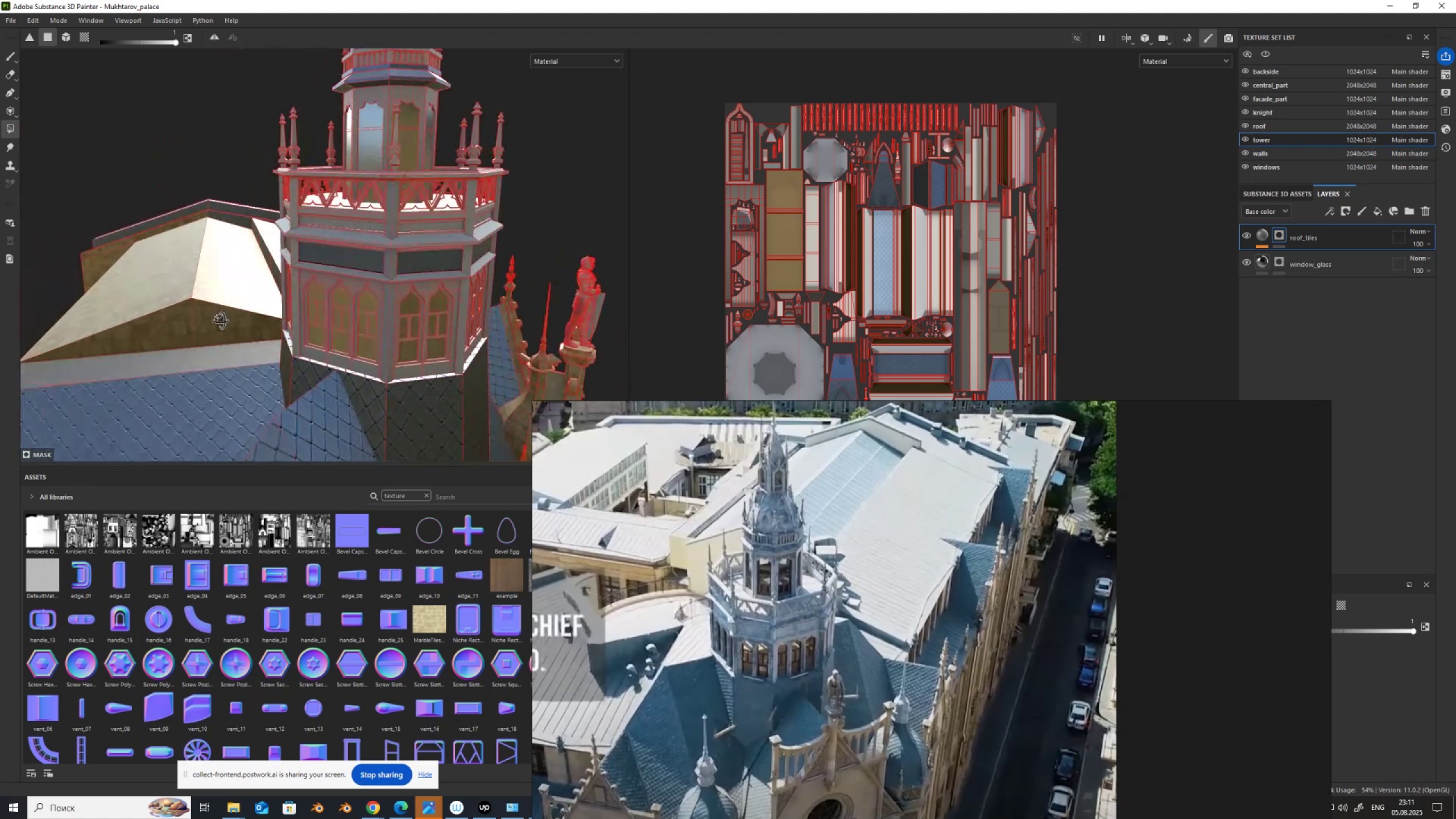 
hold_key(key=AltLeft, duration=1.52)
 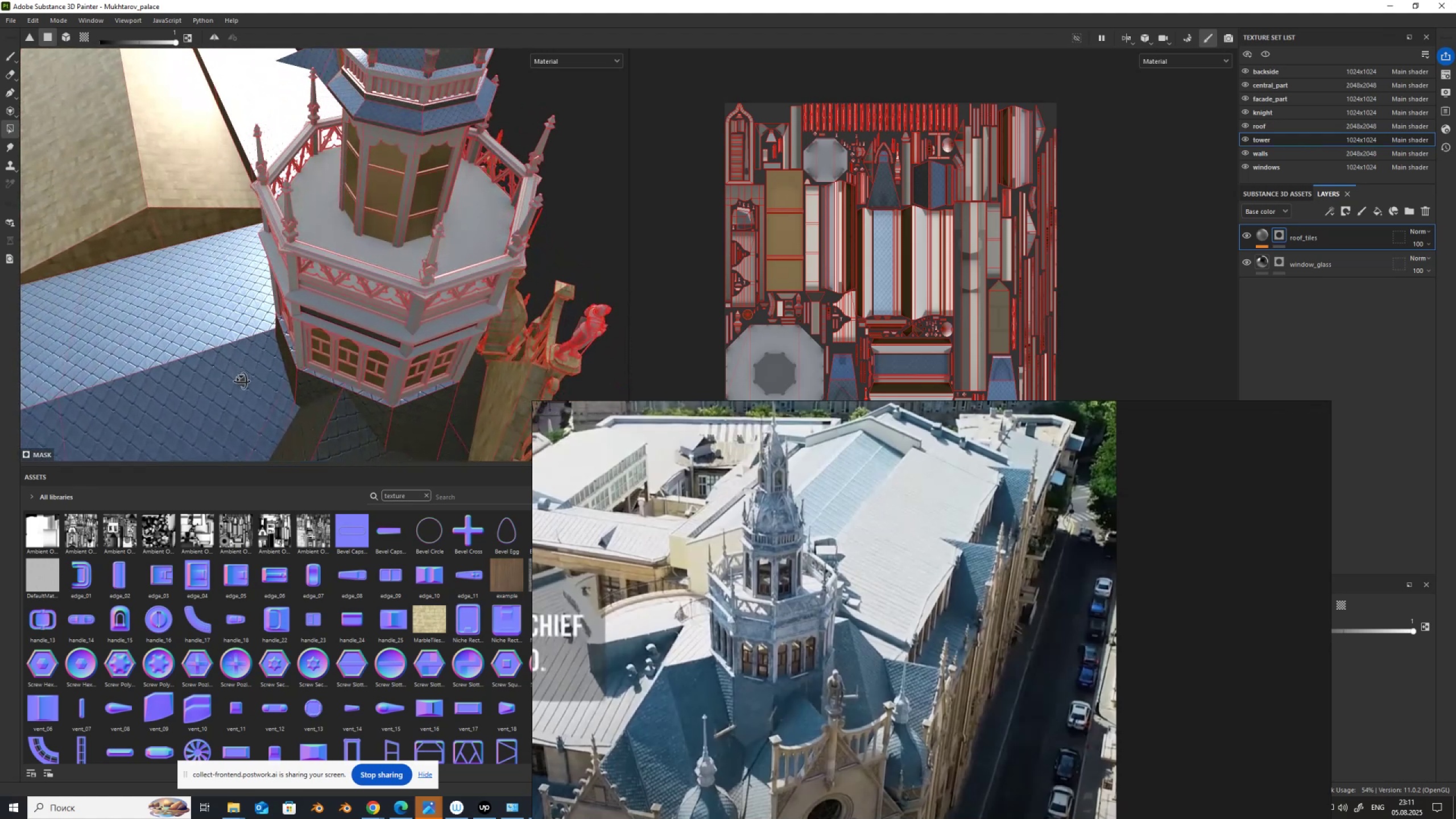 
hold_key(key=AltLeft, duration=1.52)
 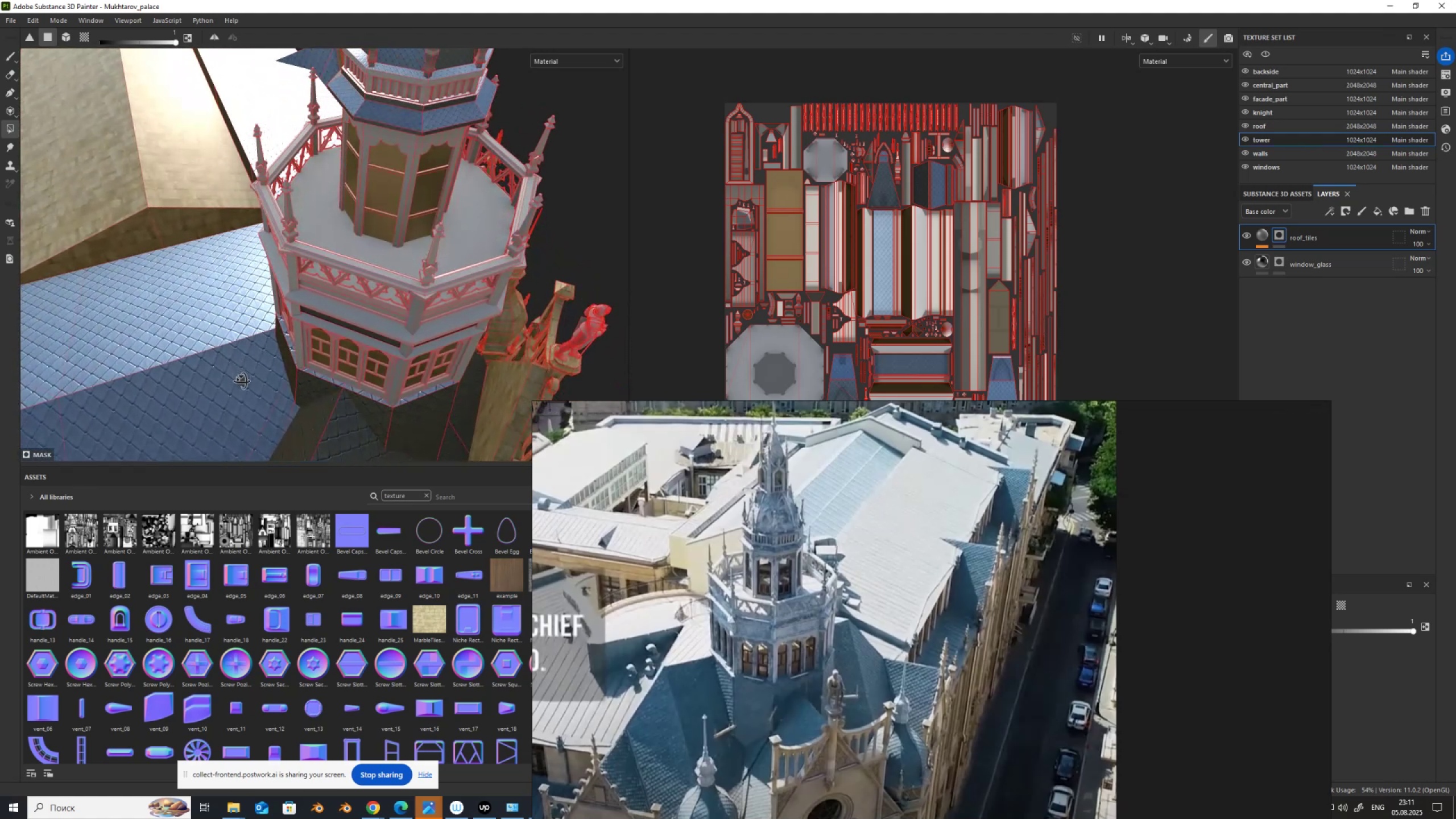 
hold_key(key=AltLeft, duration=1.04)
 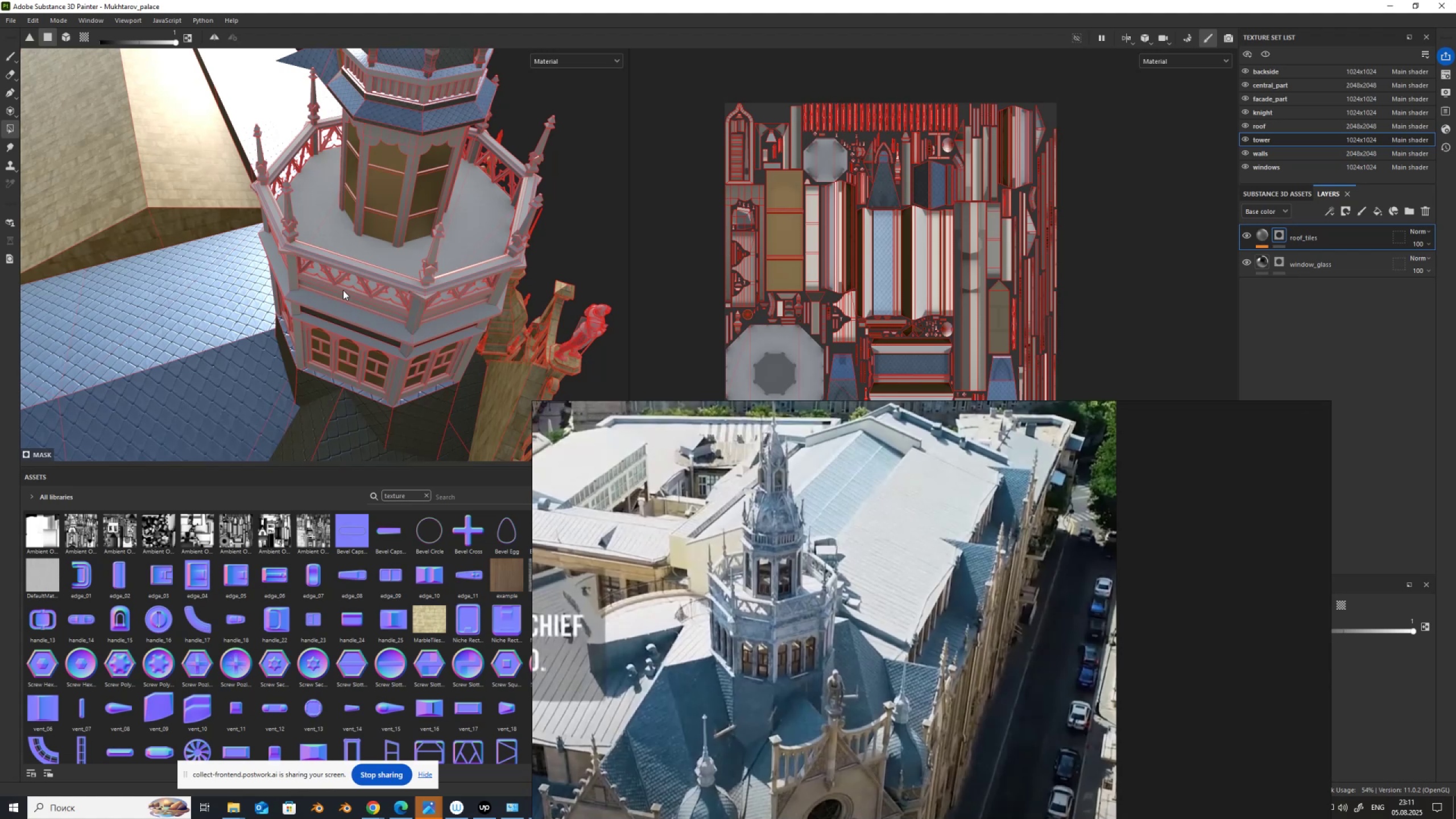 
wait(5.7)
 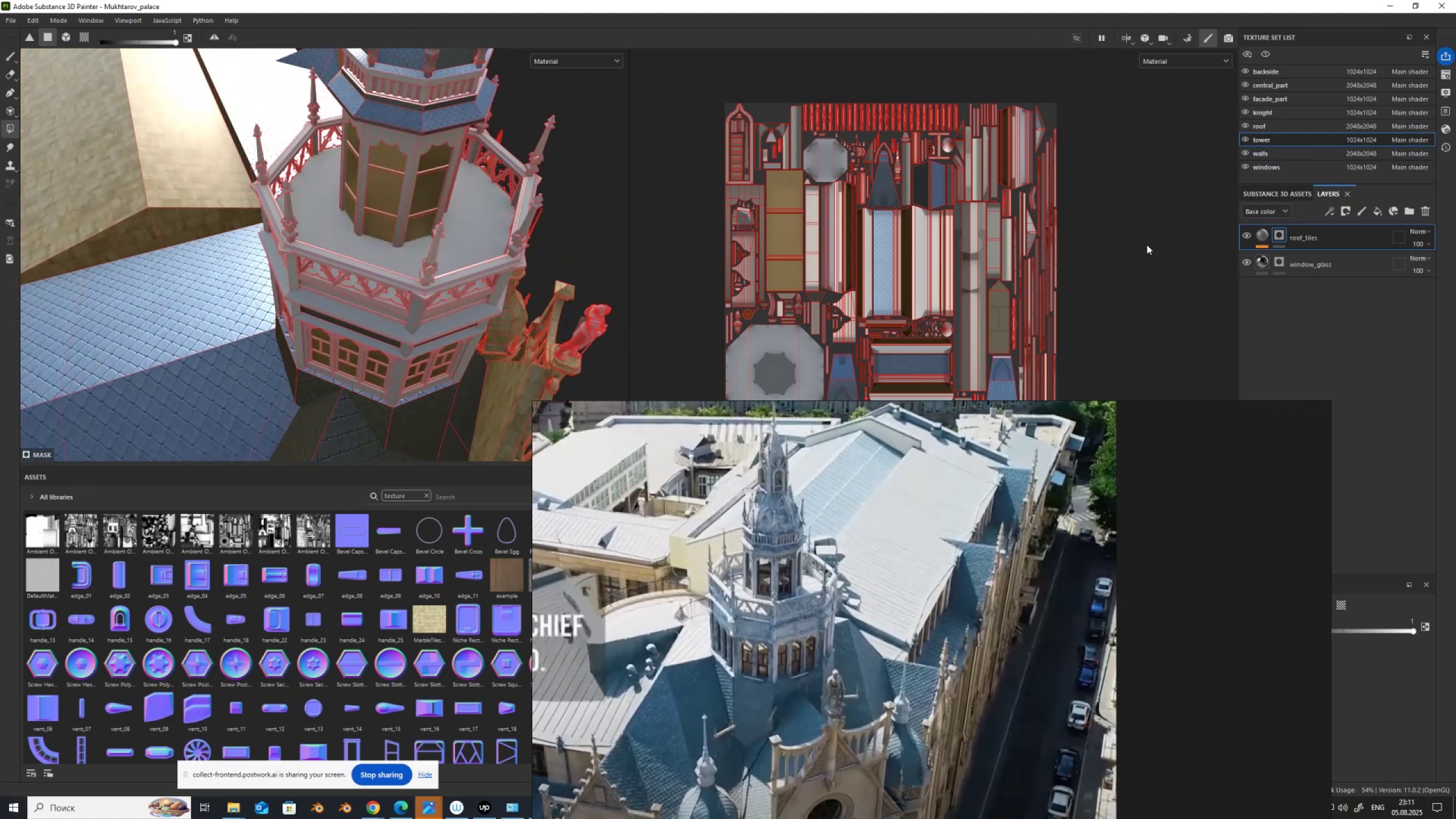 
scroll: coordinate [821, 573], scroll_direction: up, amount: 2.0
 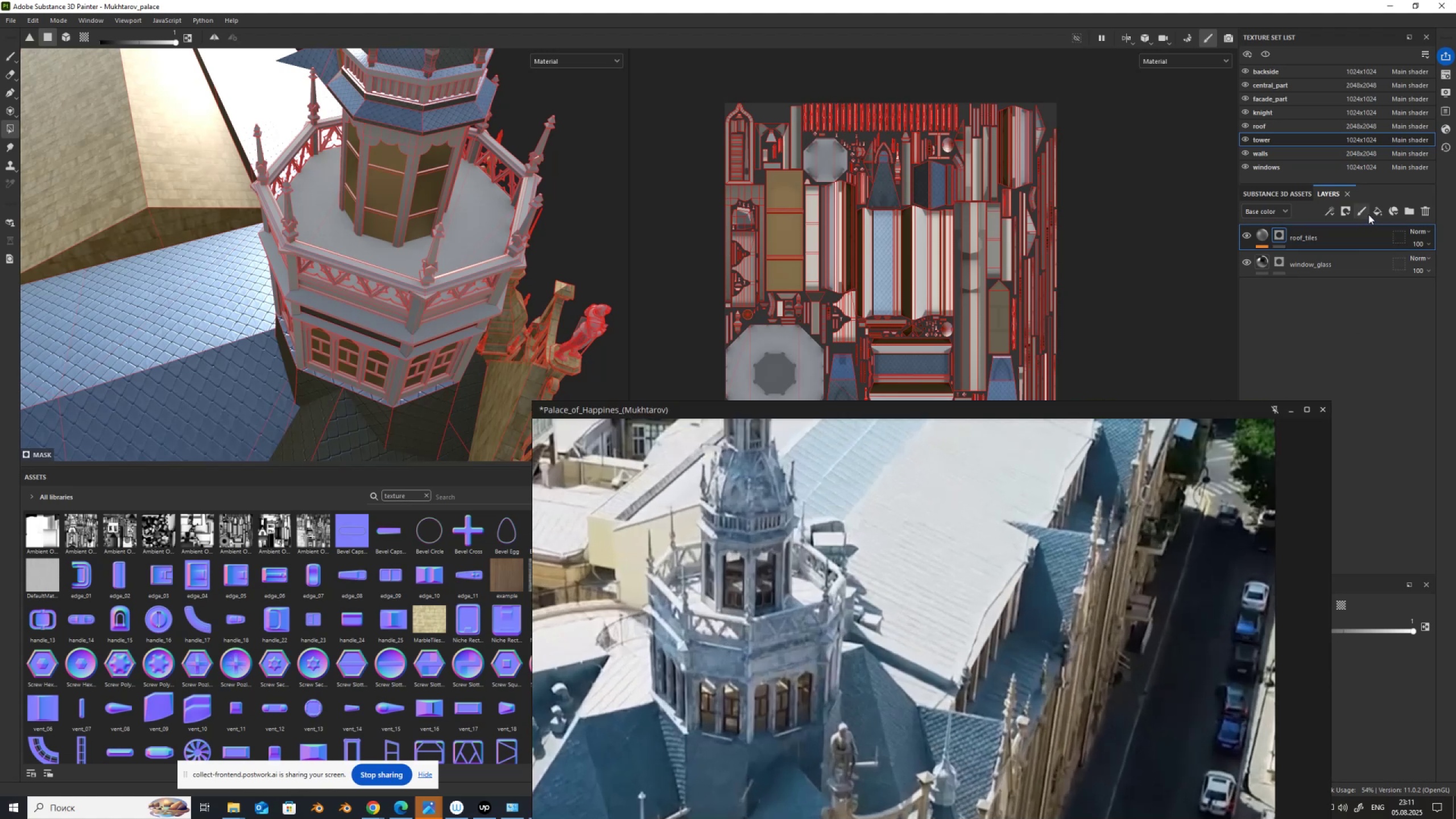 
left_click([1379, 212])
 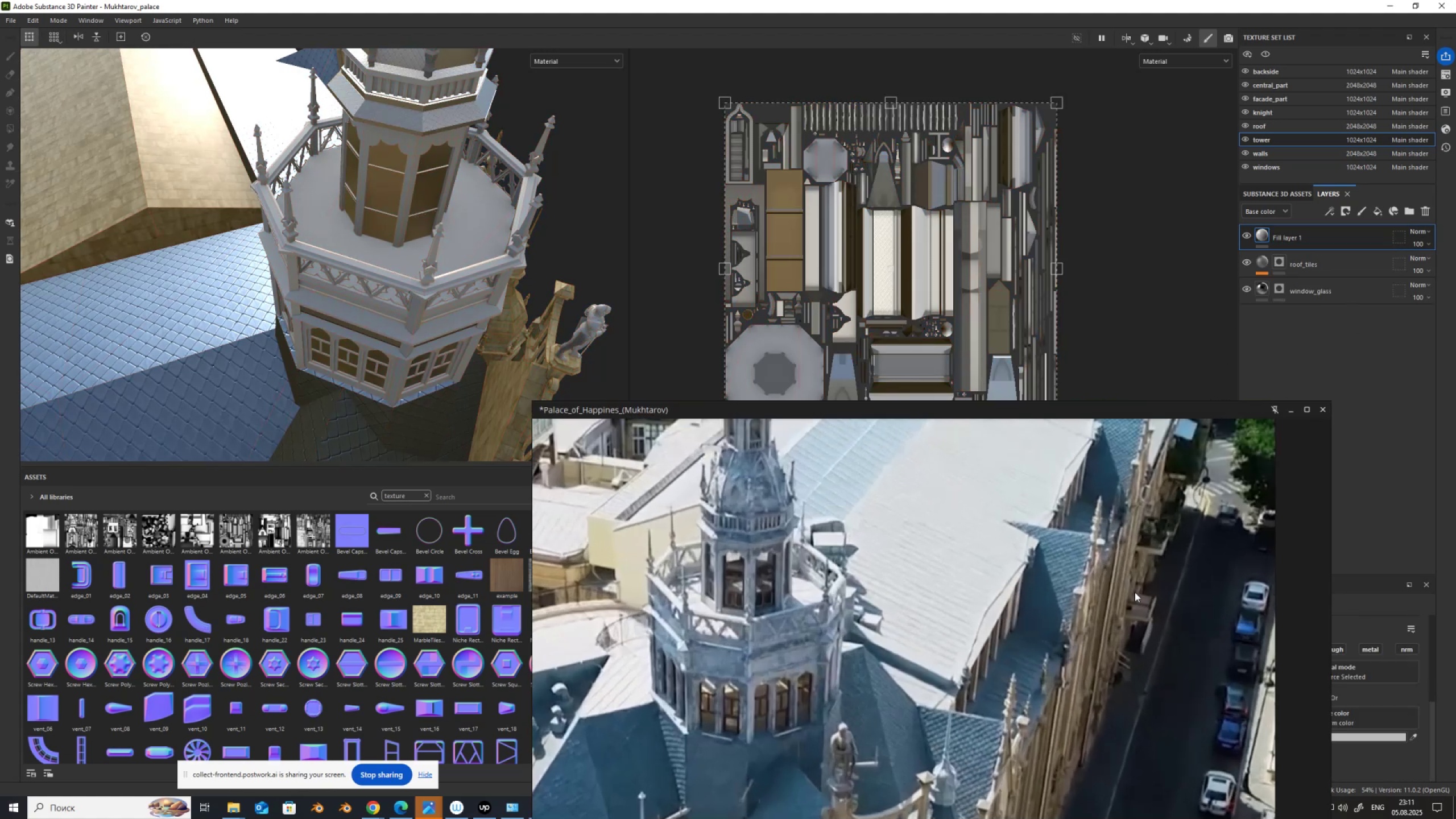 
scroll: coordinate [796, 800], scroll_direction: none, amount: 0.0
 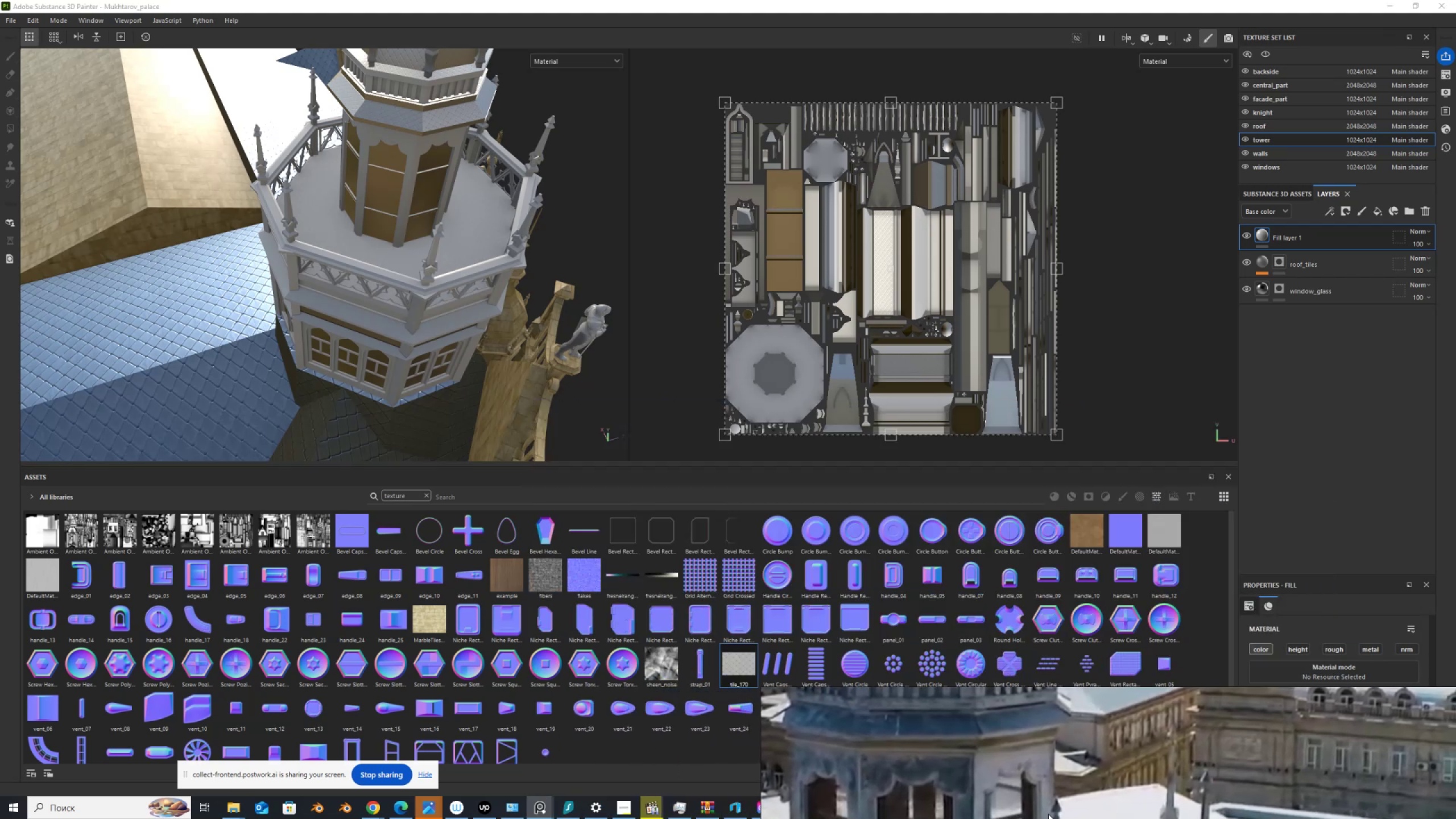 
wait(5.19)
 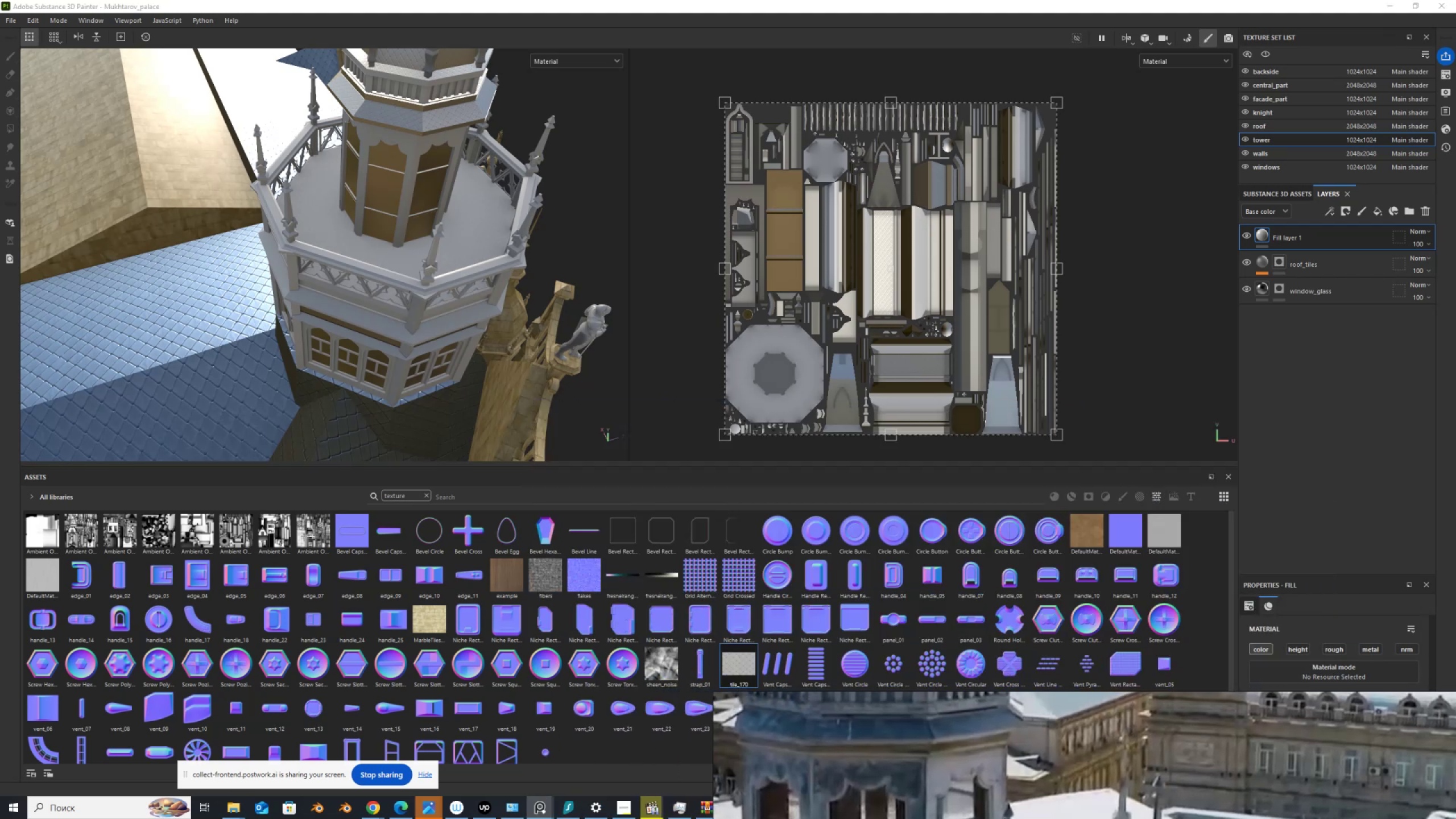 
left_click([1426, 215])
 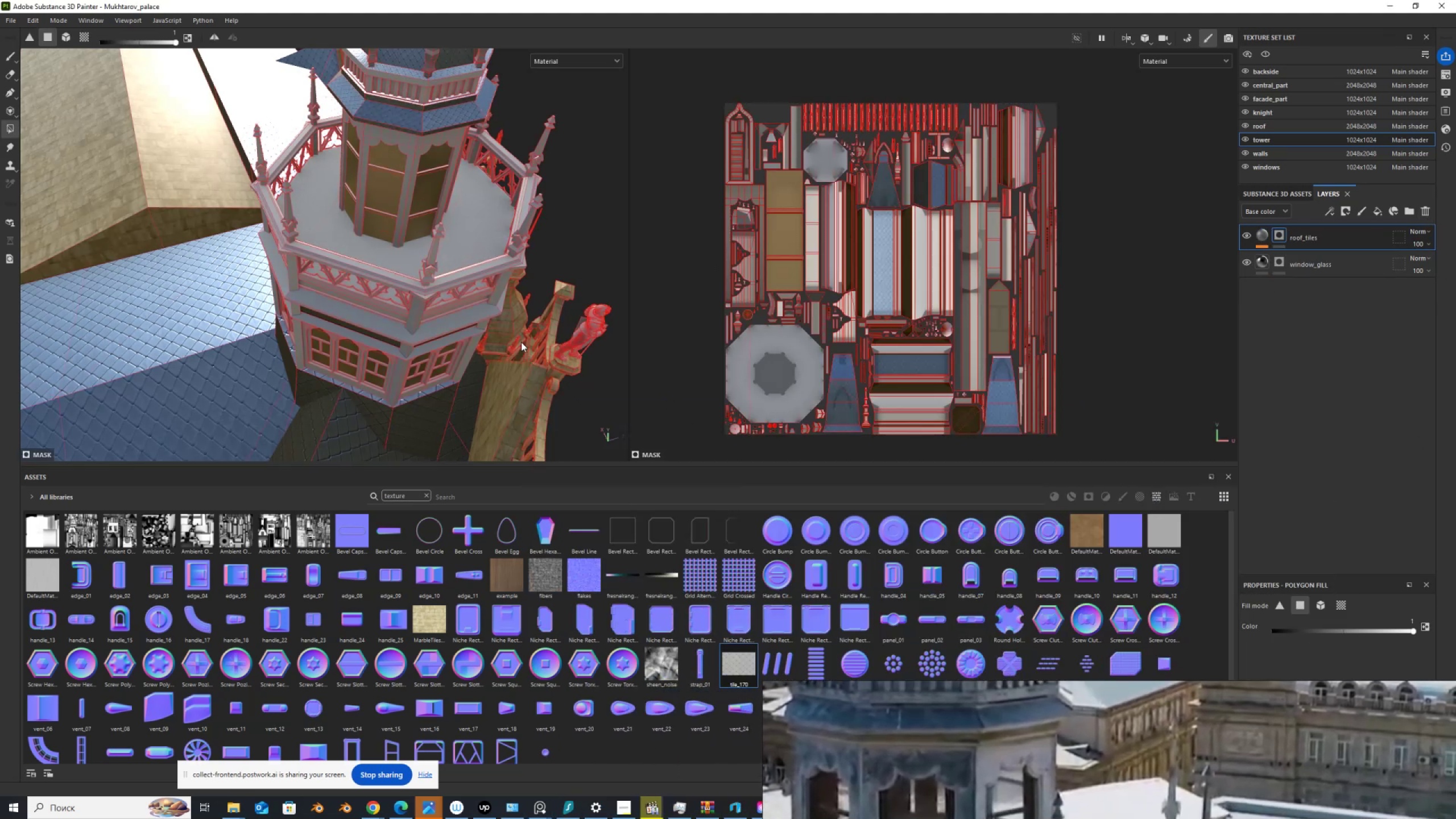 
hold_key(key=AltLeft, duration=0.86)
hold_key(key=ControlLeft, duration=0.86)
right_click([201, 169])
 